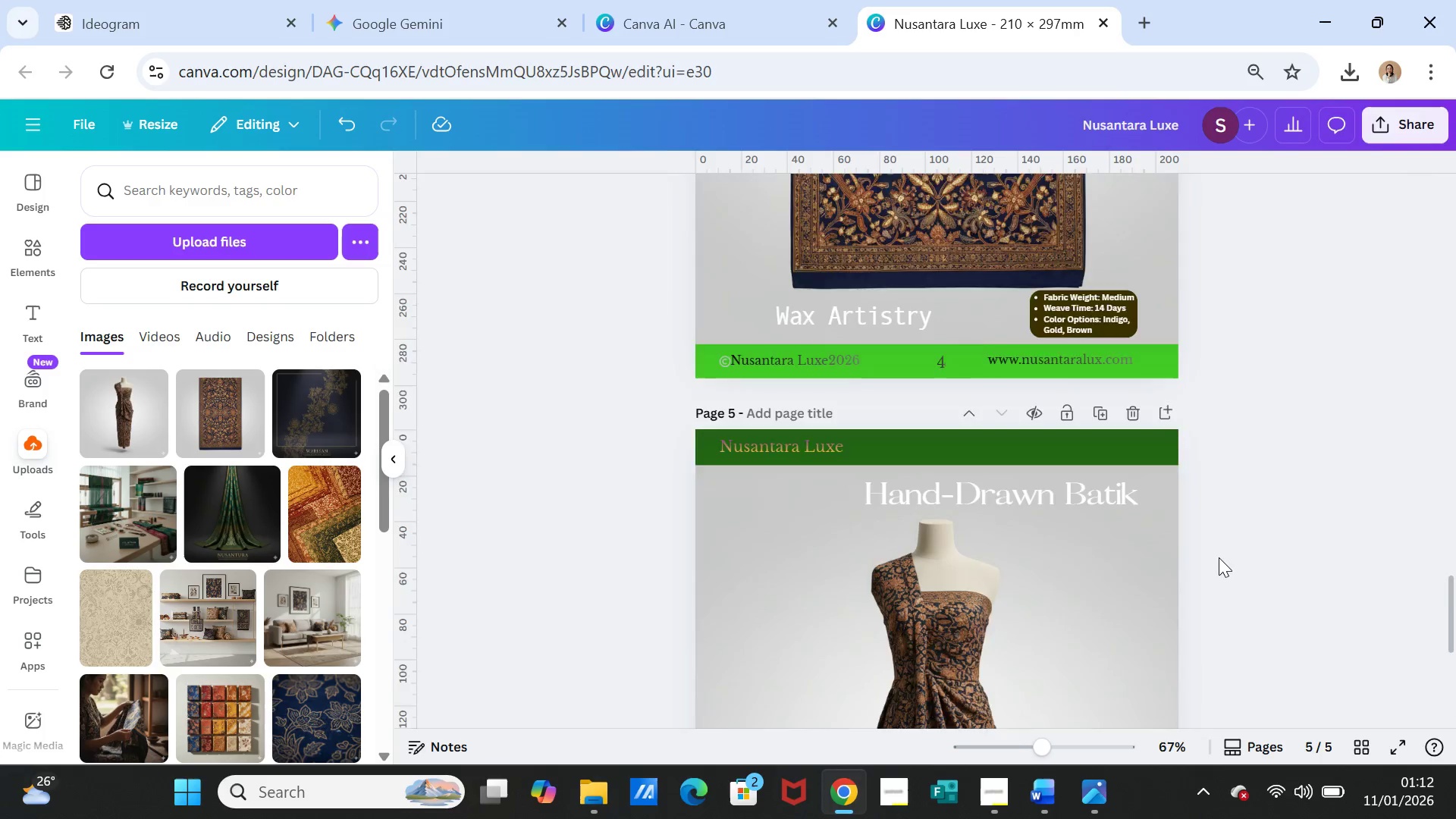 
scroll: coordinate [1219, 557], scroll_direction: down, amount: 4.0
 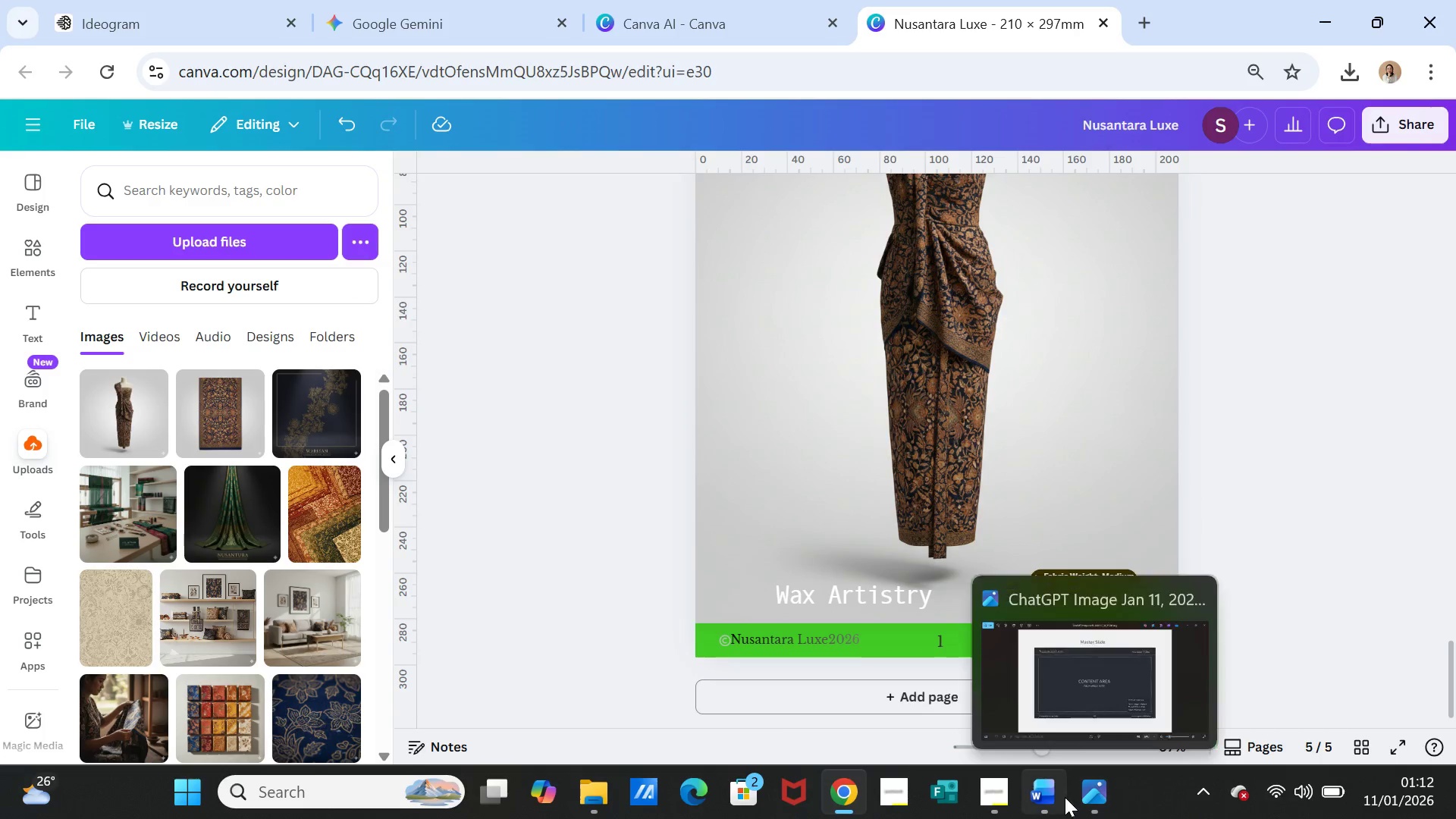 
left_click([1050, 795])
 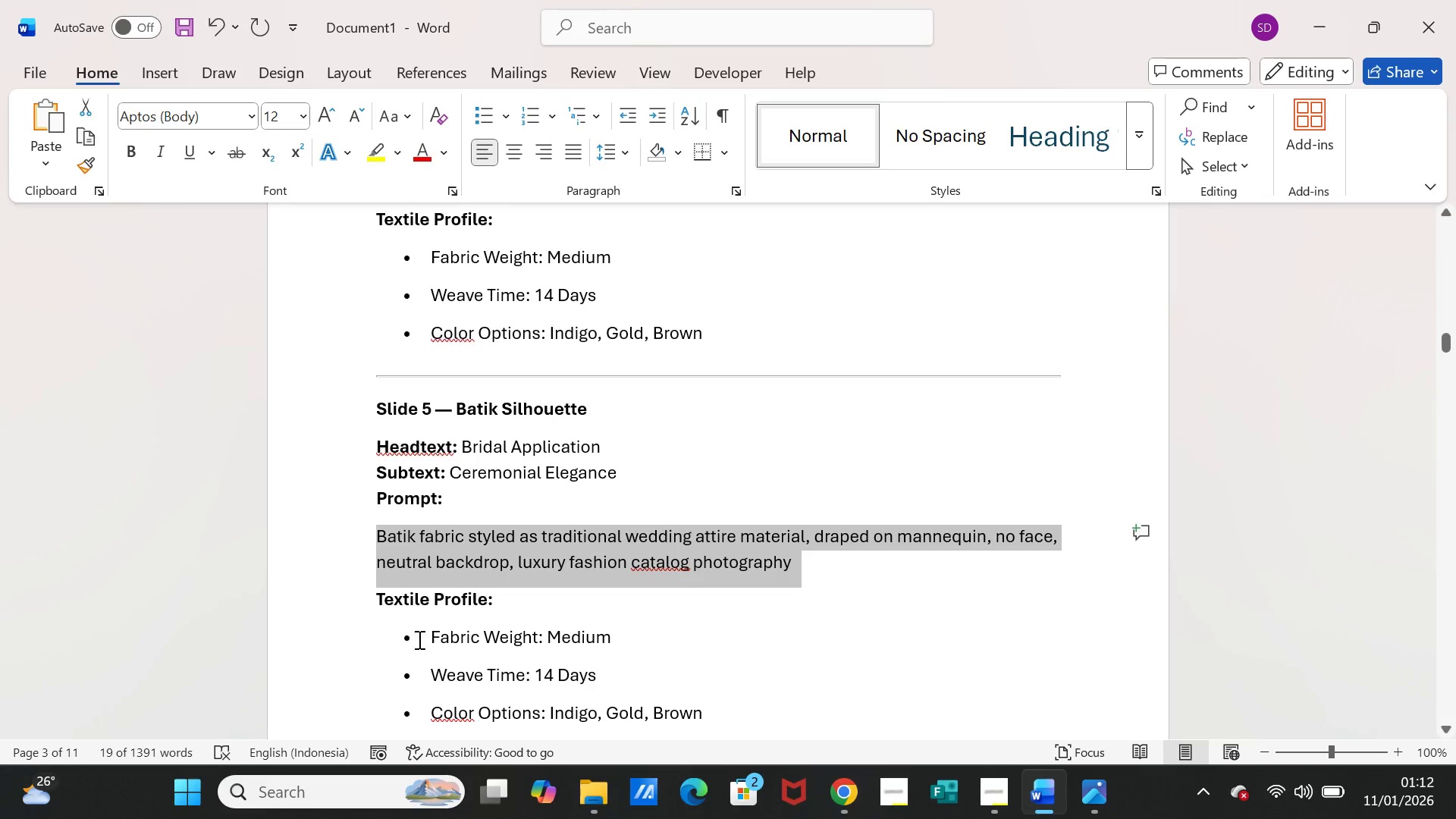 
left_click_drag(start_coordinate=[428, 640], to_coordinate=[693, 668])
 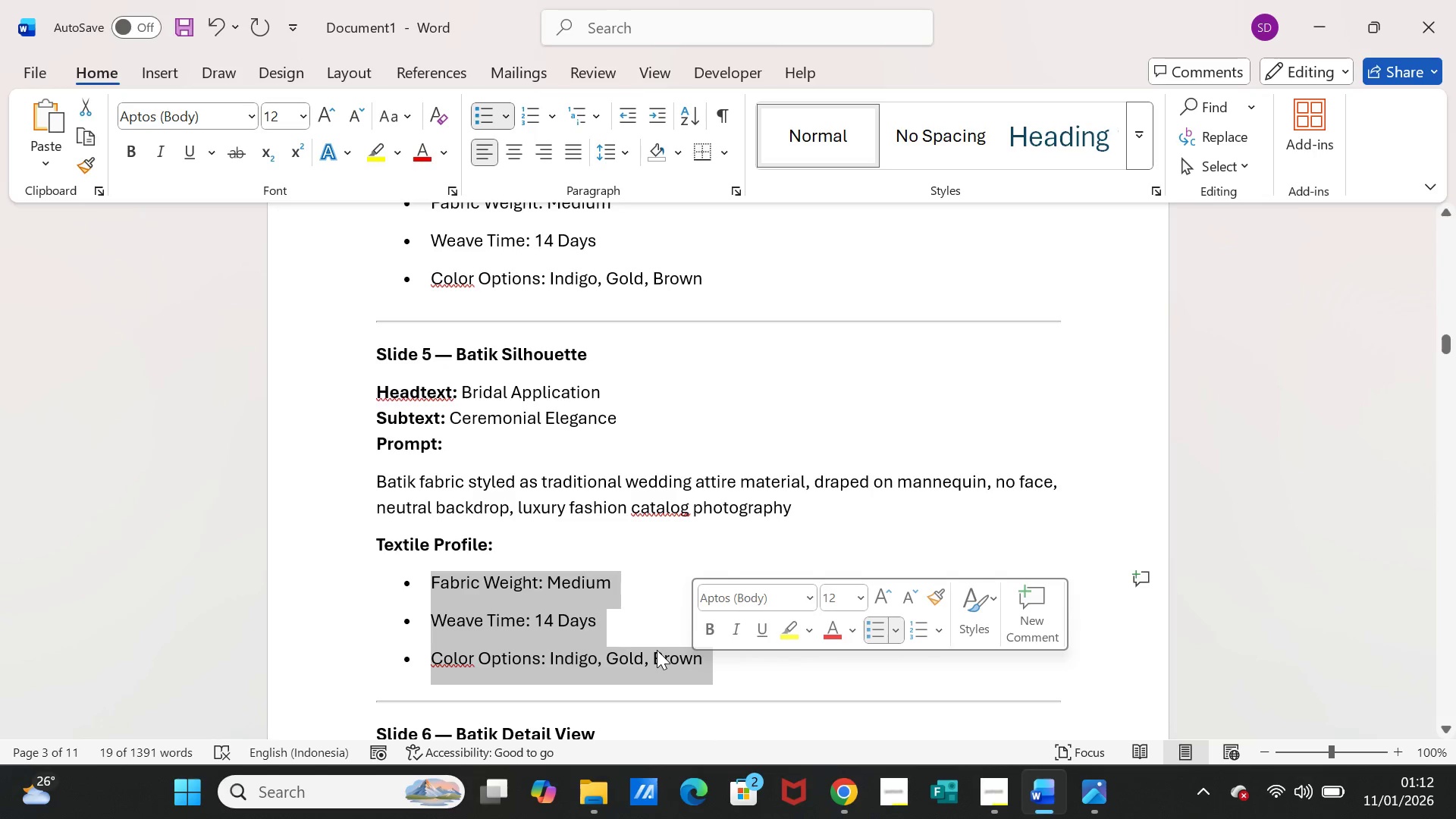 
scroll: coordinate [688, 698], scroll_direction: down, amount: 1.0
 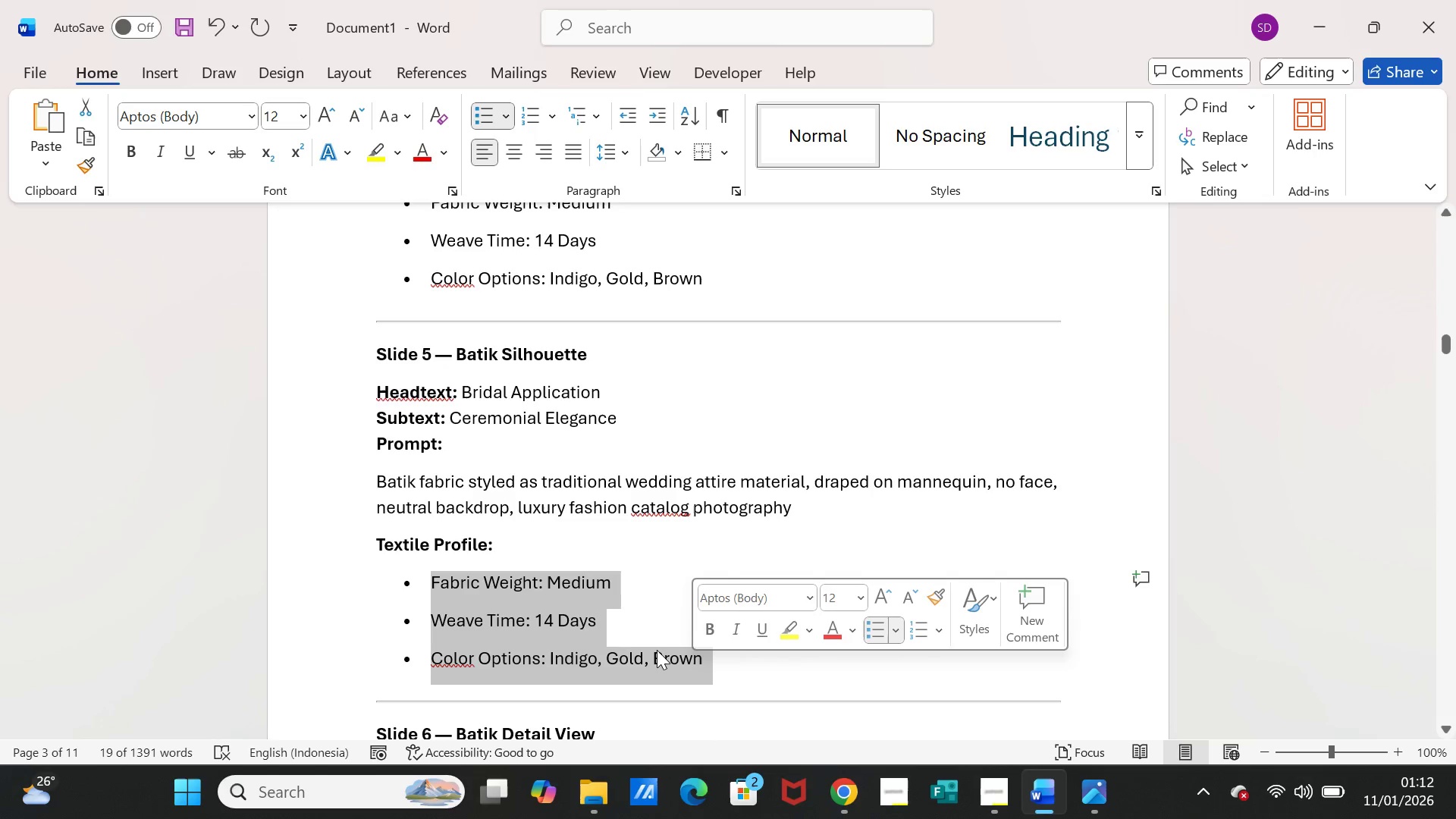 
key(Control+C)
 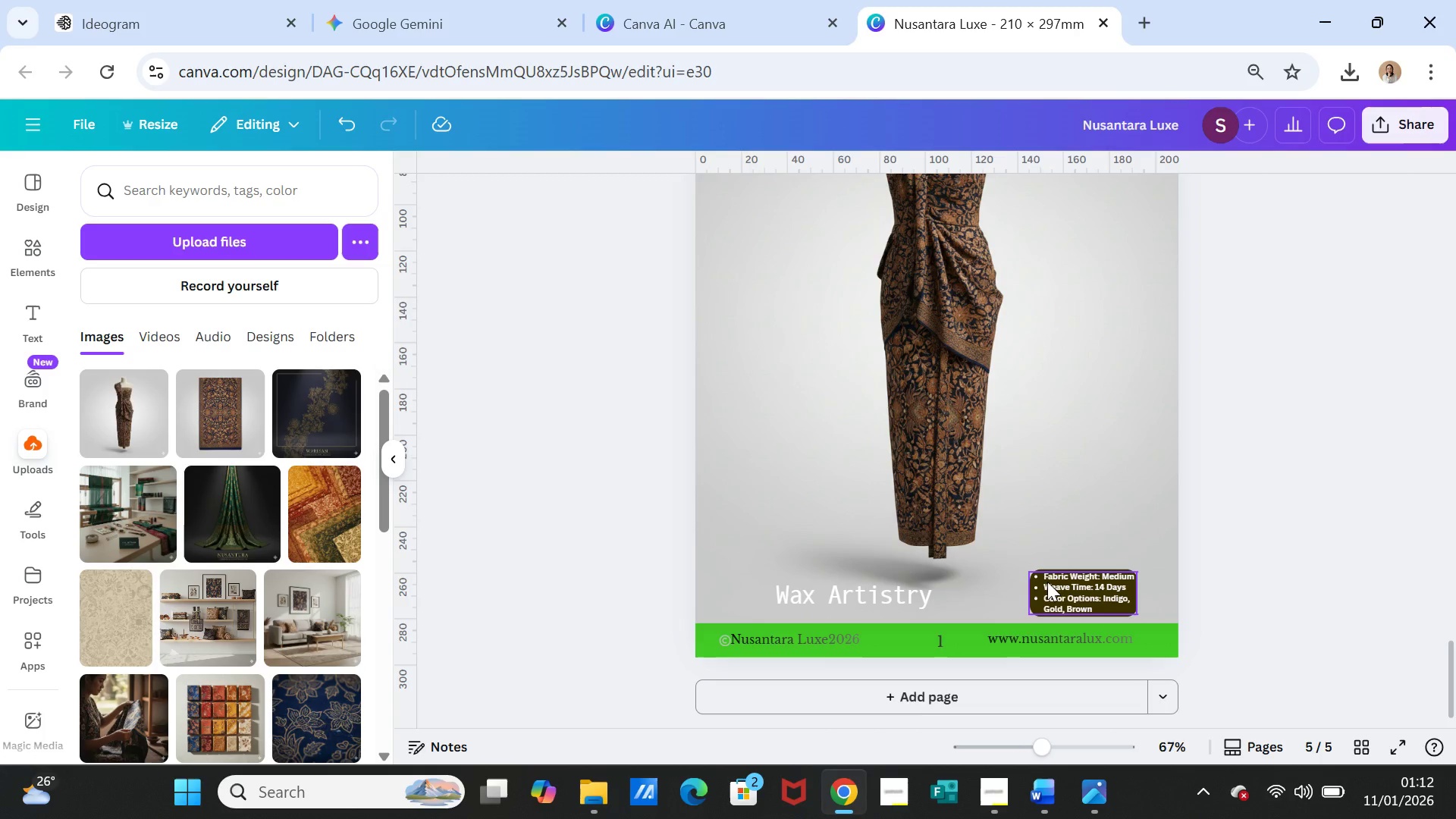 
double_click([1049, 579])
 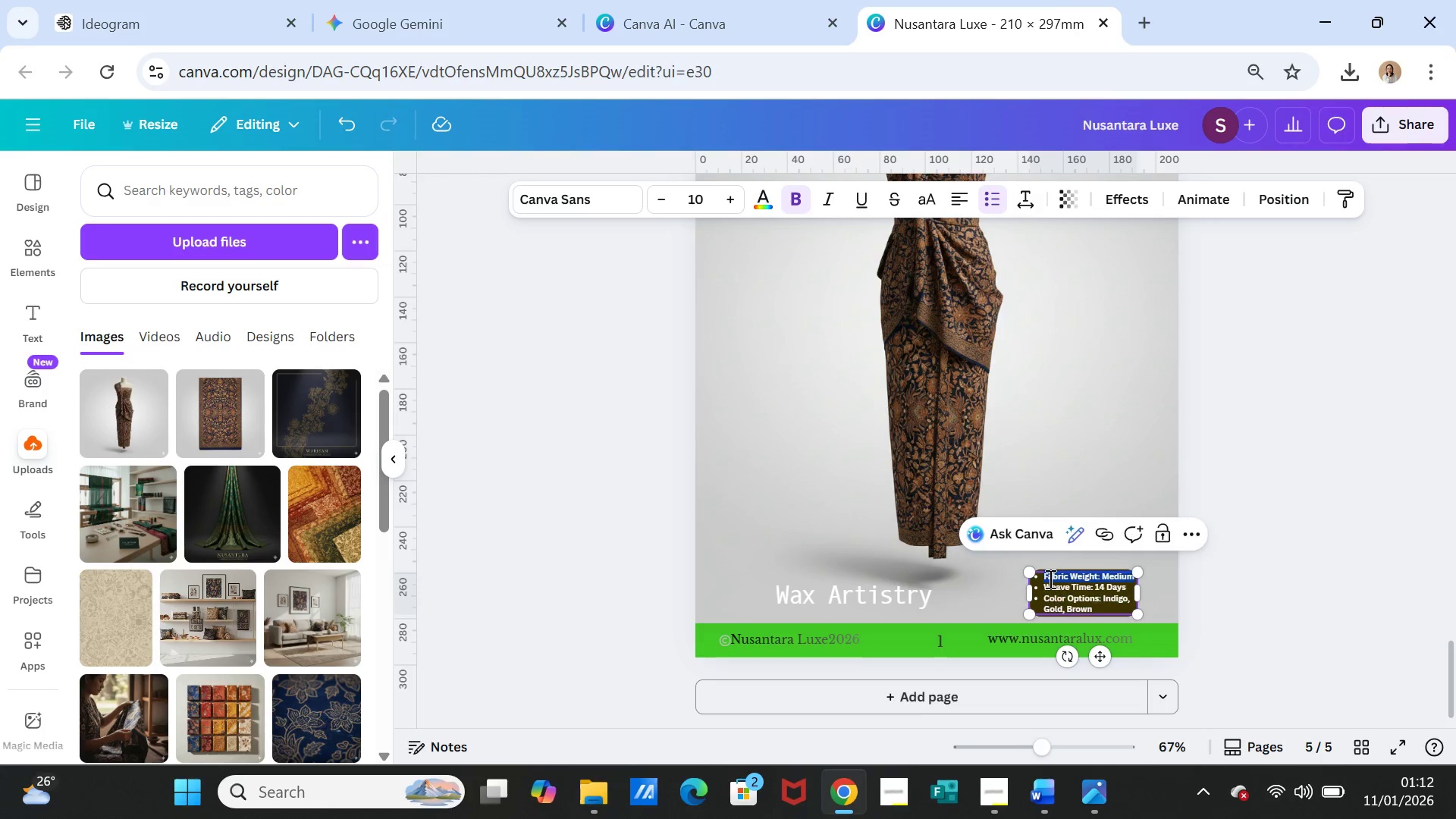 
triple_click([1049, 579])
 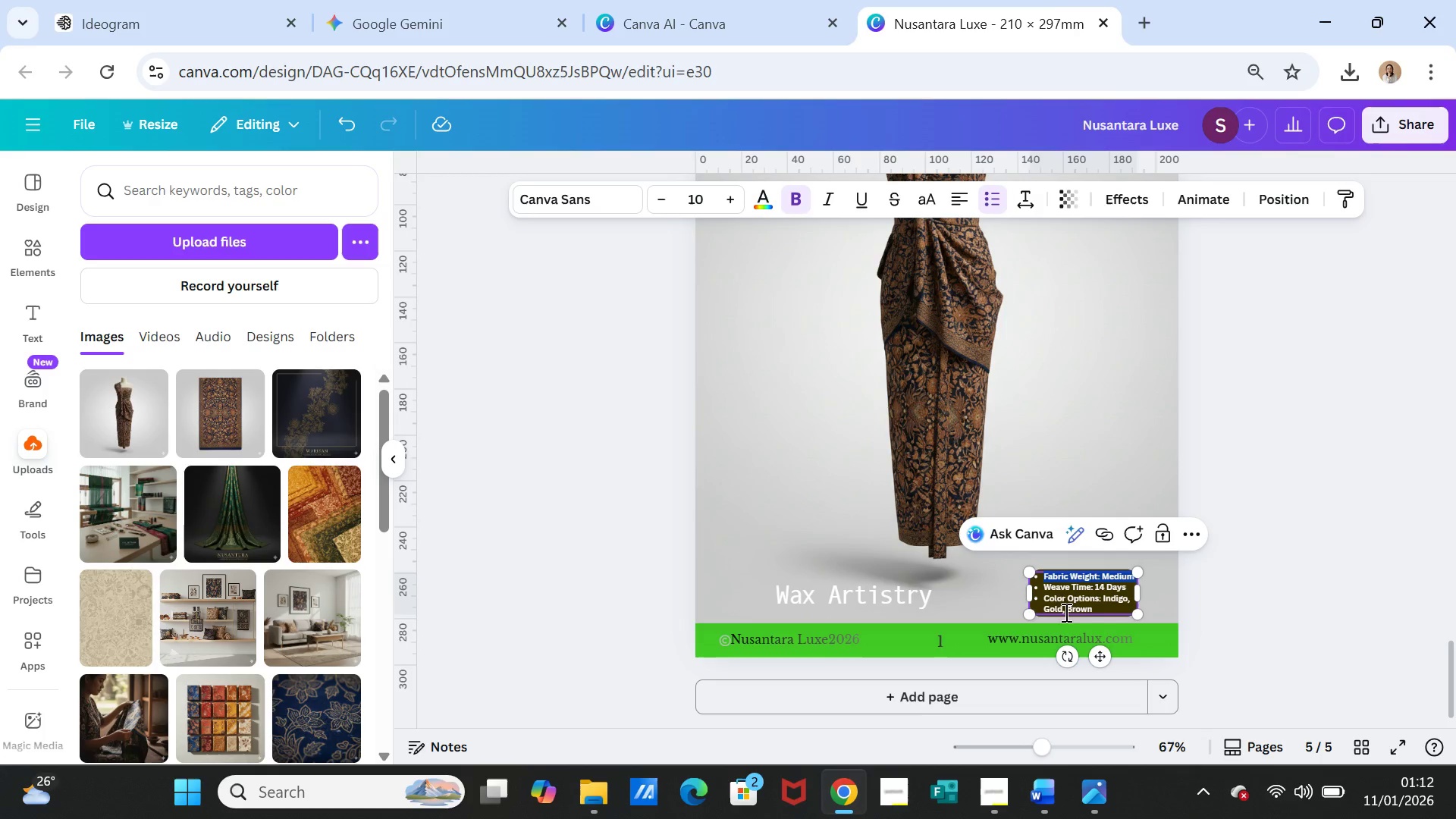 
key(Shift+ArrowDown)
 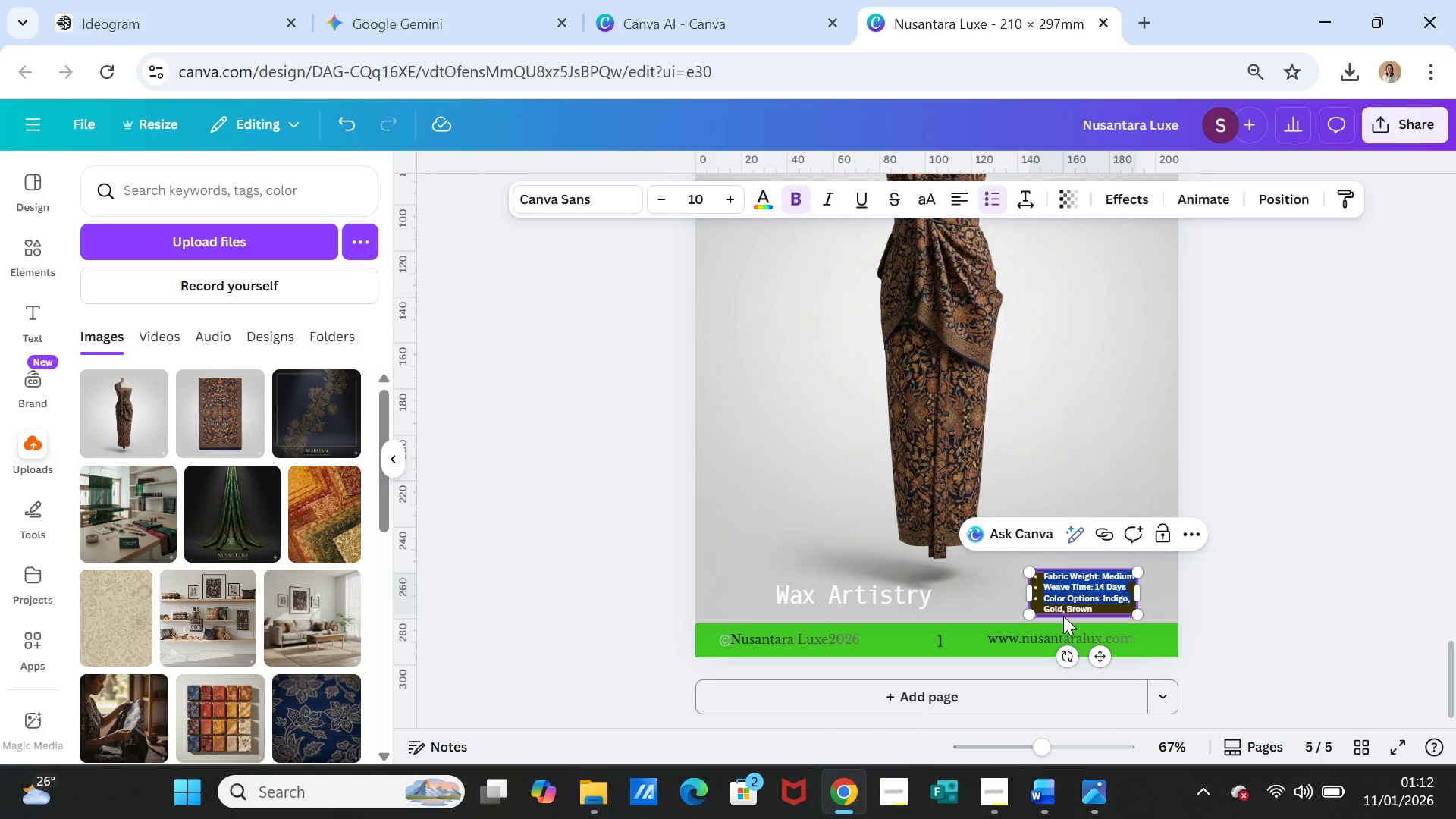 
key(Shift+ArrowDown)
 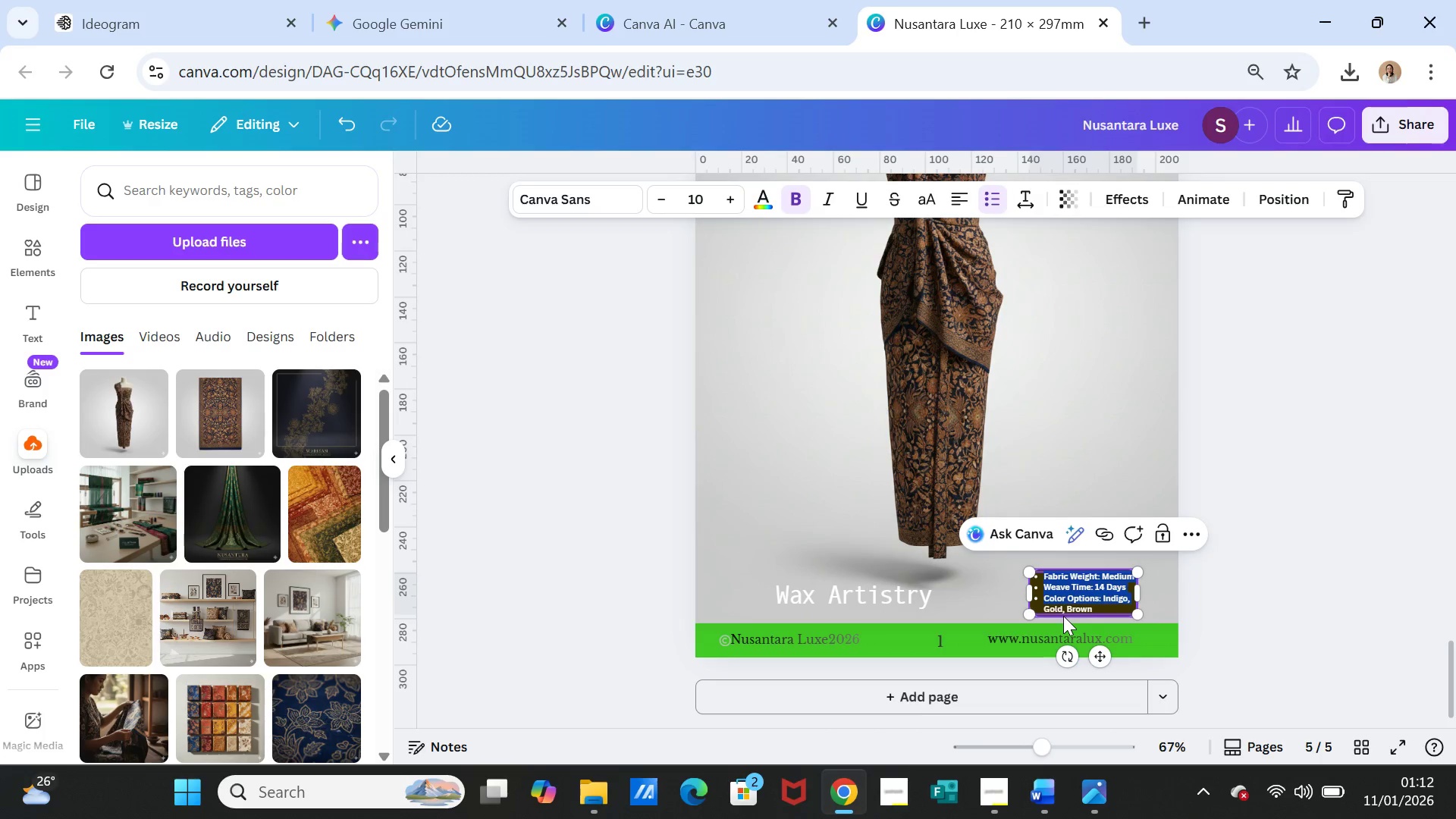 
key(Shift+ArrowDown)
 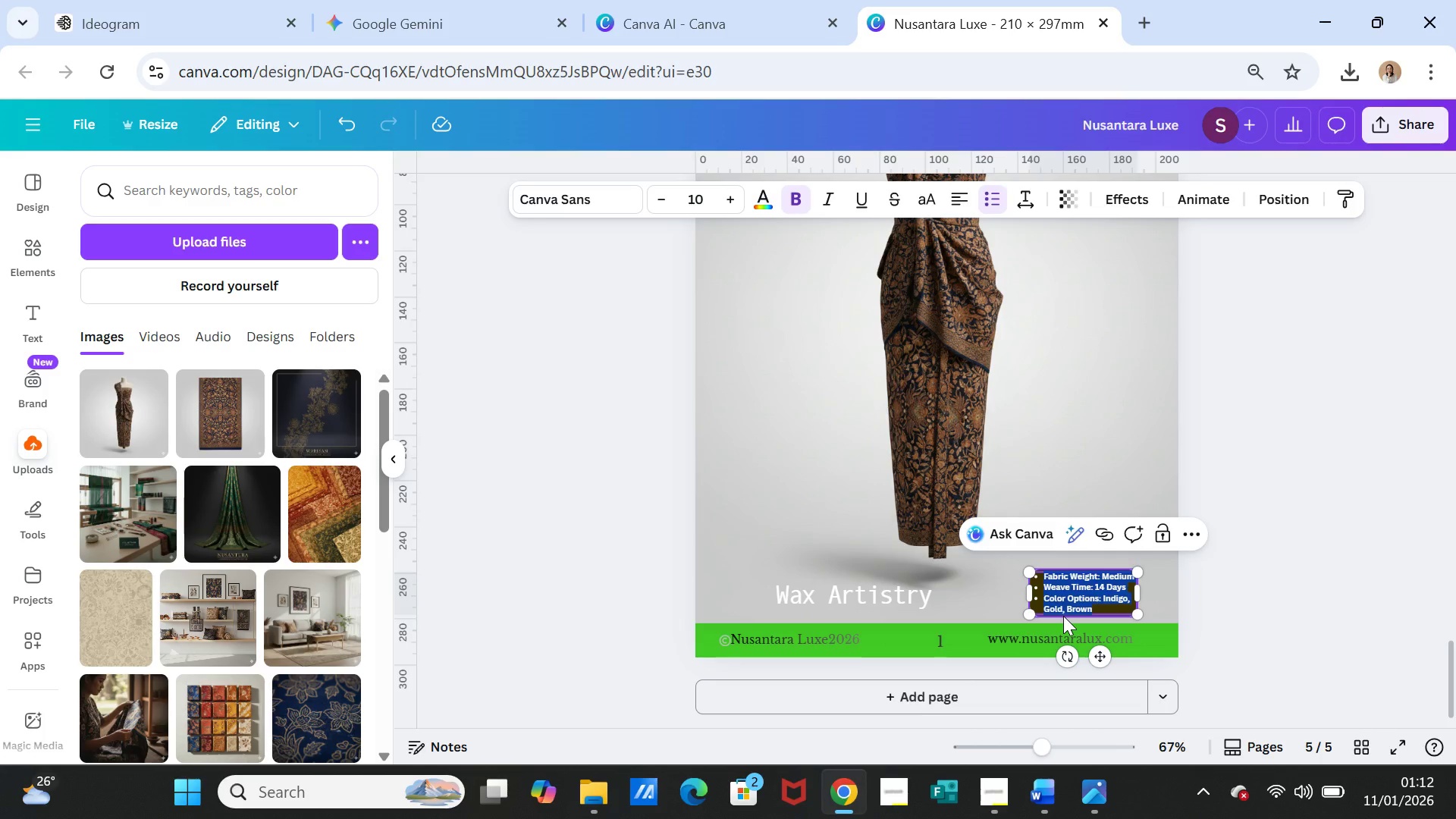 
key(Control+V)
 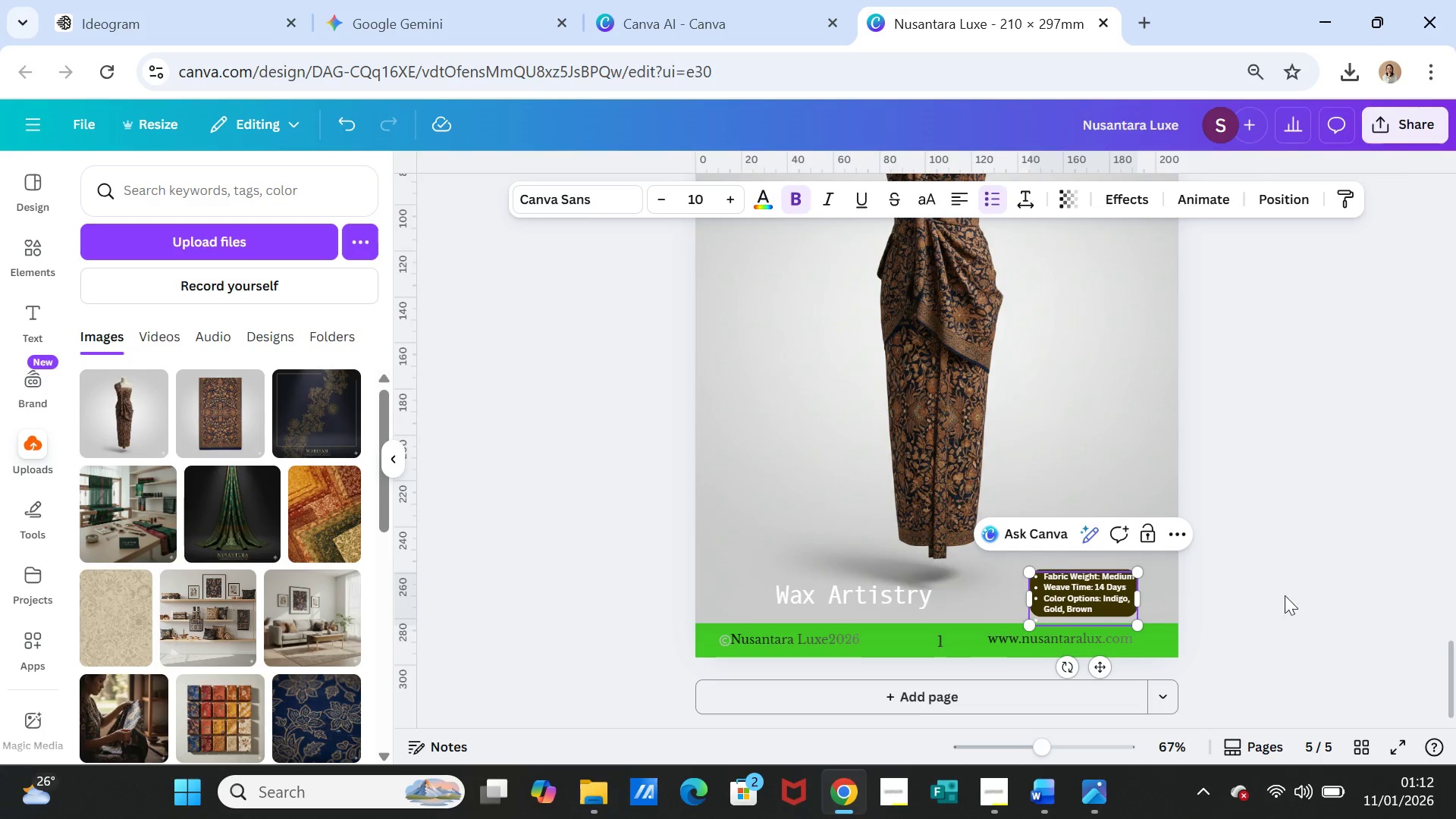 
left_click([1305, 588])
 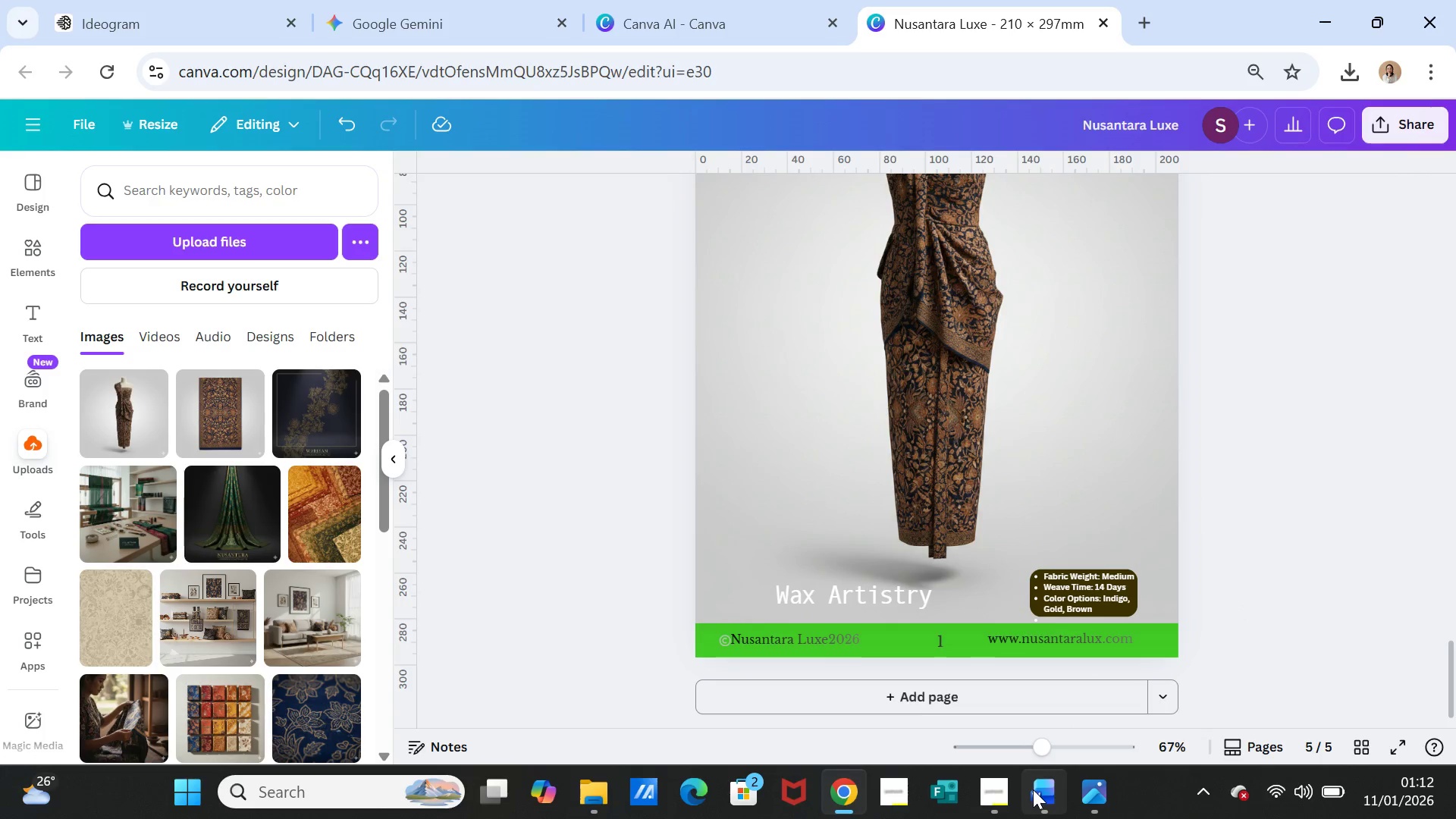 
left_click([1044, 790])
 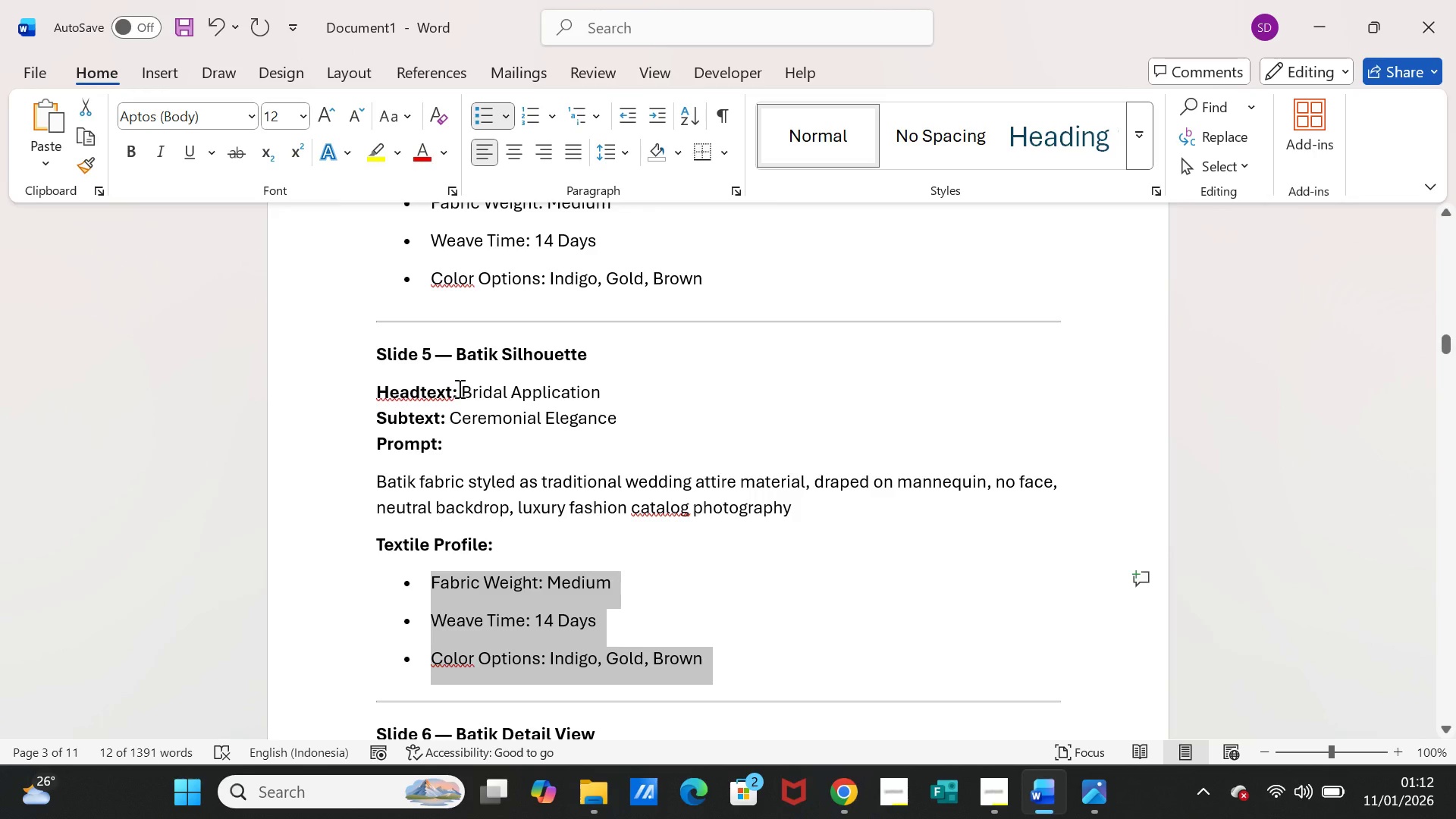 
left_click_drag(start_coordinate=[462, 388], to_coordinate=[557, 388])
 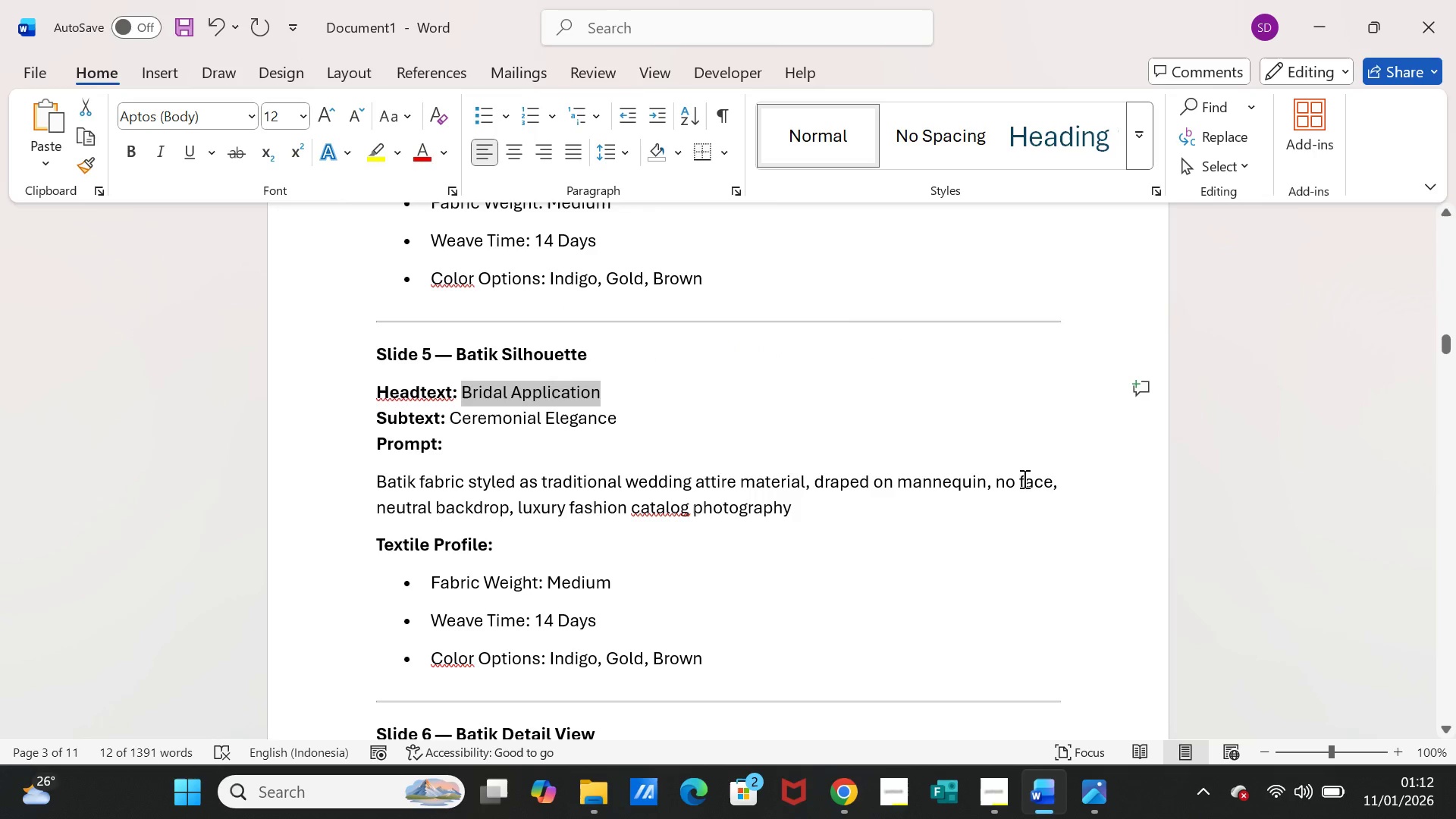 
key(Control+C)
 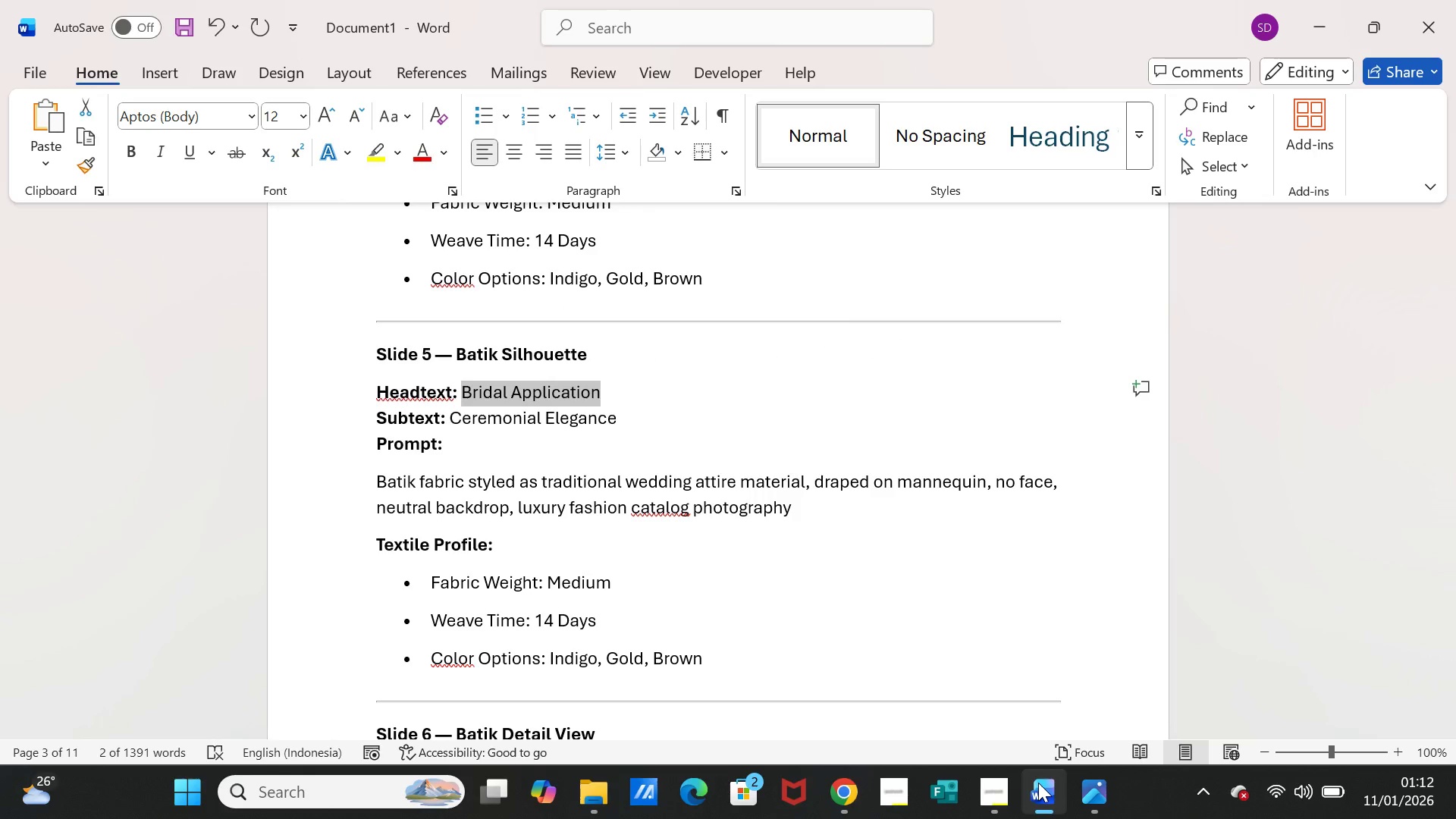 
left_click([1038, 783])
 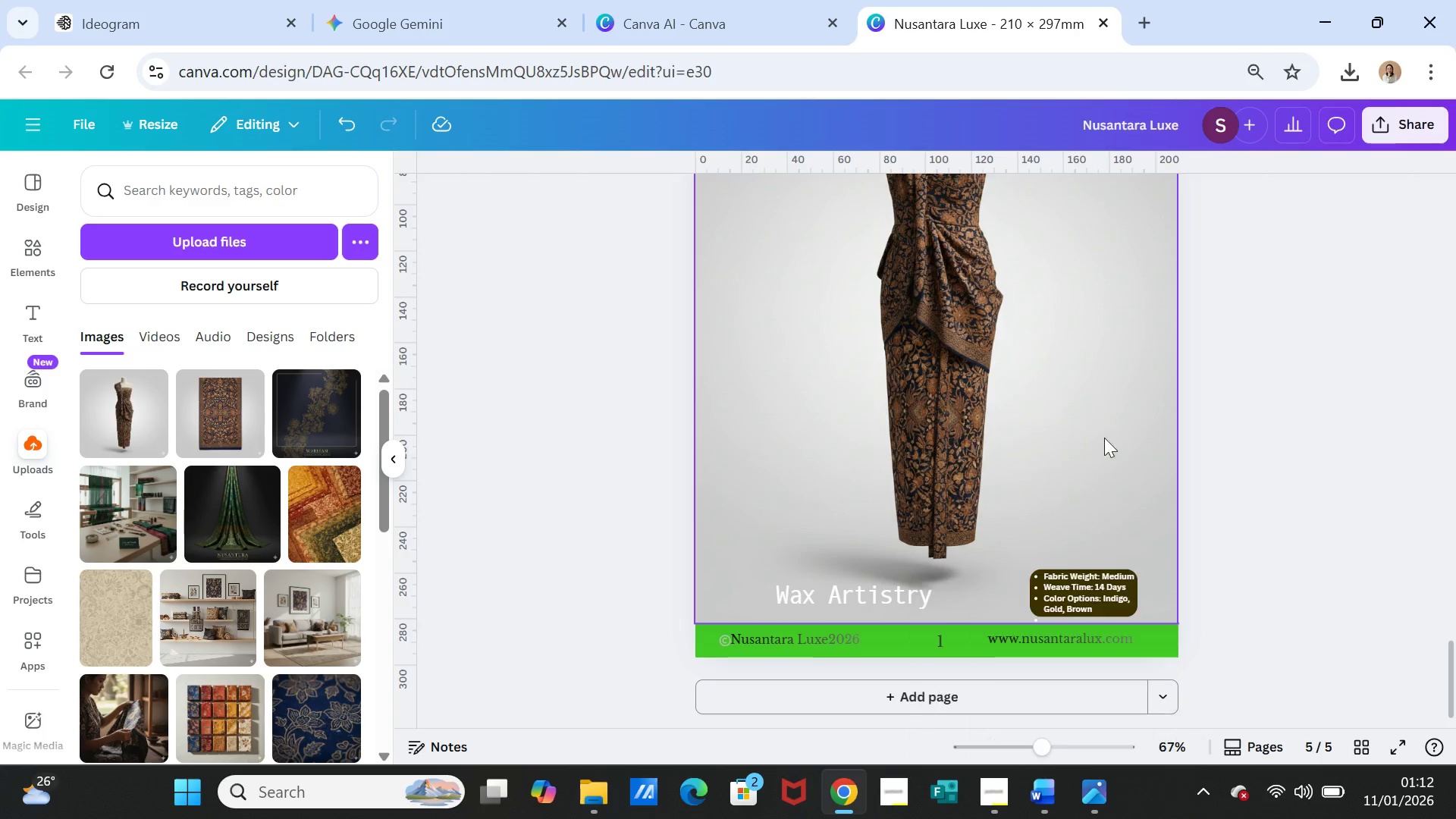 
scroll: coordinate [1113, 437], scroll_direction: up, amount: 1.0
 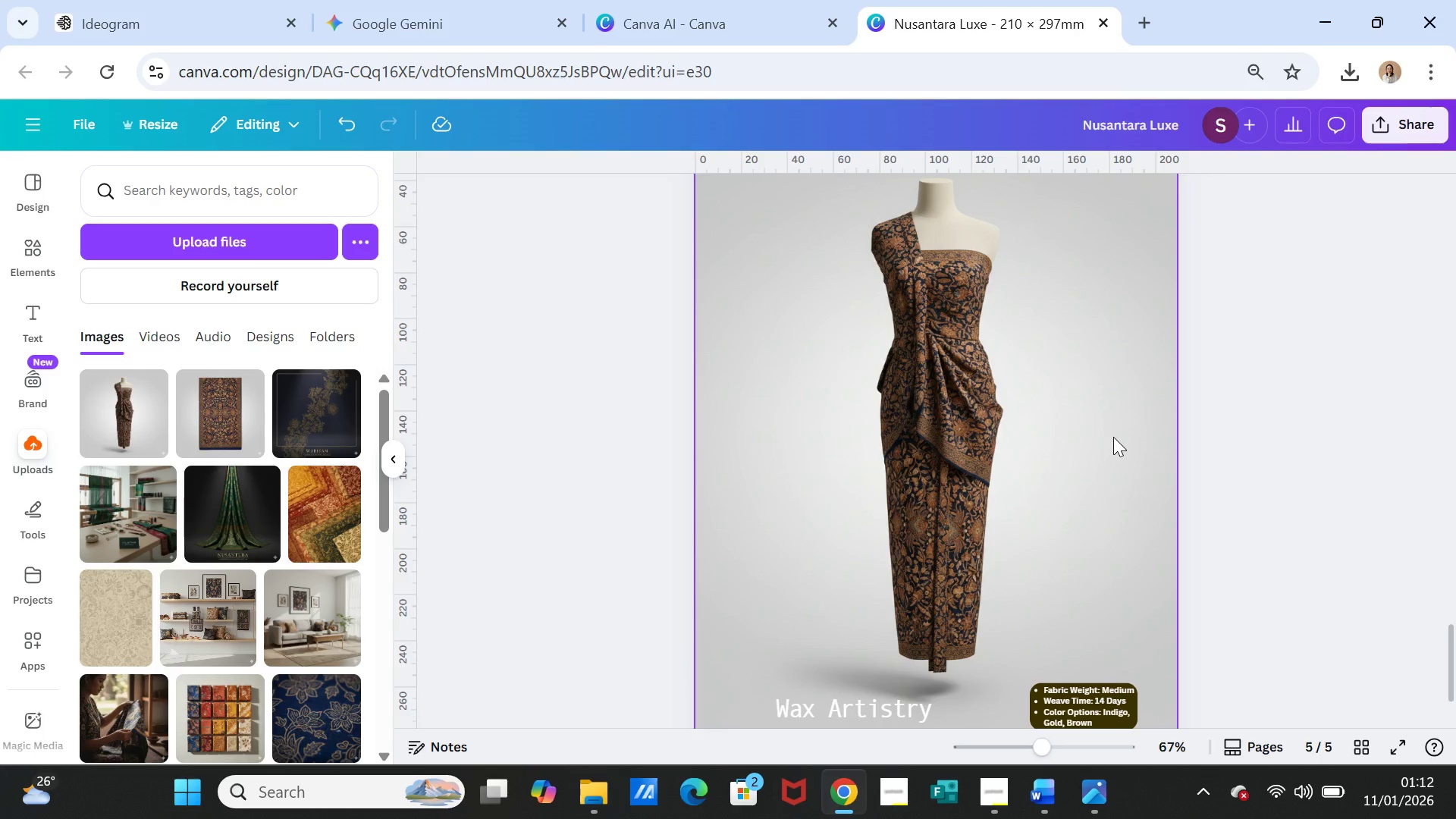 
scroll: coordinate [1113, 437], scroll_direction: down, amount: 1.0
 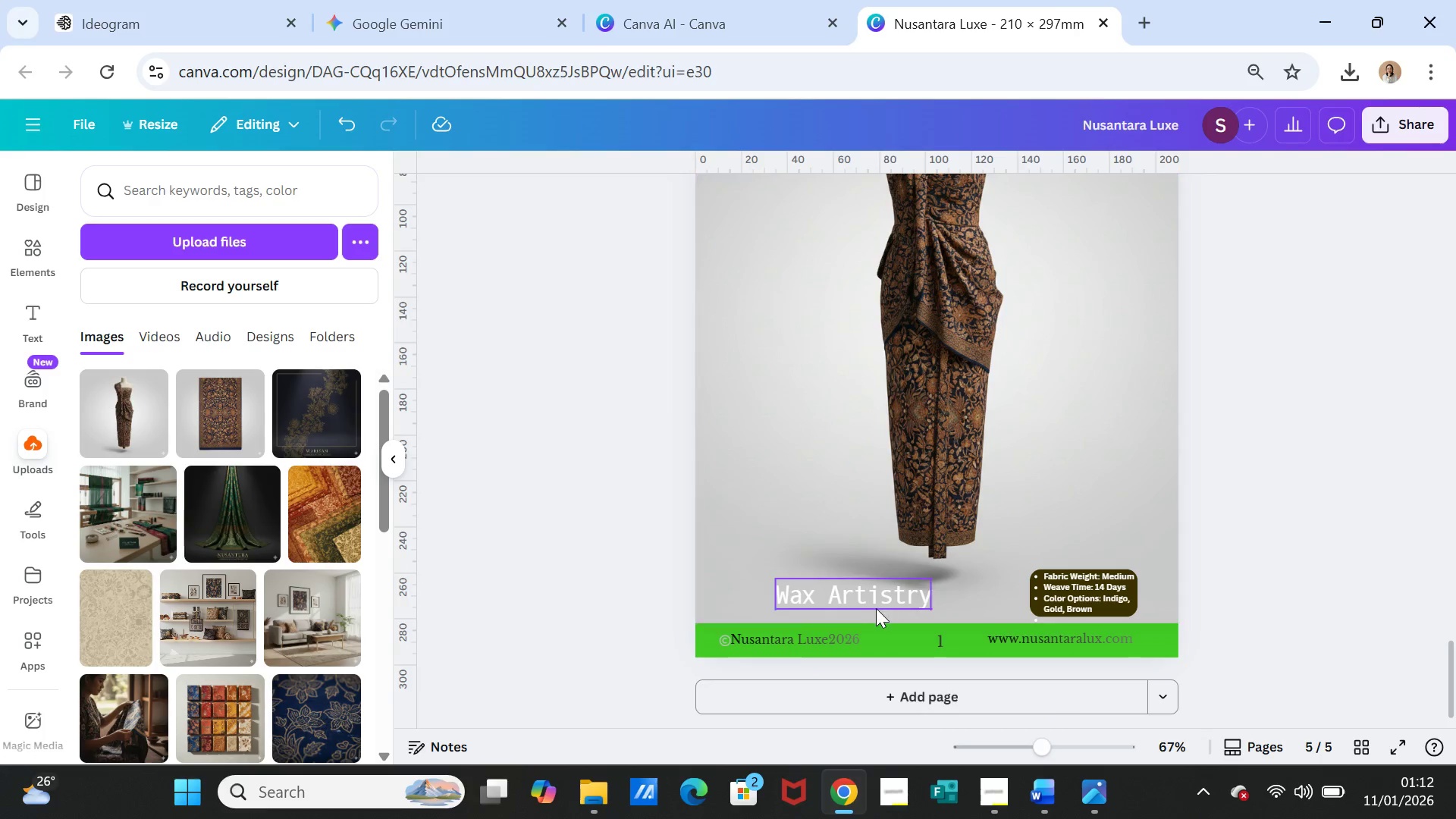 
scroll: coordinate [916, 536], scroll_direction: up, amount: 3.0
 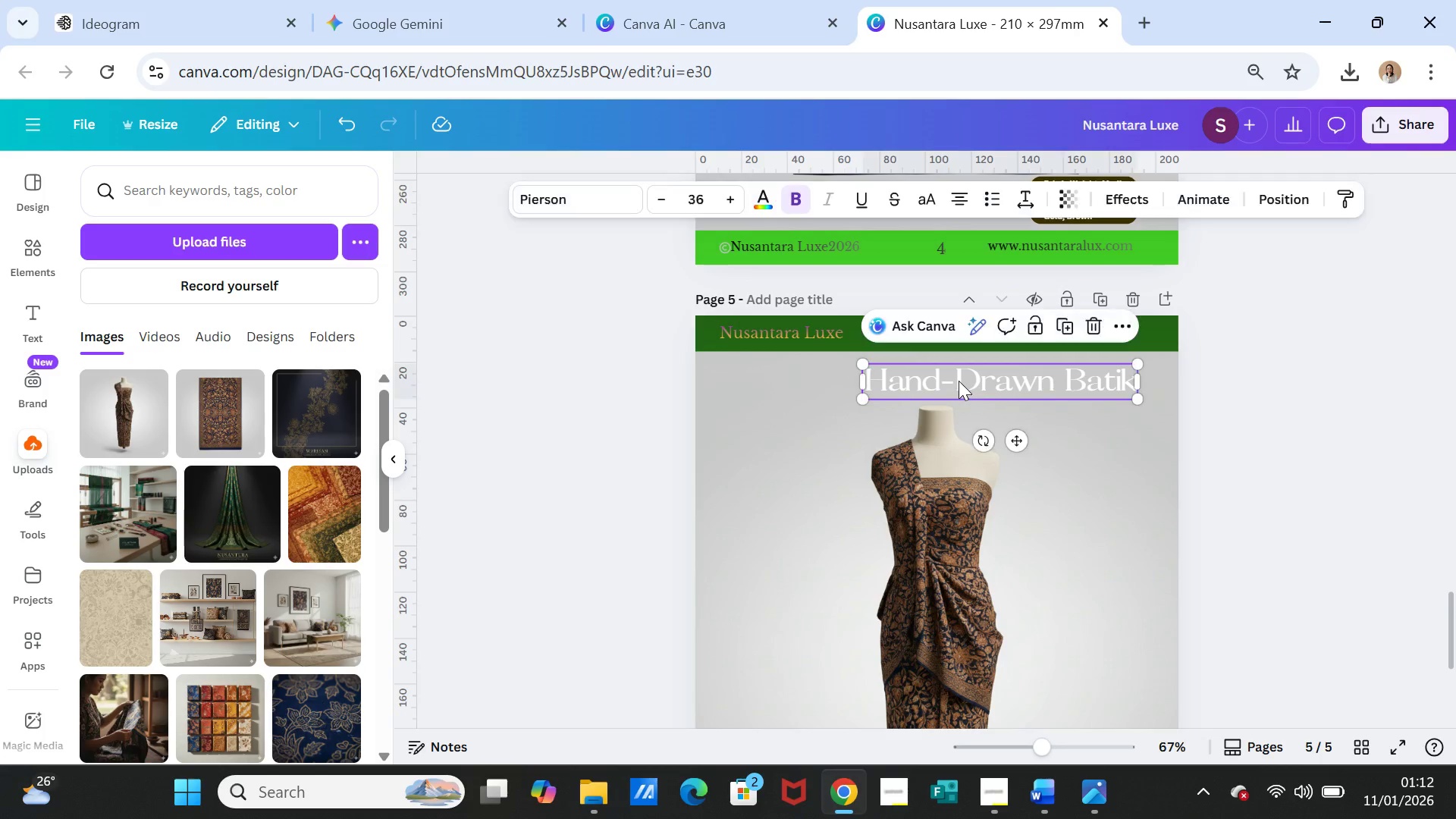 
double_click([959, 381])
 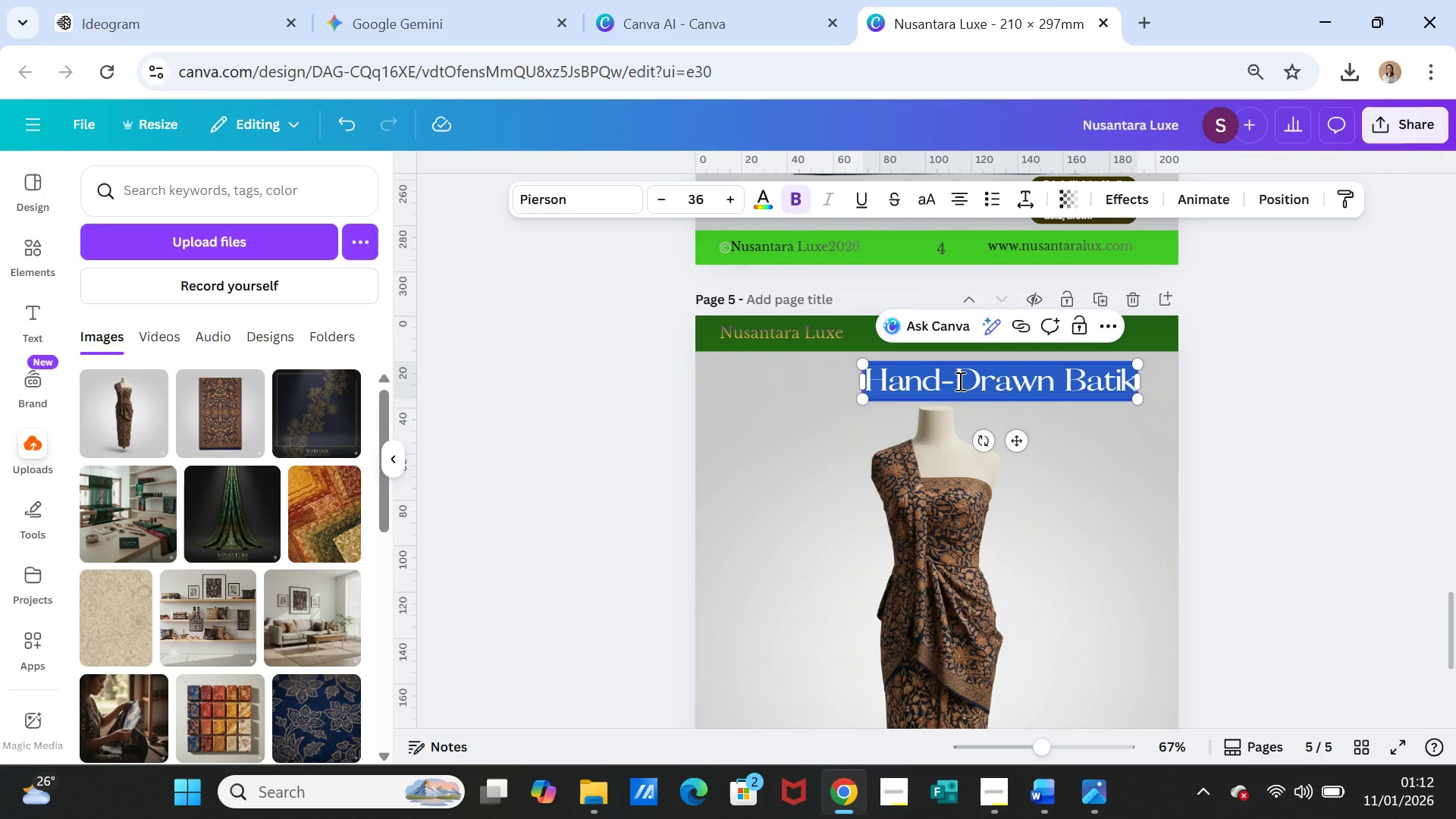 
triple_click([959, 381])
 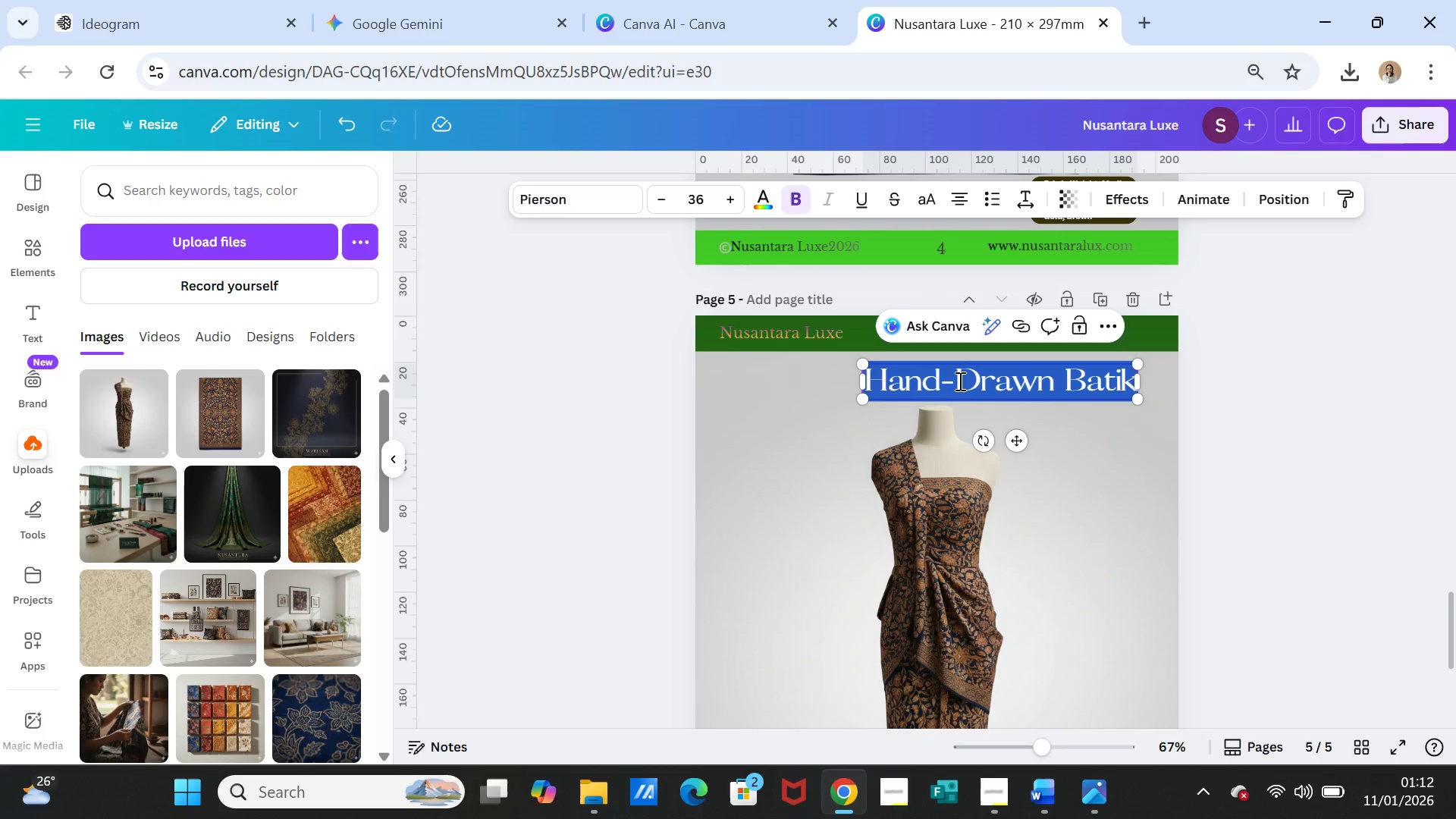 
key(Control+ControlLeft)
 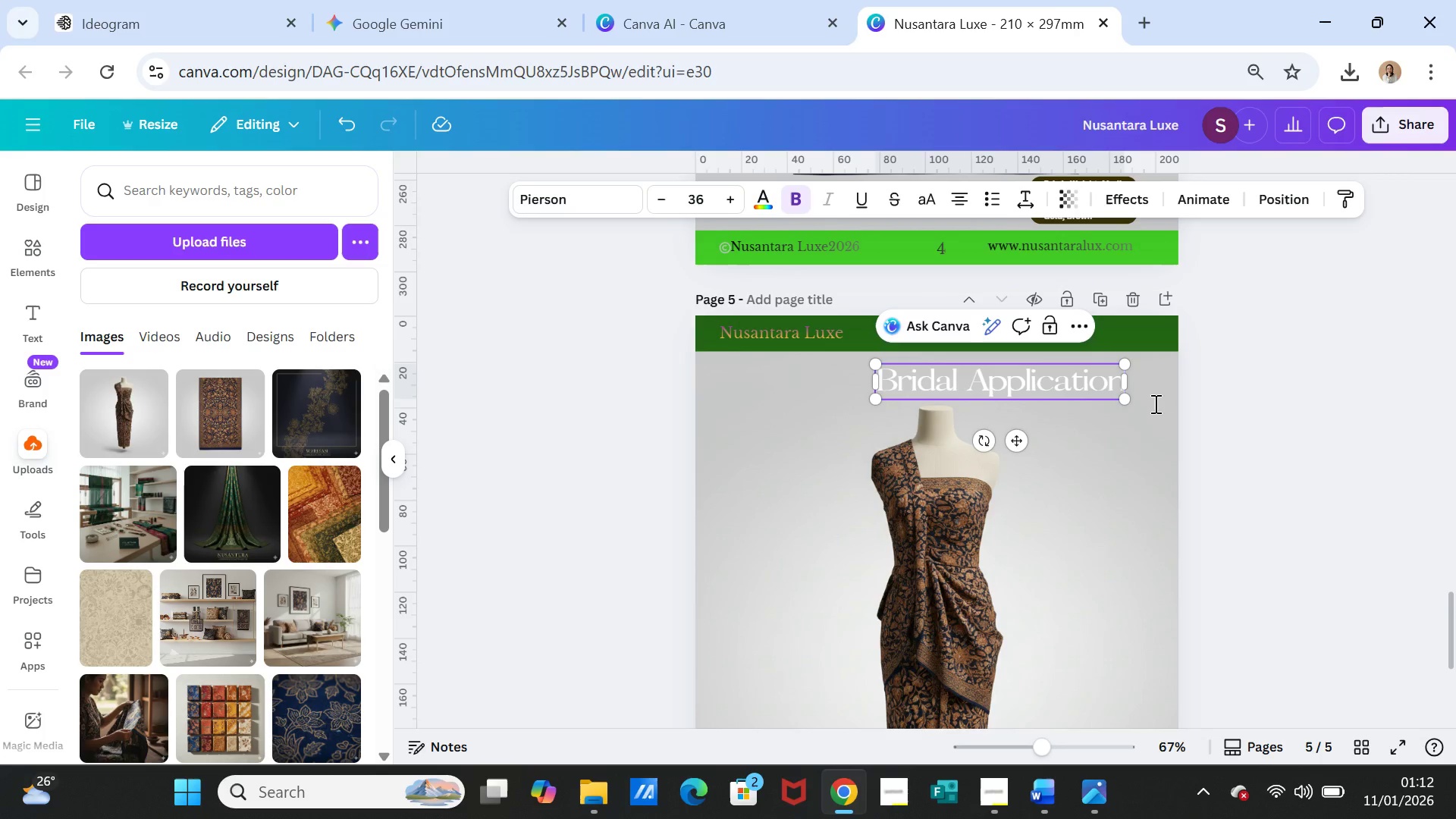 
key(Control+V)
 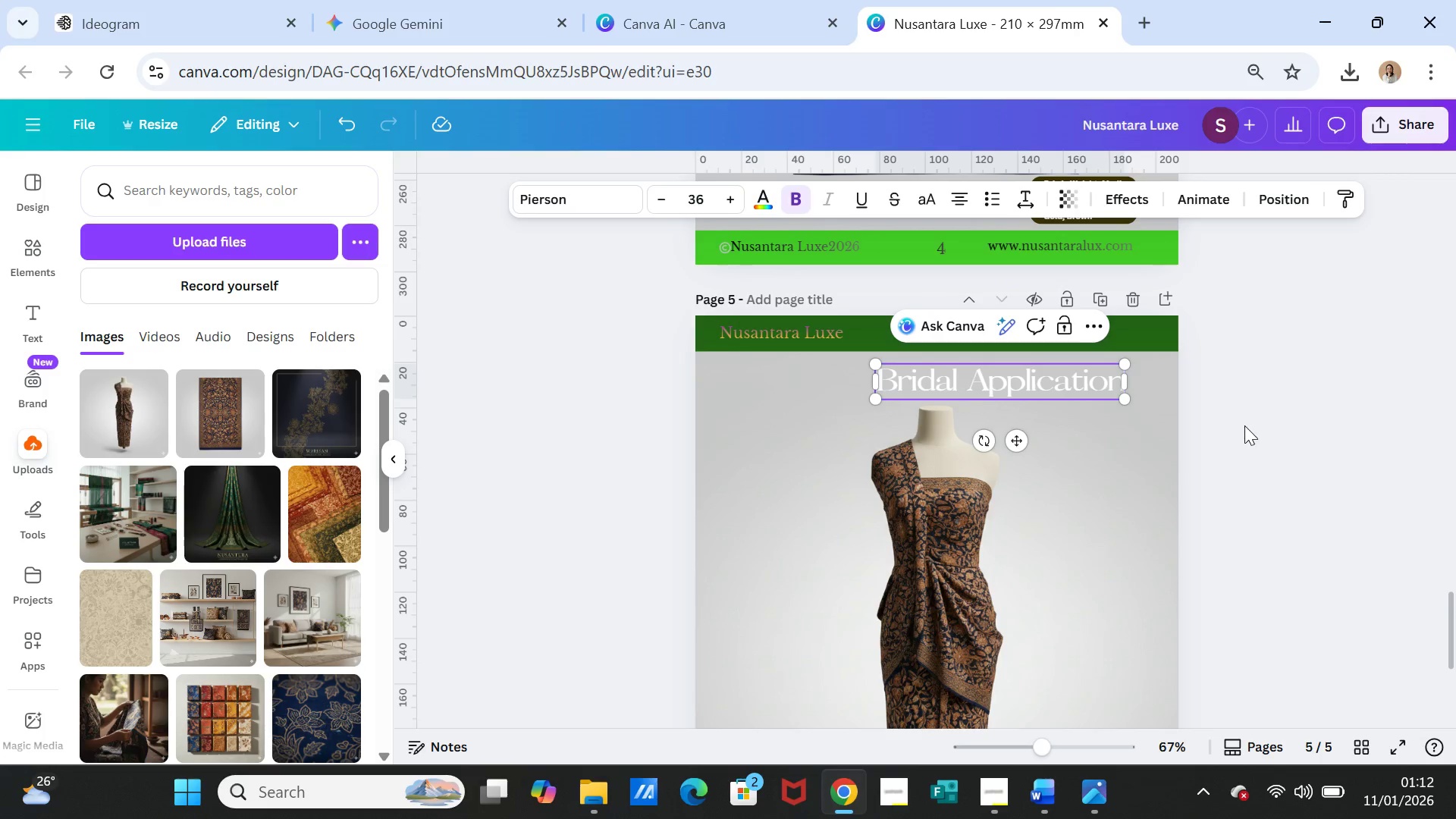 
left_click([1244, 425])
 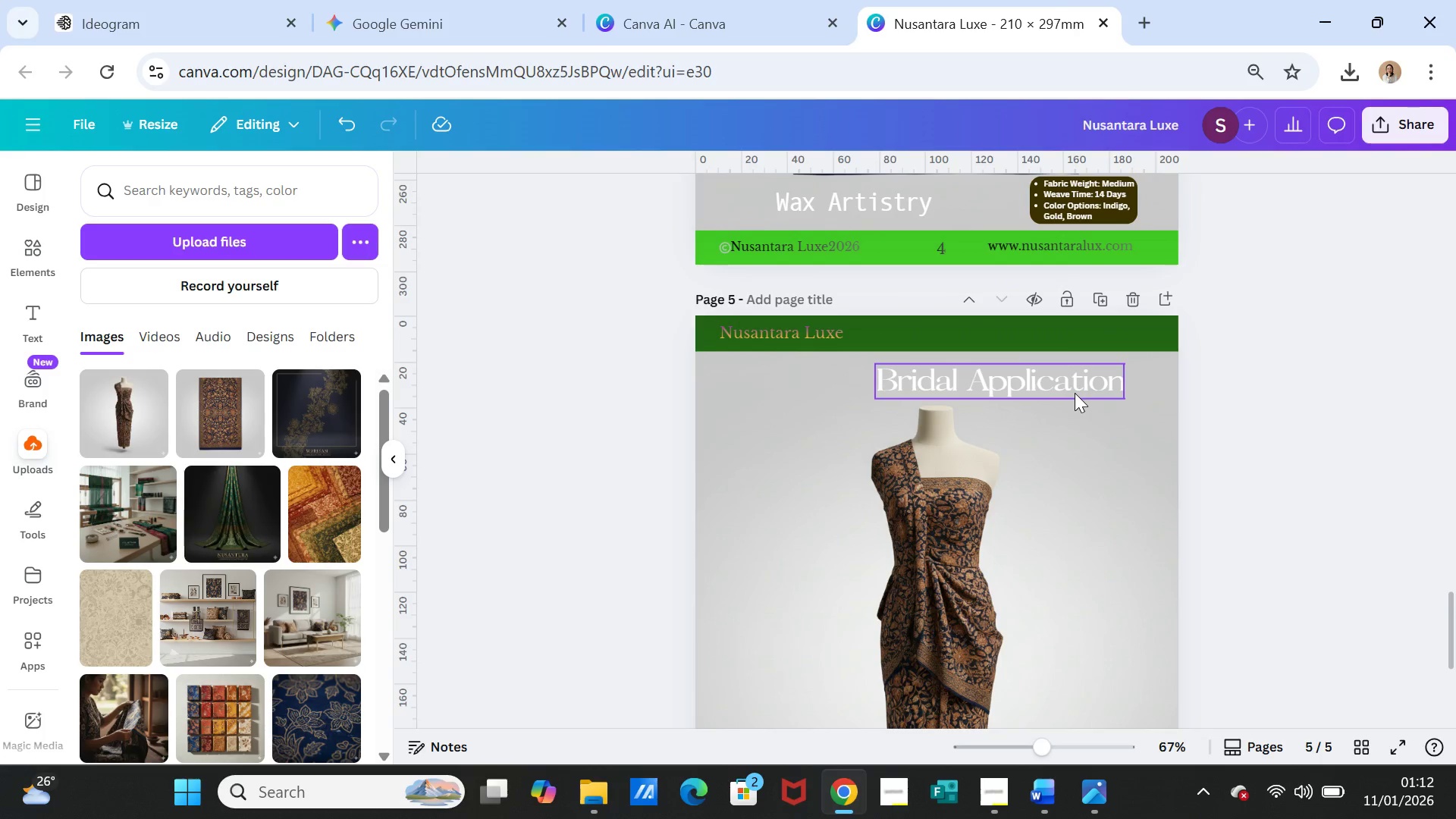 
left_click_drag(start_coordinate=[1075, 393], to_coordinate=[941, 397])
 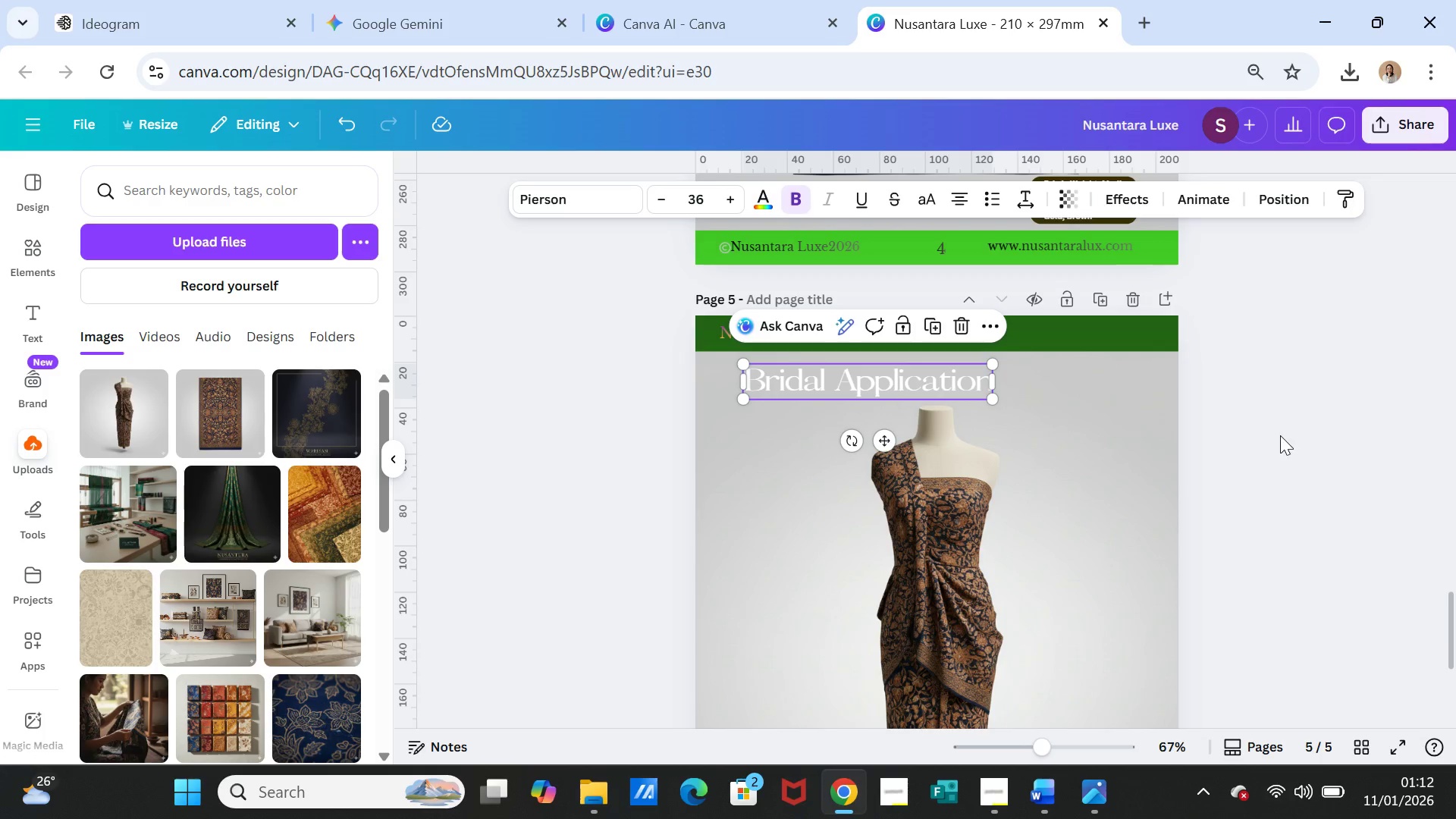 
left_click([1280, 435])
 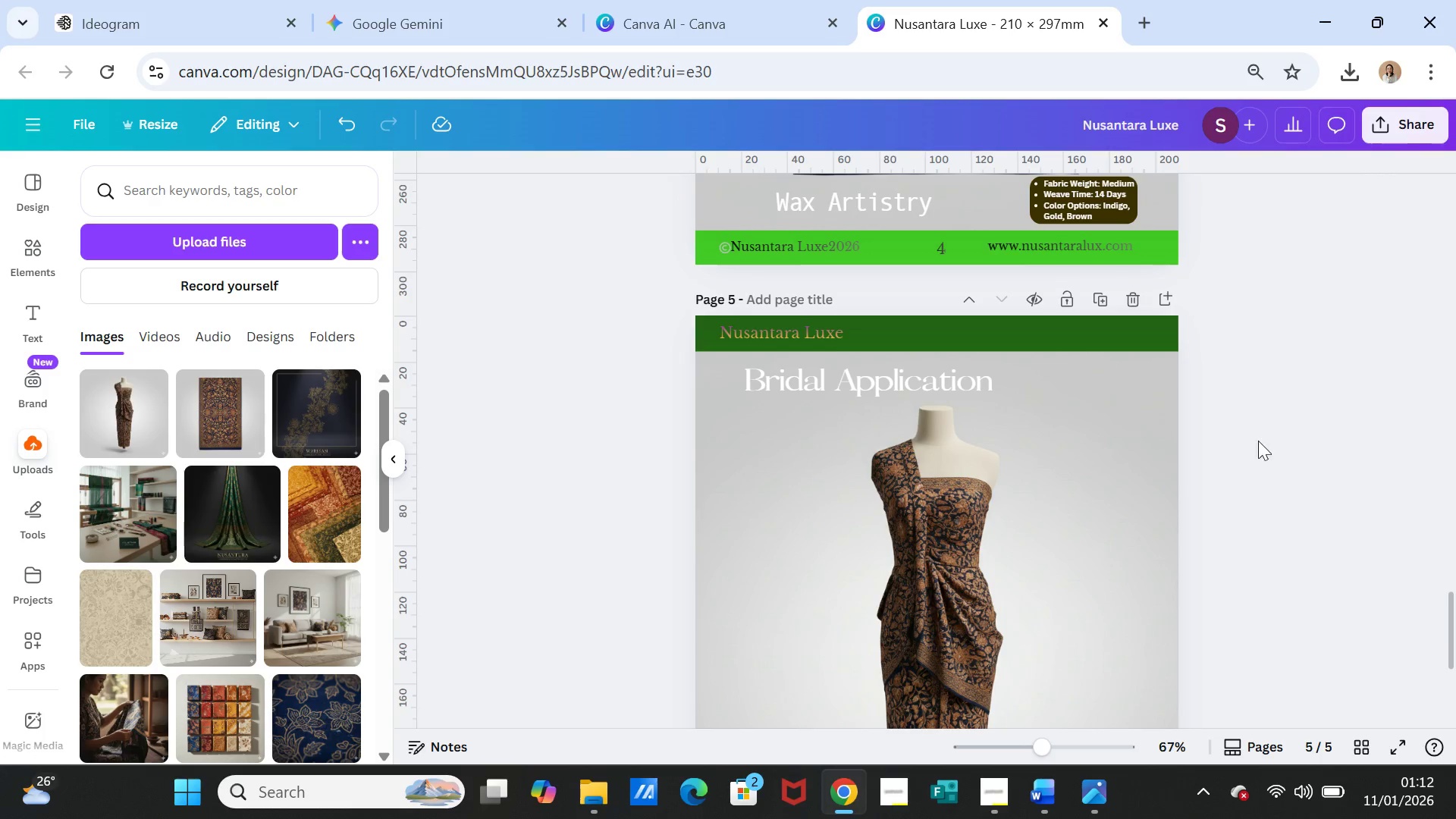 
scroll: coordinate [1251, 443], scroll_direction: down, amount: 2.0
 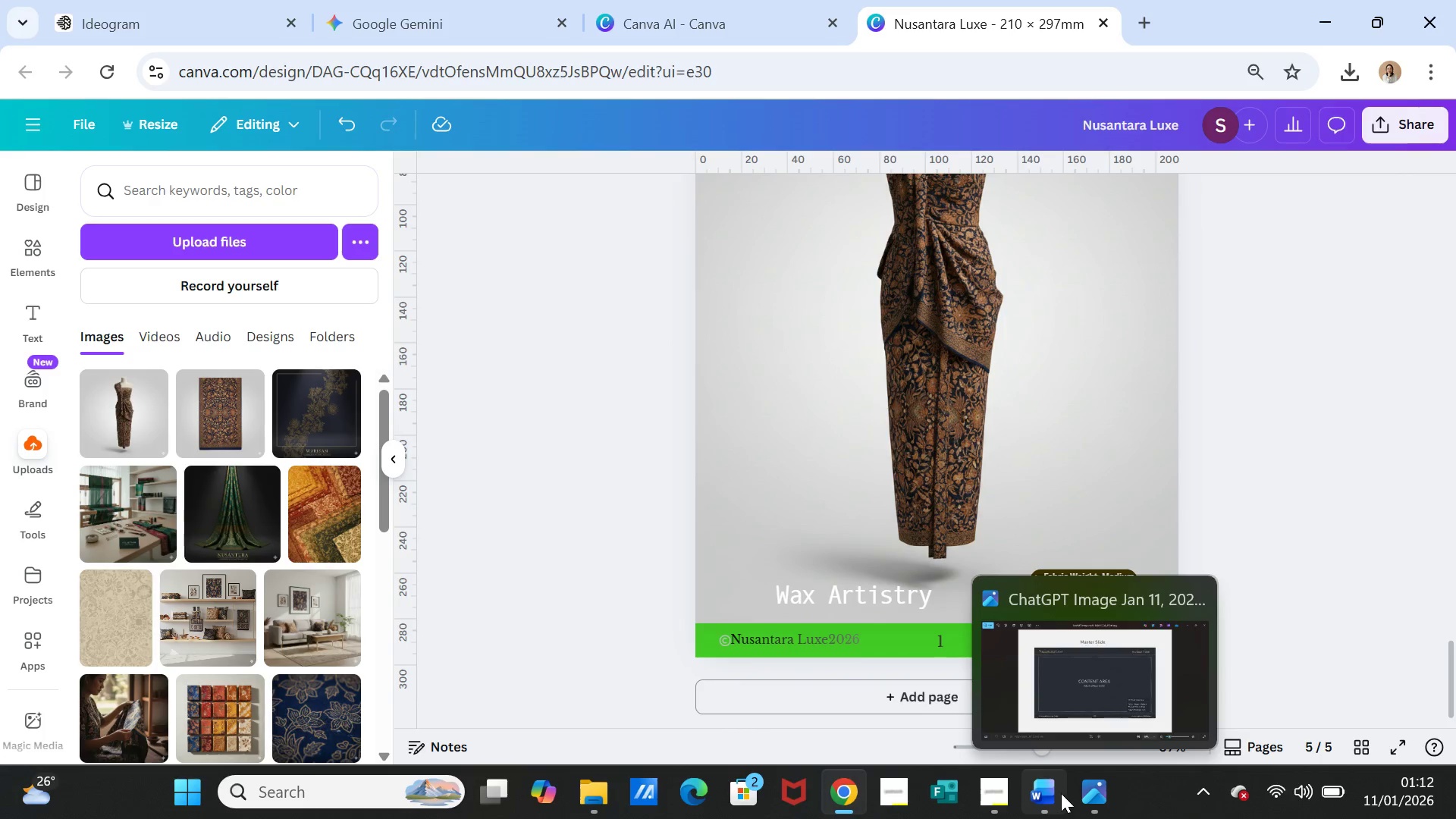 
scroll: coordinate [1195, 478], scroll_direction: up, amount: 3.0
 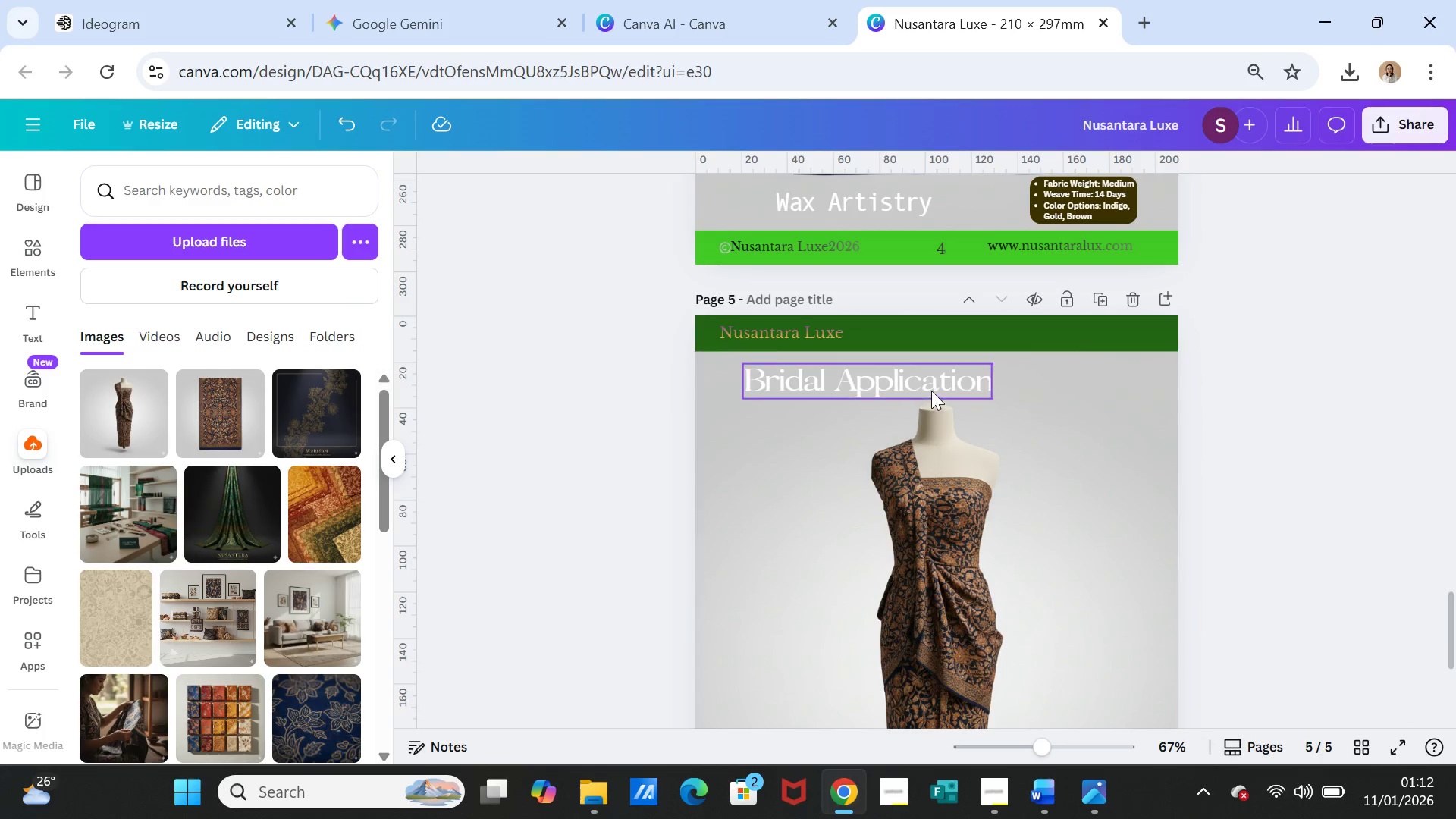 
left_click_drag(start_coordinate=[930, 388], to_coordinate=[1064, 390])
 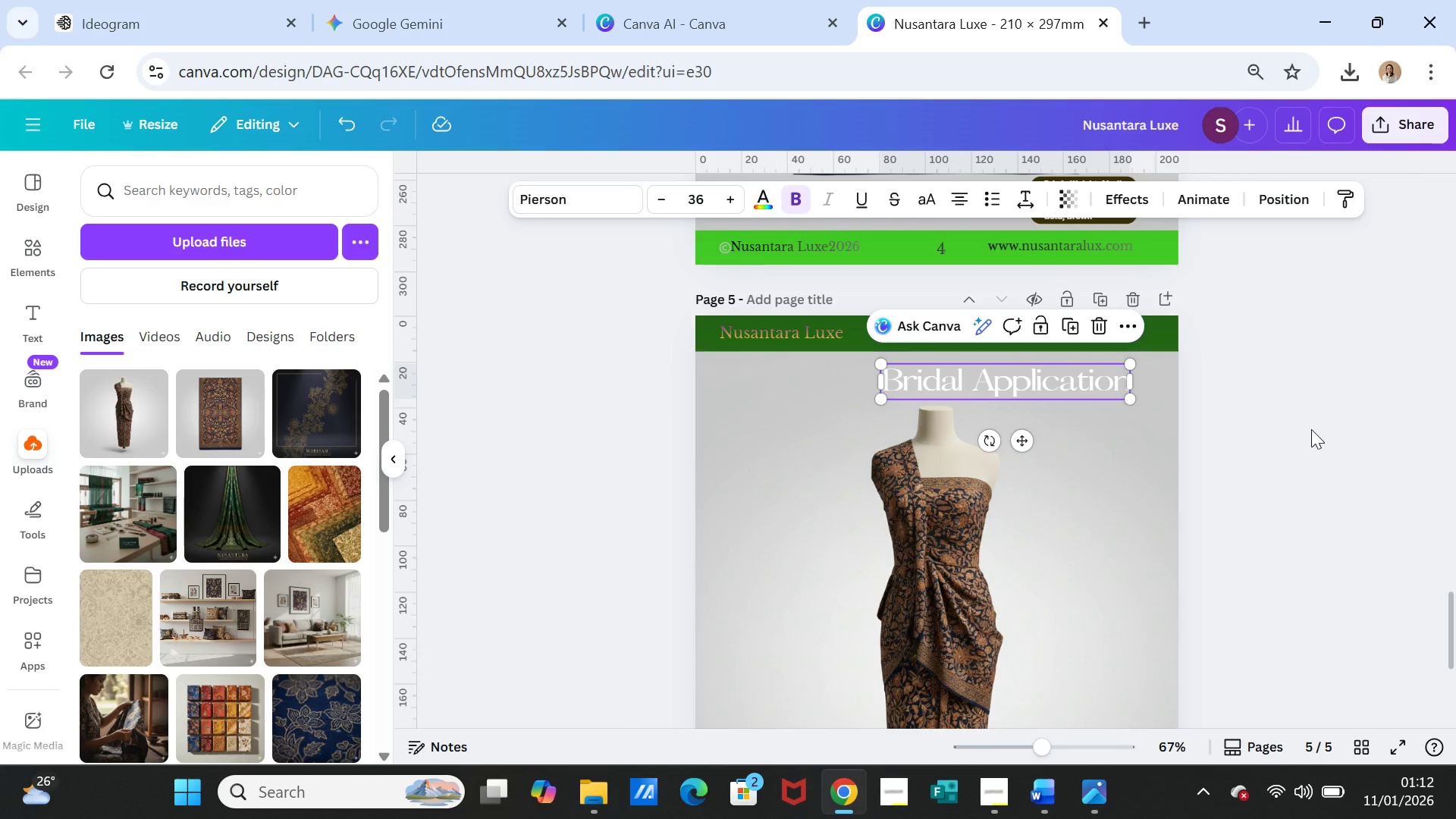 
left_click([1311, 429])
 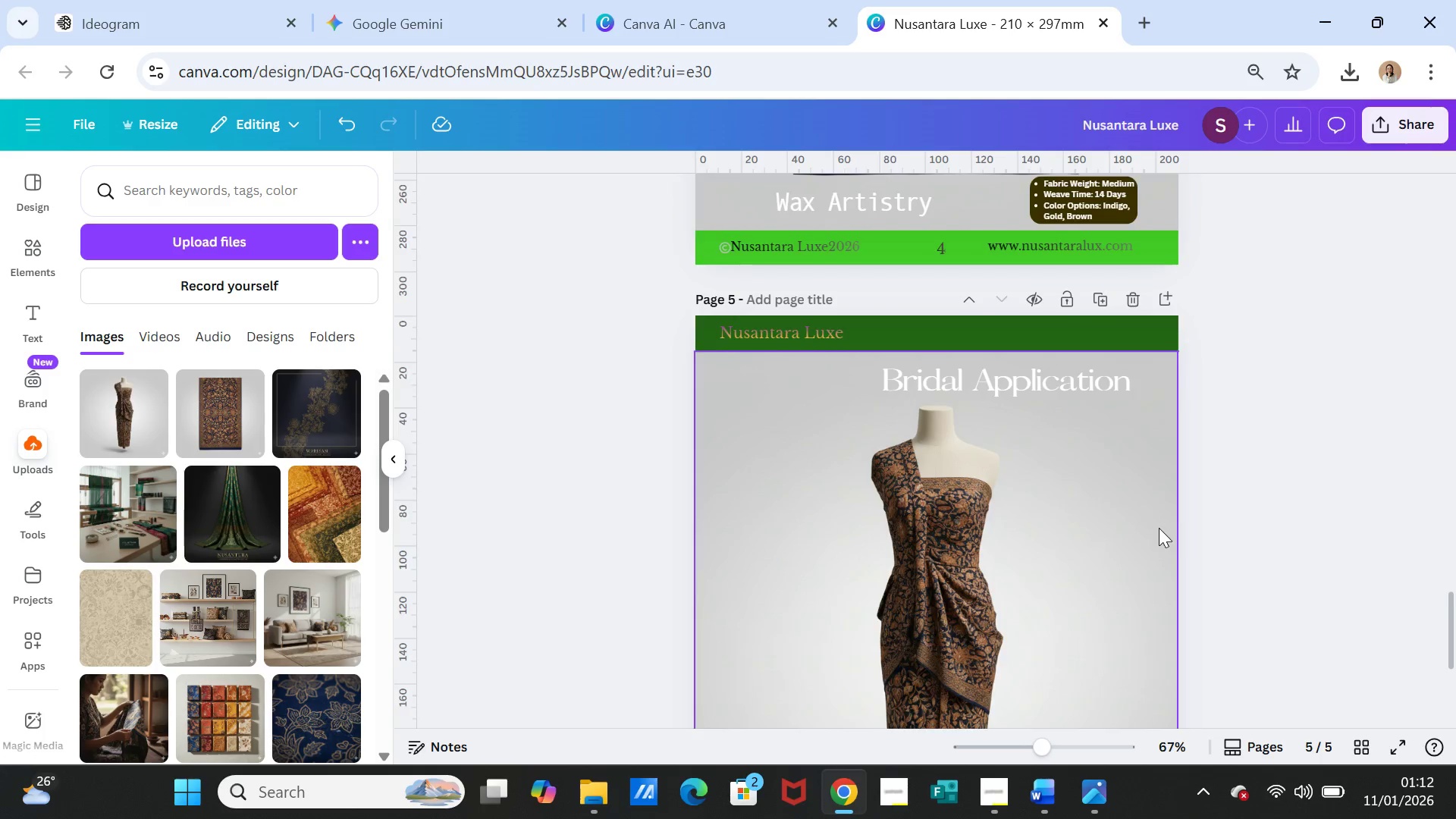 
scroll: coordinate [1159, 530], scroll_direction: down, amount: 3.0
 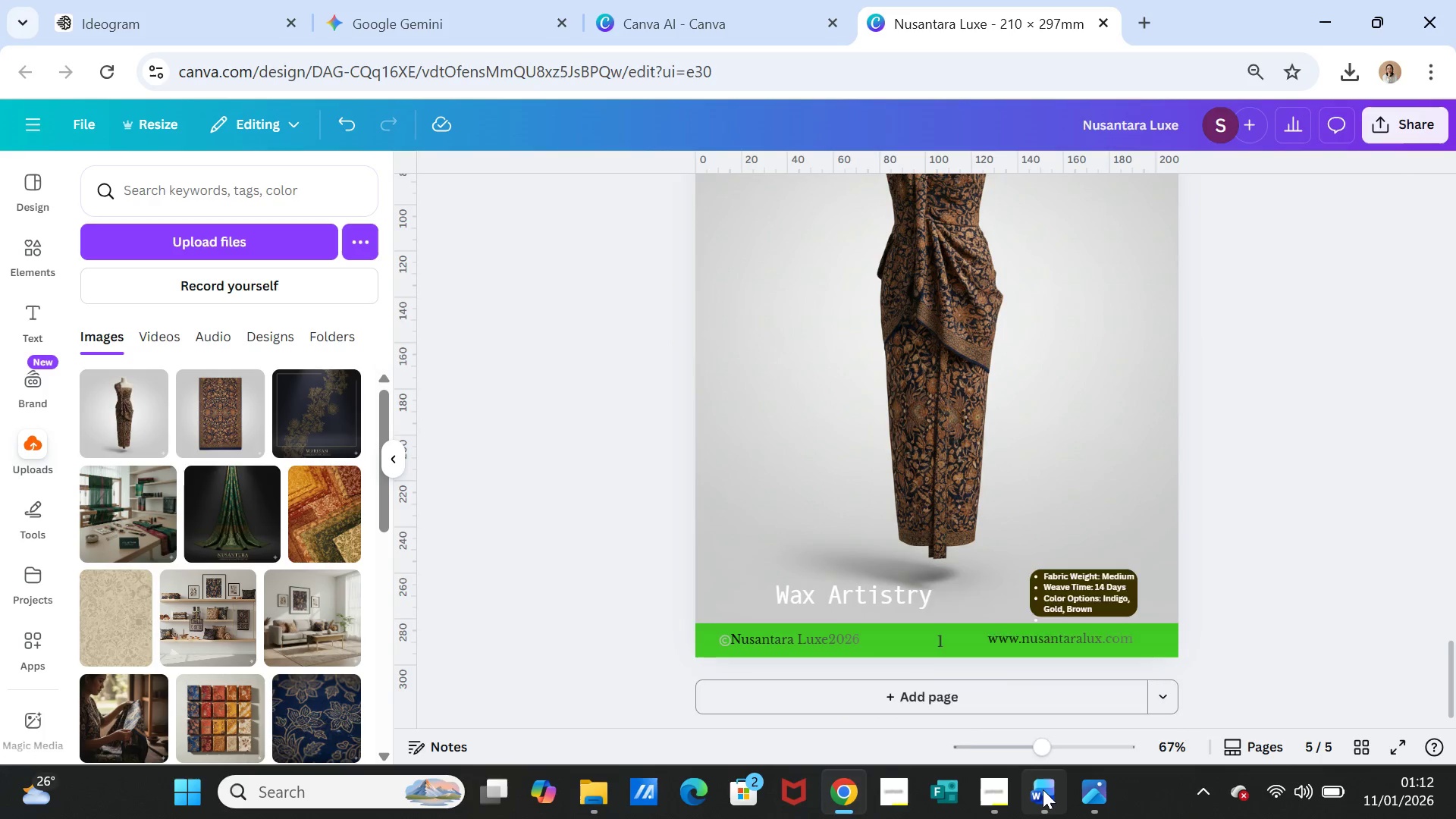 
left_click([1043, 789])
 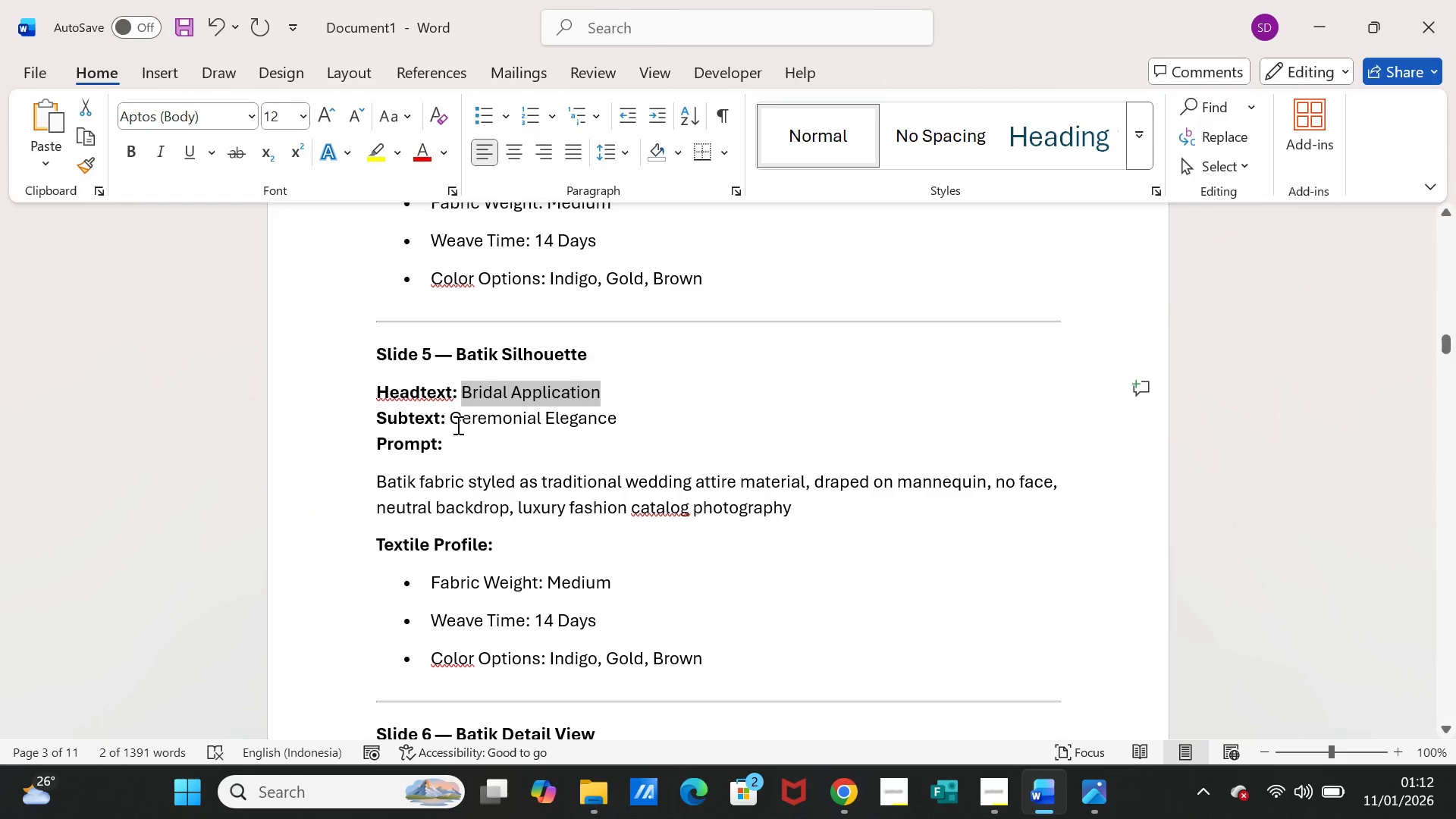 
left_click_drag(start_coordinate=[450, 422], to_coordinate=[586, 414])
 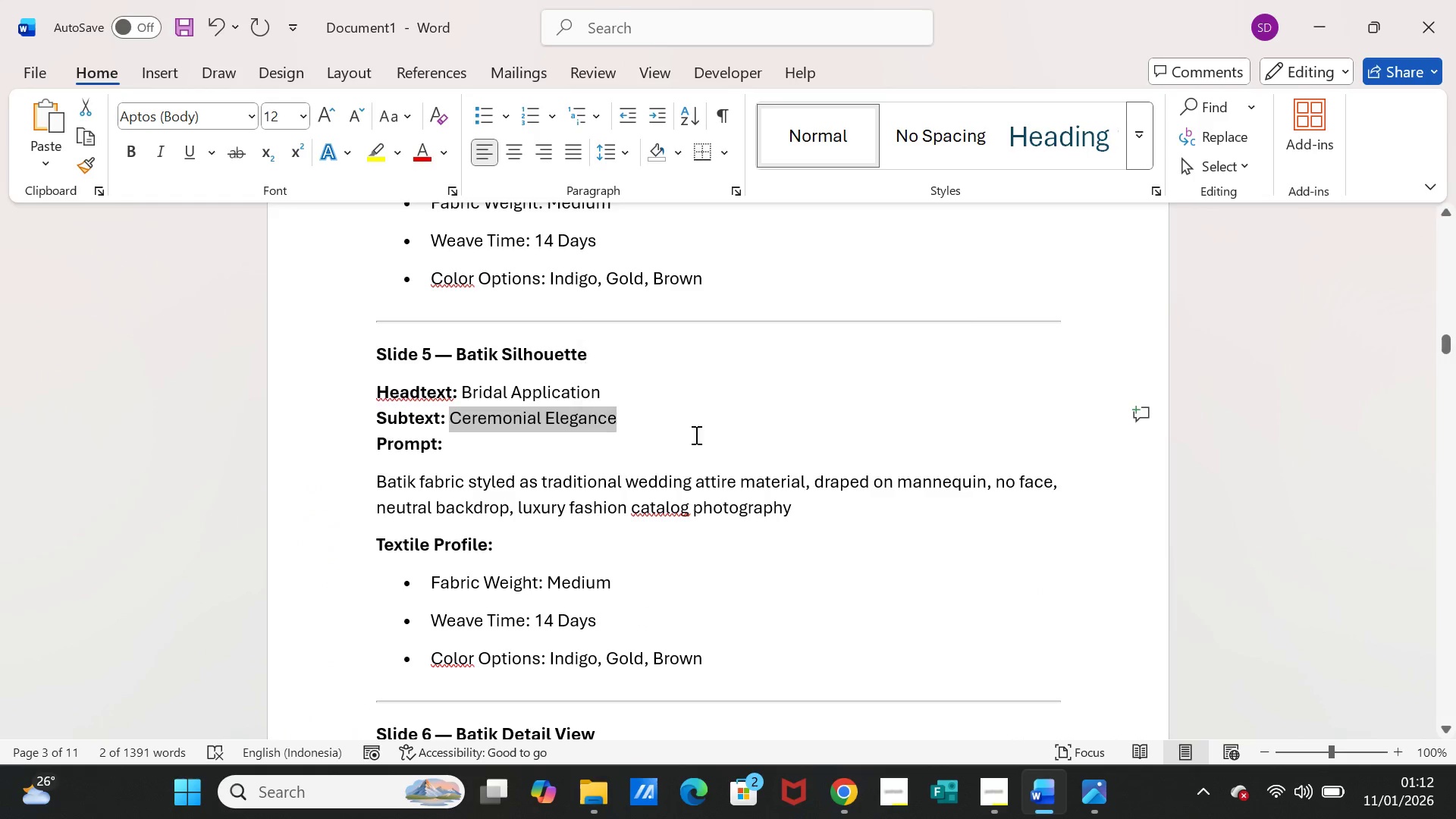 
key(Control+C)
 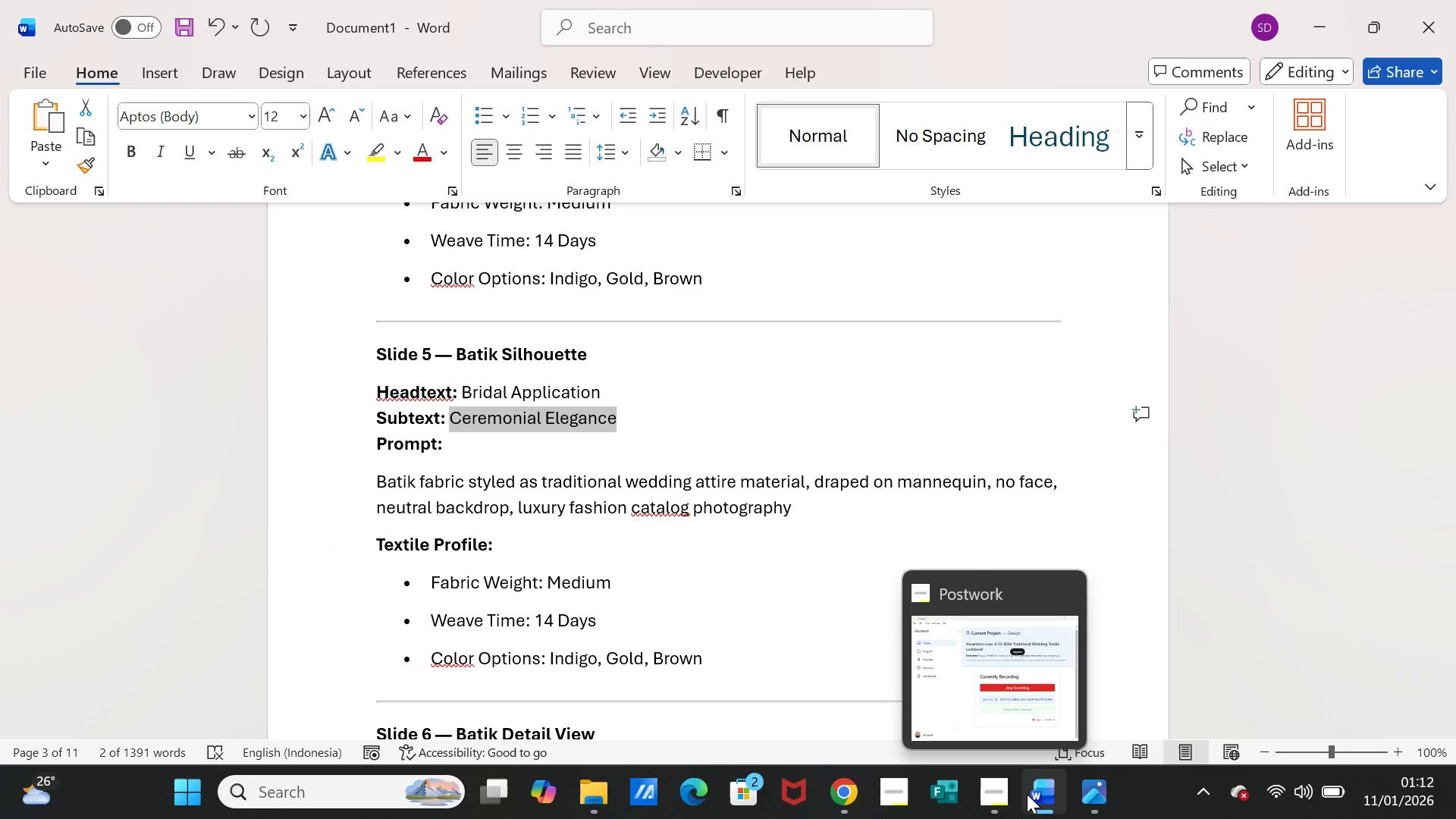 
left_click([1034, 795])
 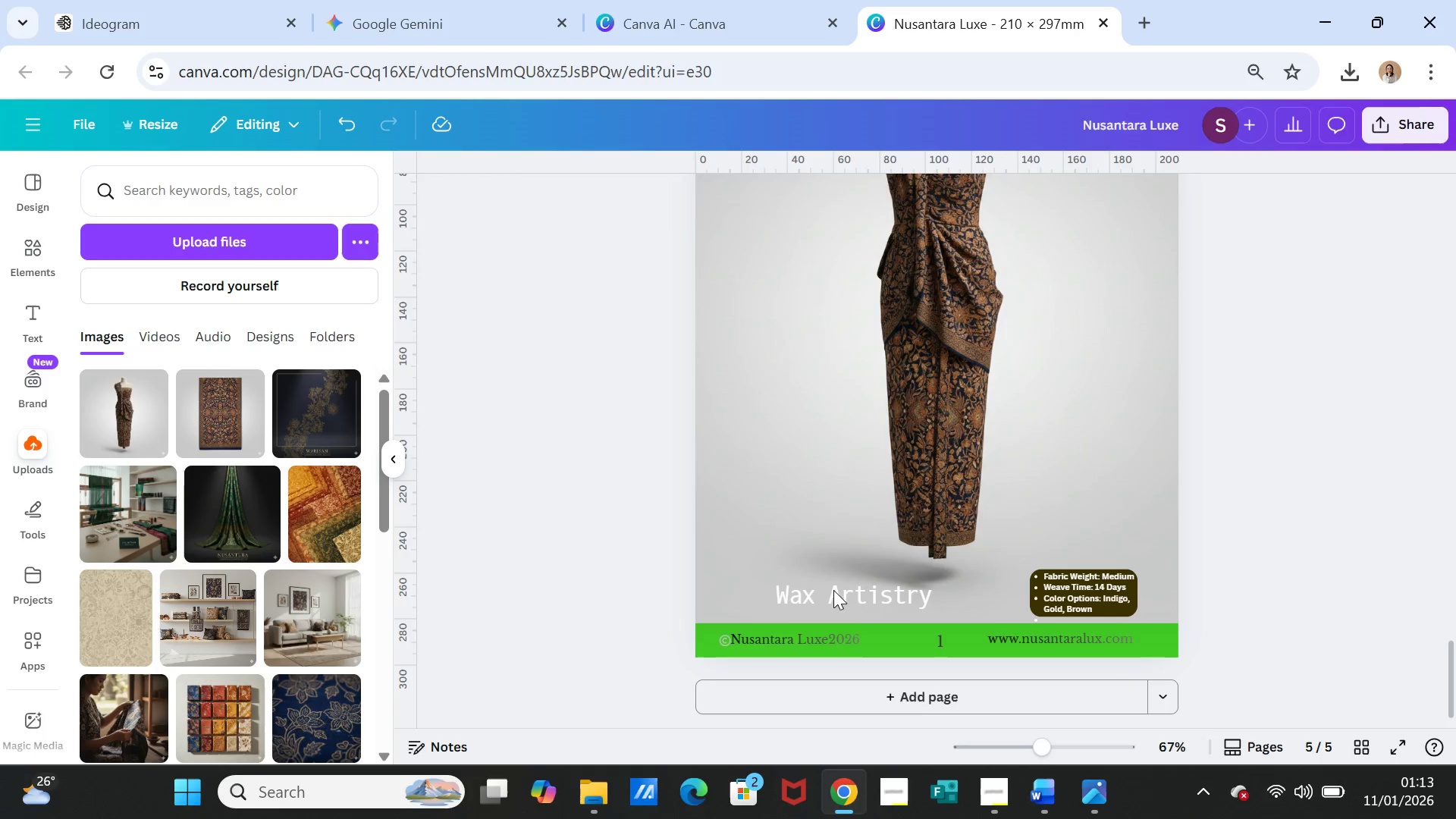 
double_click([833, 590])
 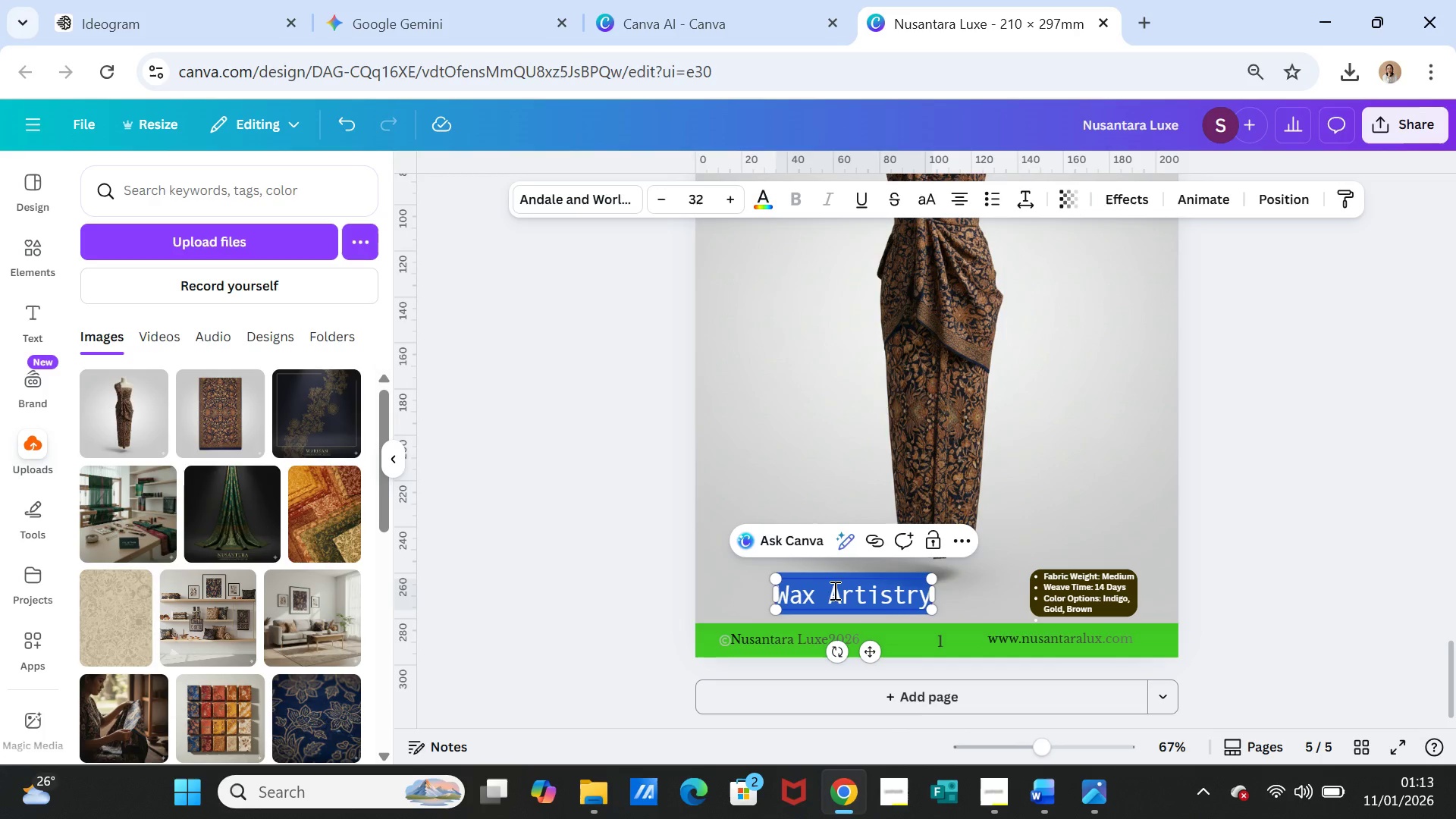 
triple_click([833, 590])
 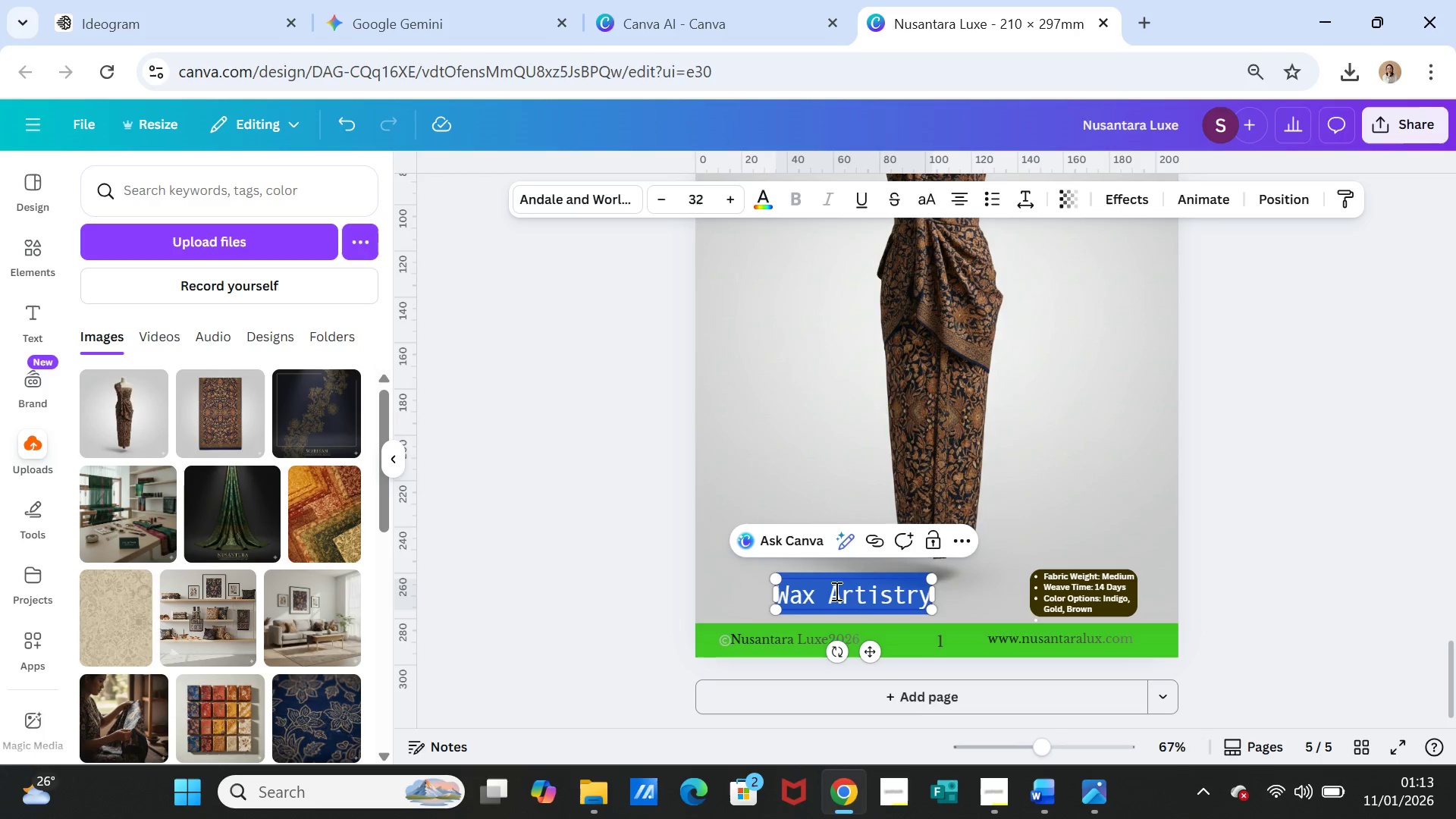 
key(Control+V)
 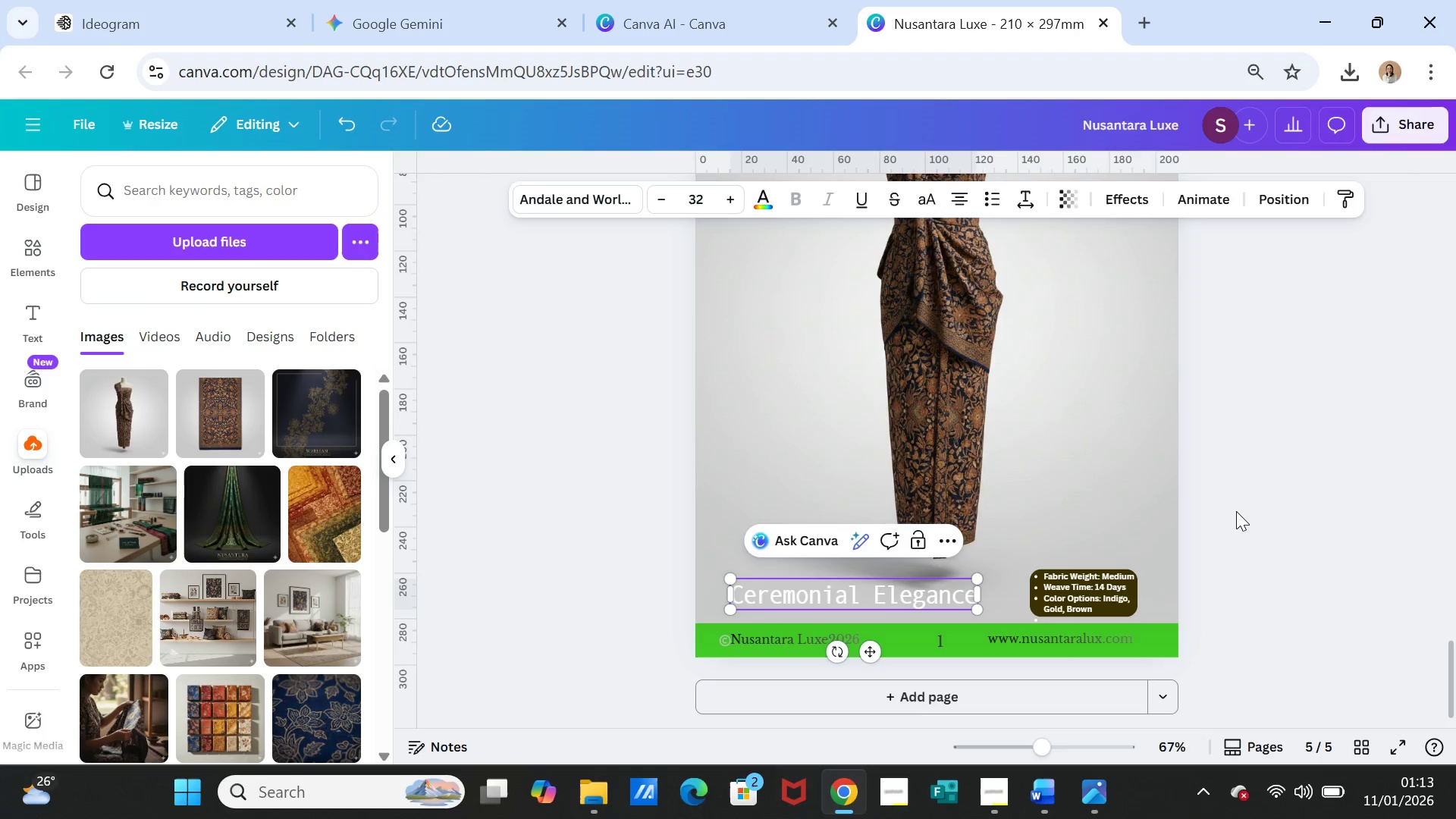 
left_click([1236, 511])
 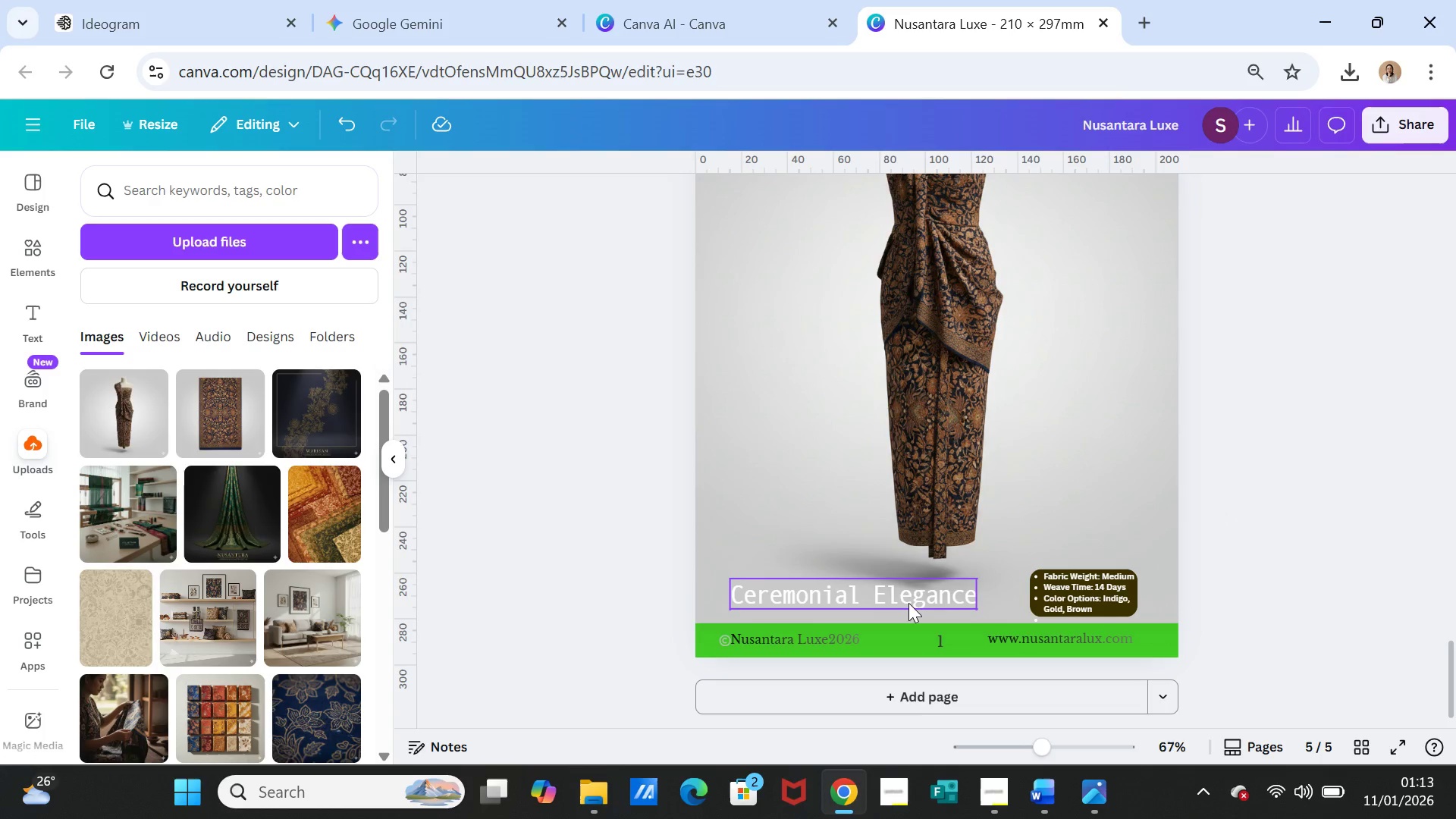 
left_click_drag(start_coordinate=[908, 597], to_coordinate=[924, 598])
 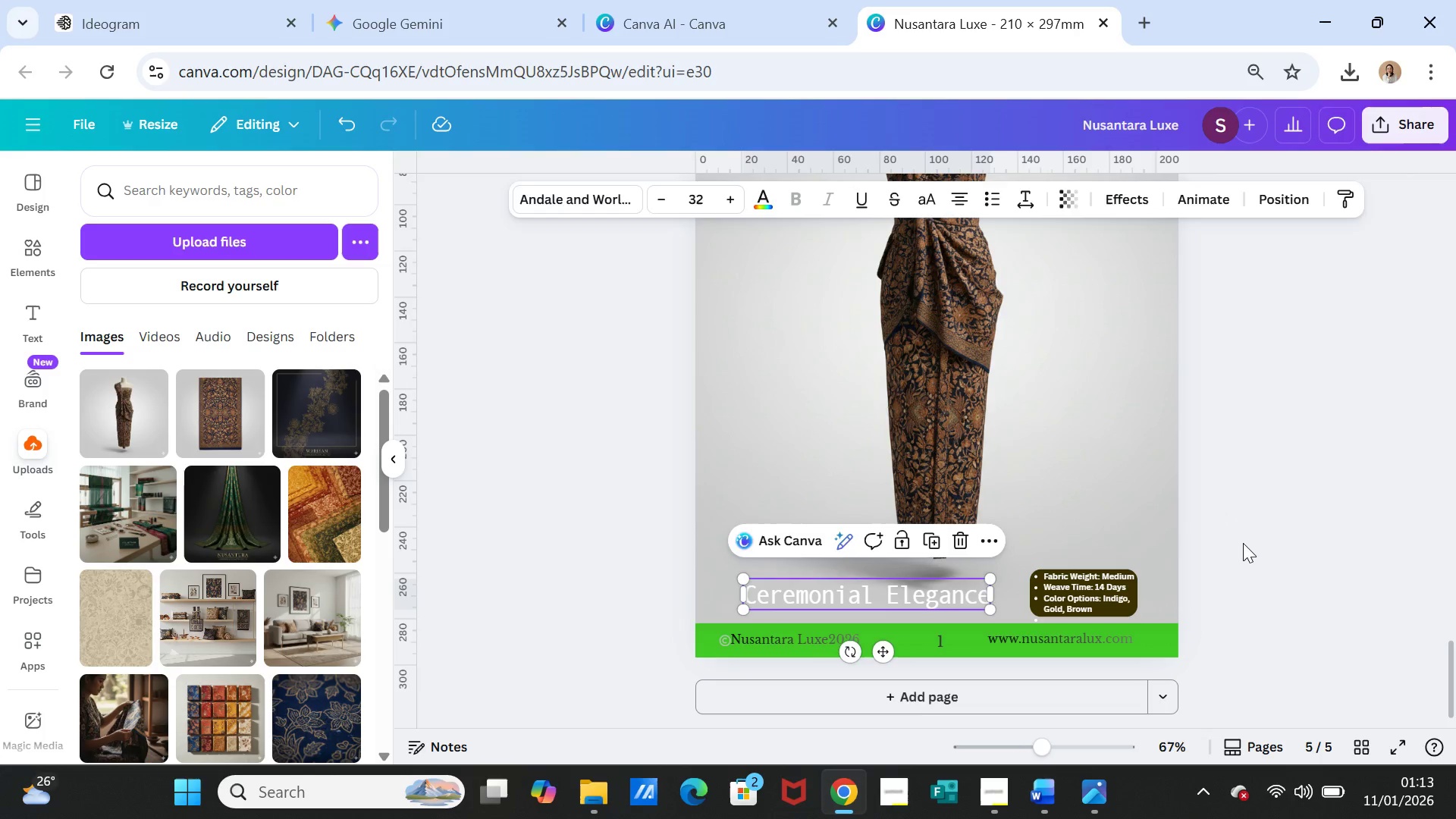 
left_click([1243, 543])
 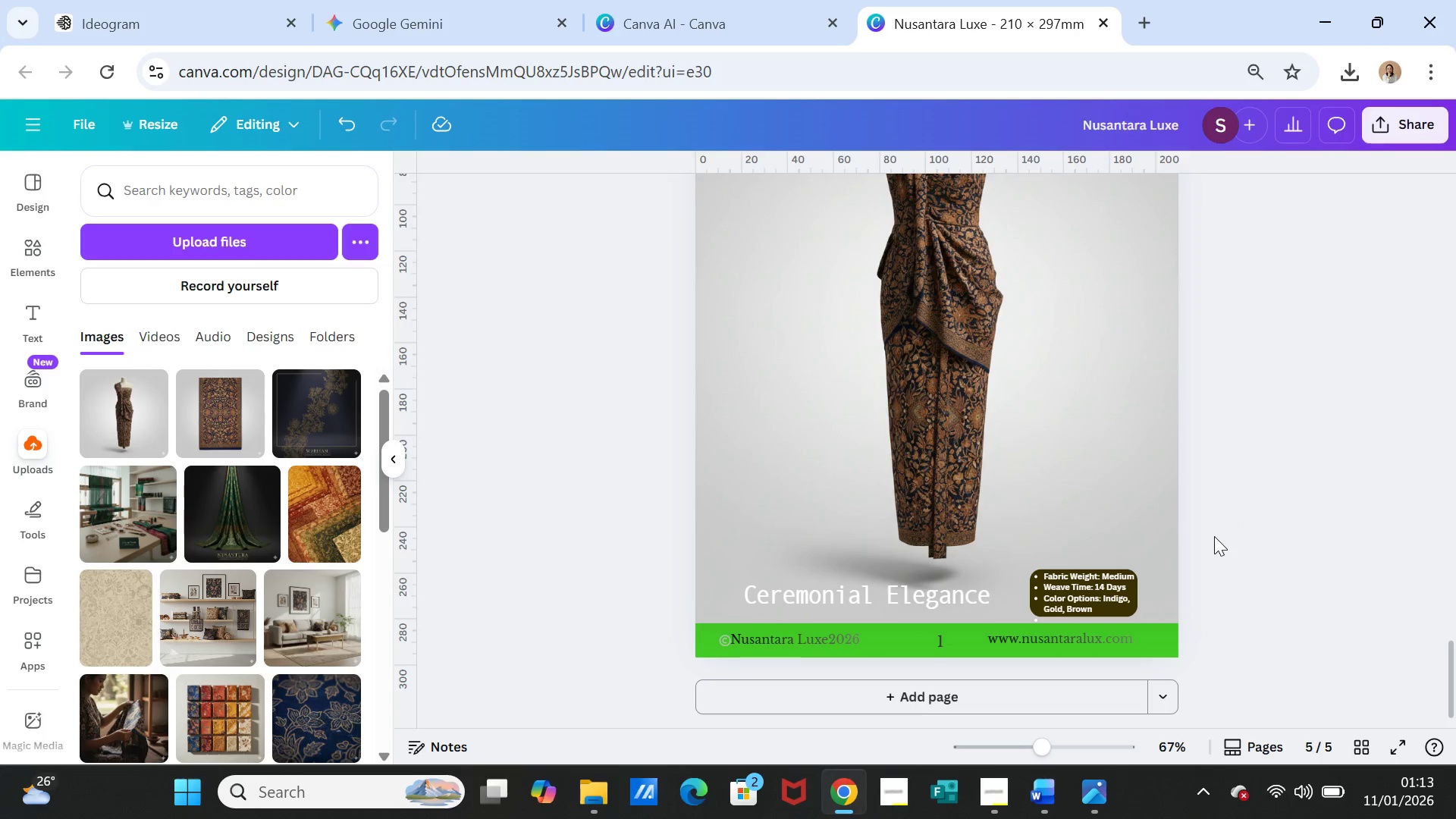 
scroll: coordinate [1230, 532], scroll_direction: up, amount: 6.0
 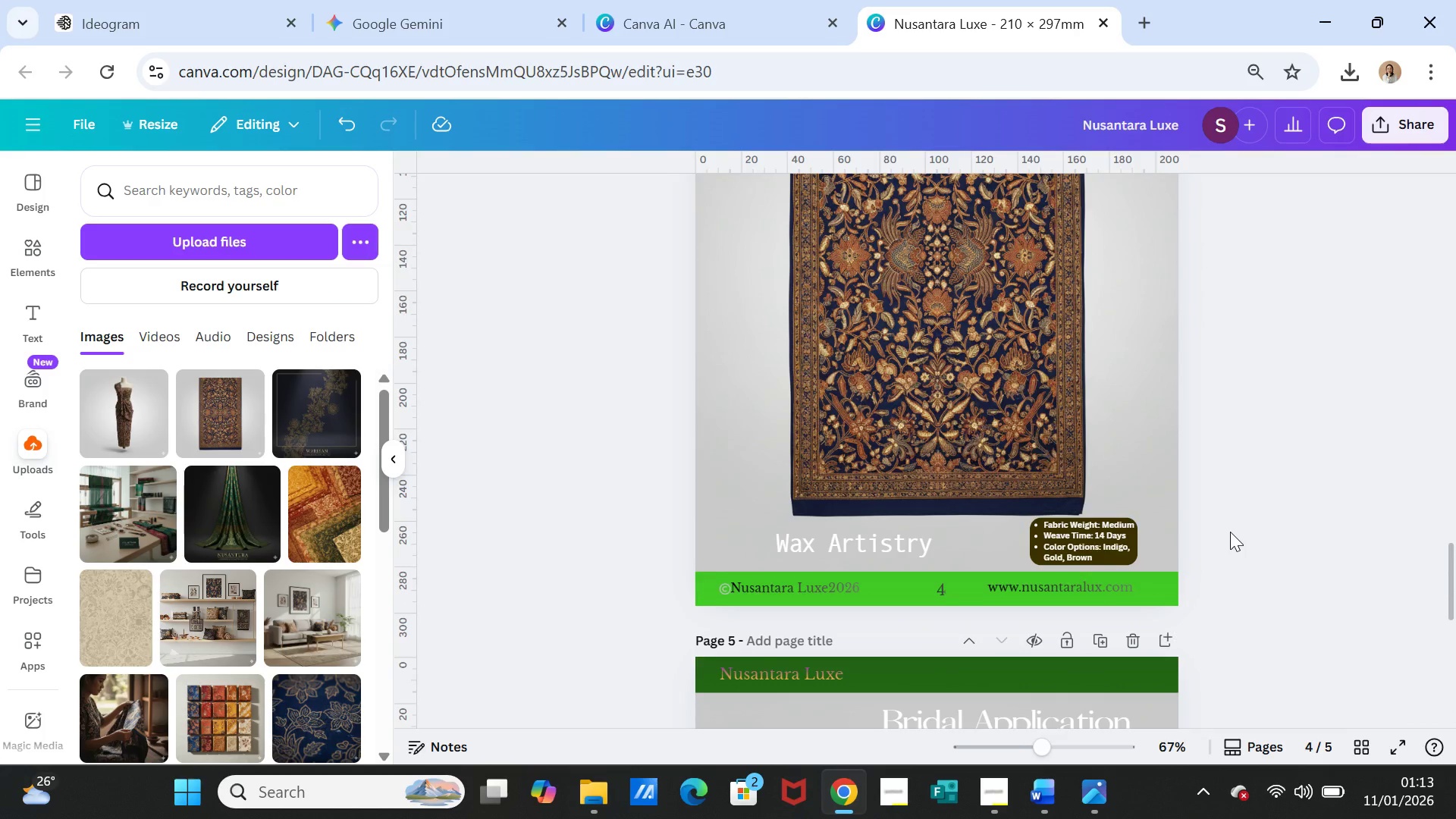 
scroll: coordinate [1230, 532], scroll_direction: down, amount: 2.0
 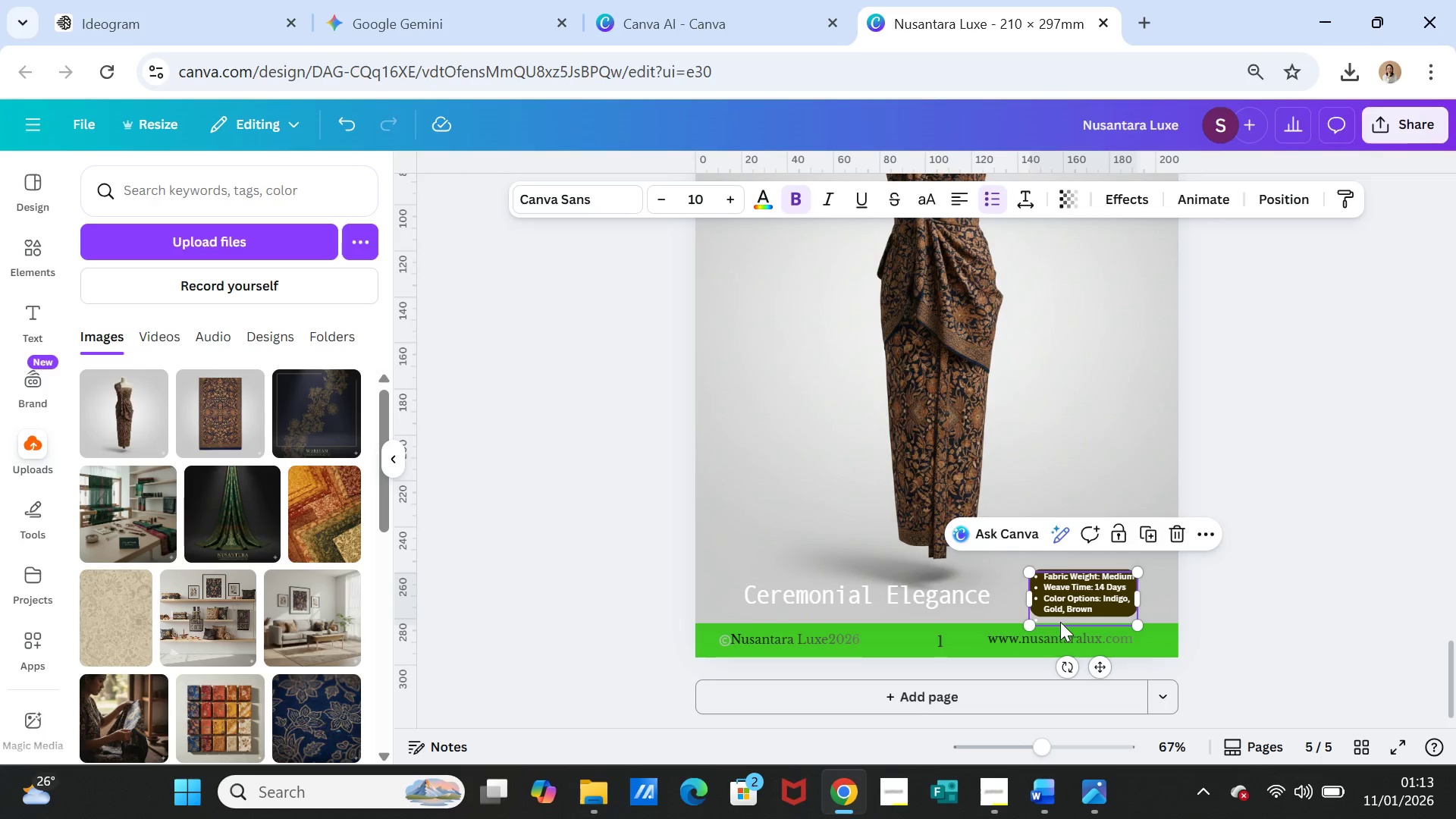 
wait(5.48)
 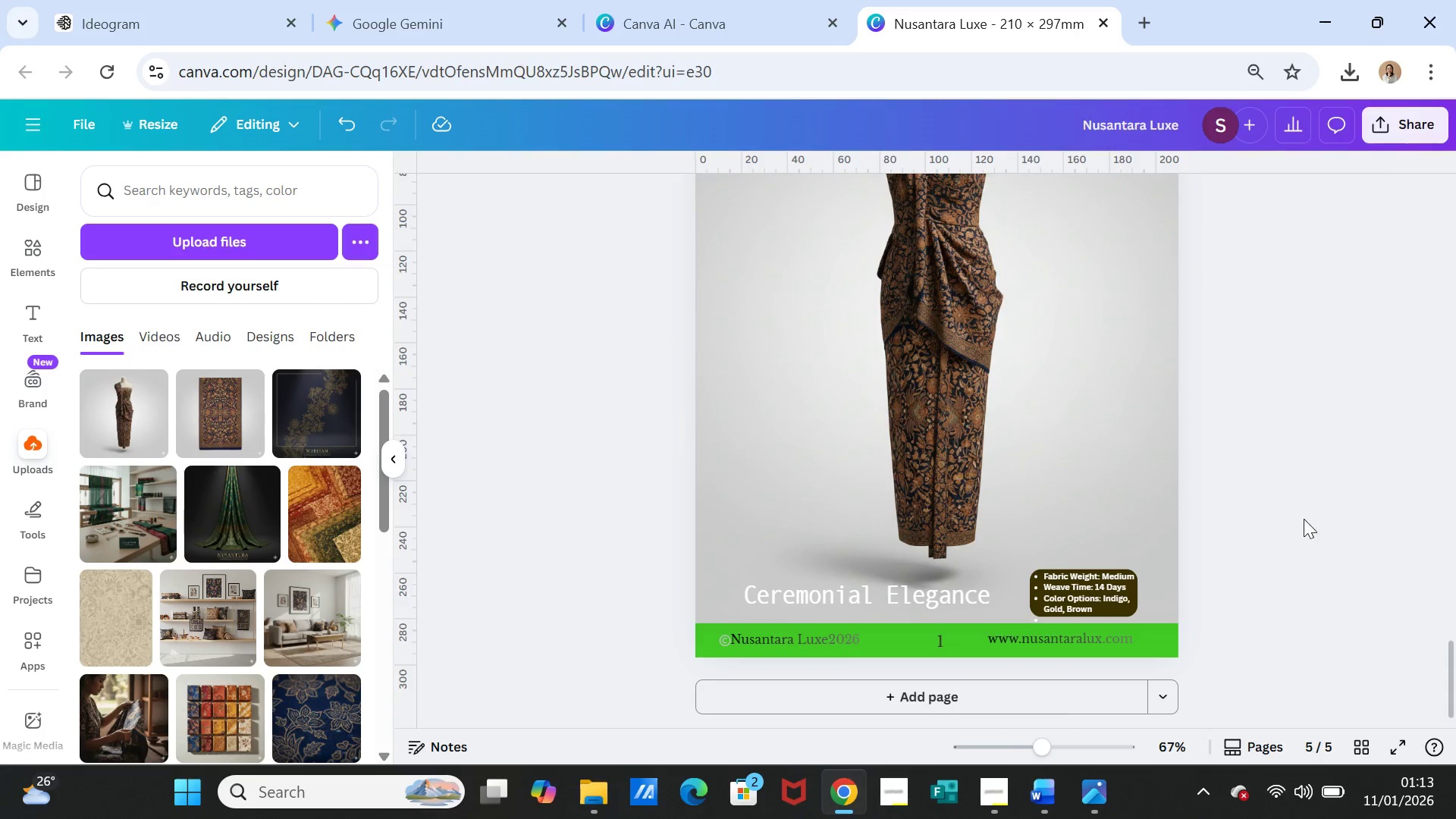 
left_click([1095, 611])
 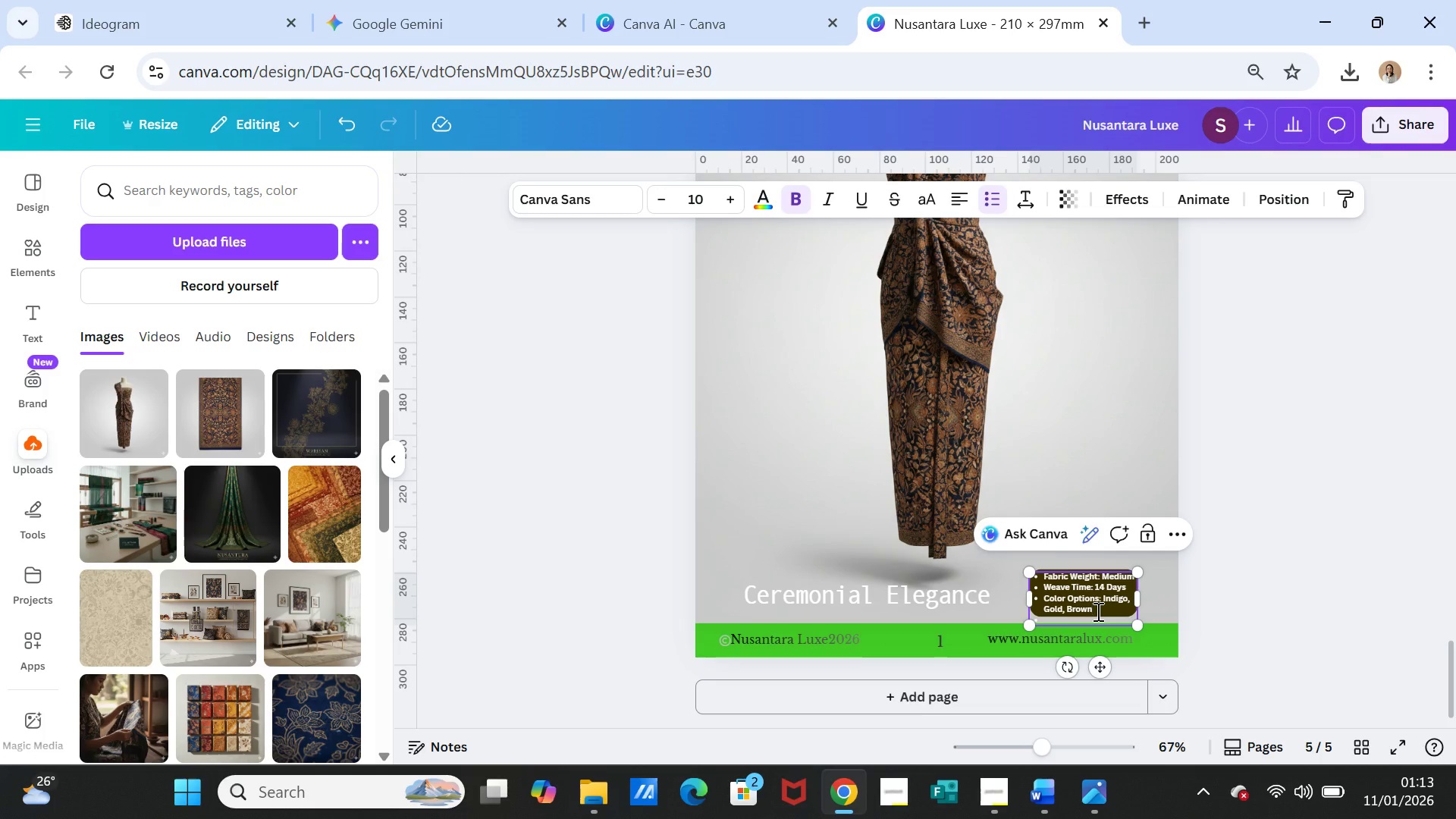 
key(ArrowDown)
 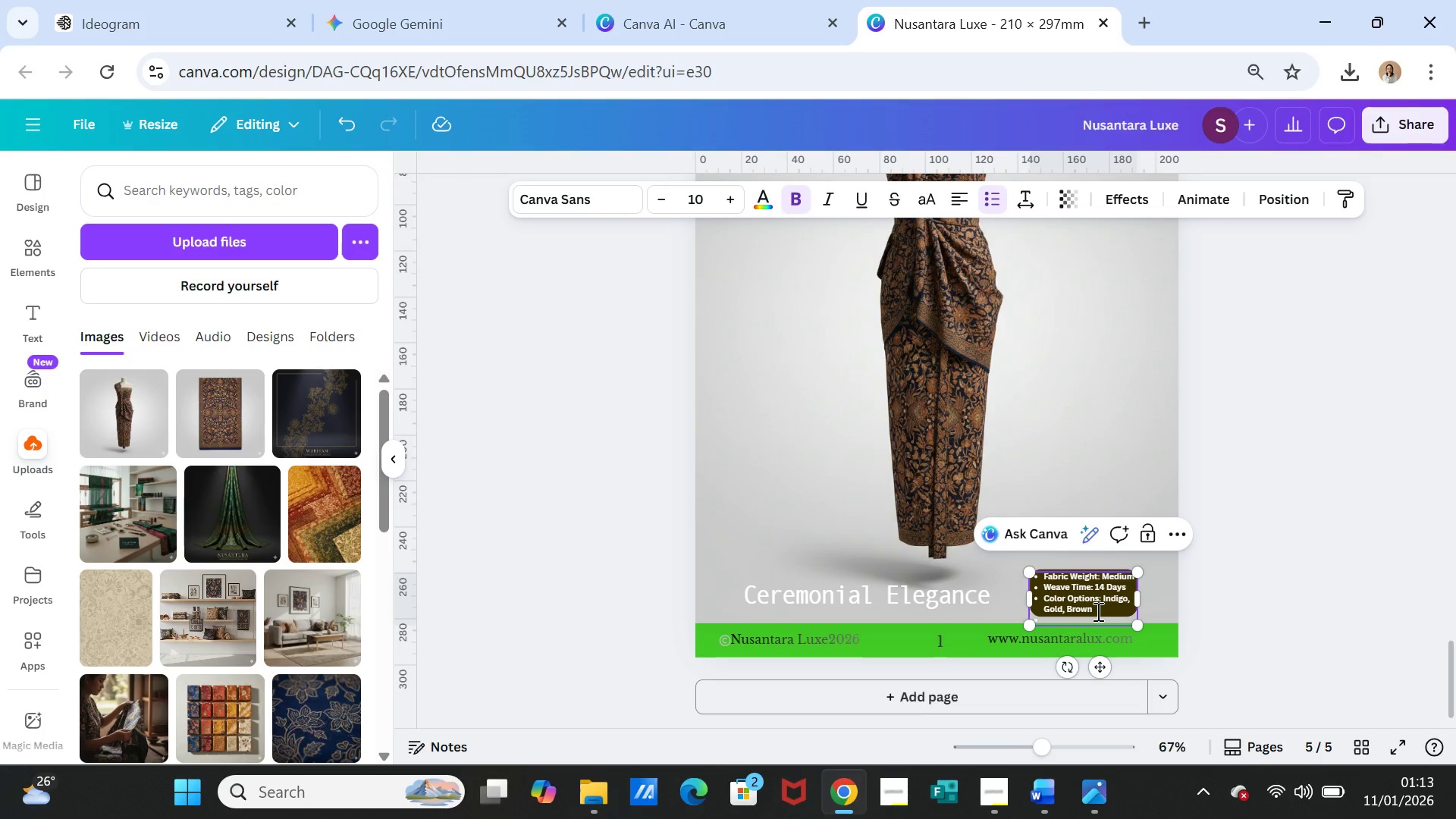 
key(Backspace)
 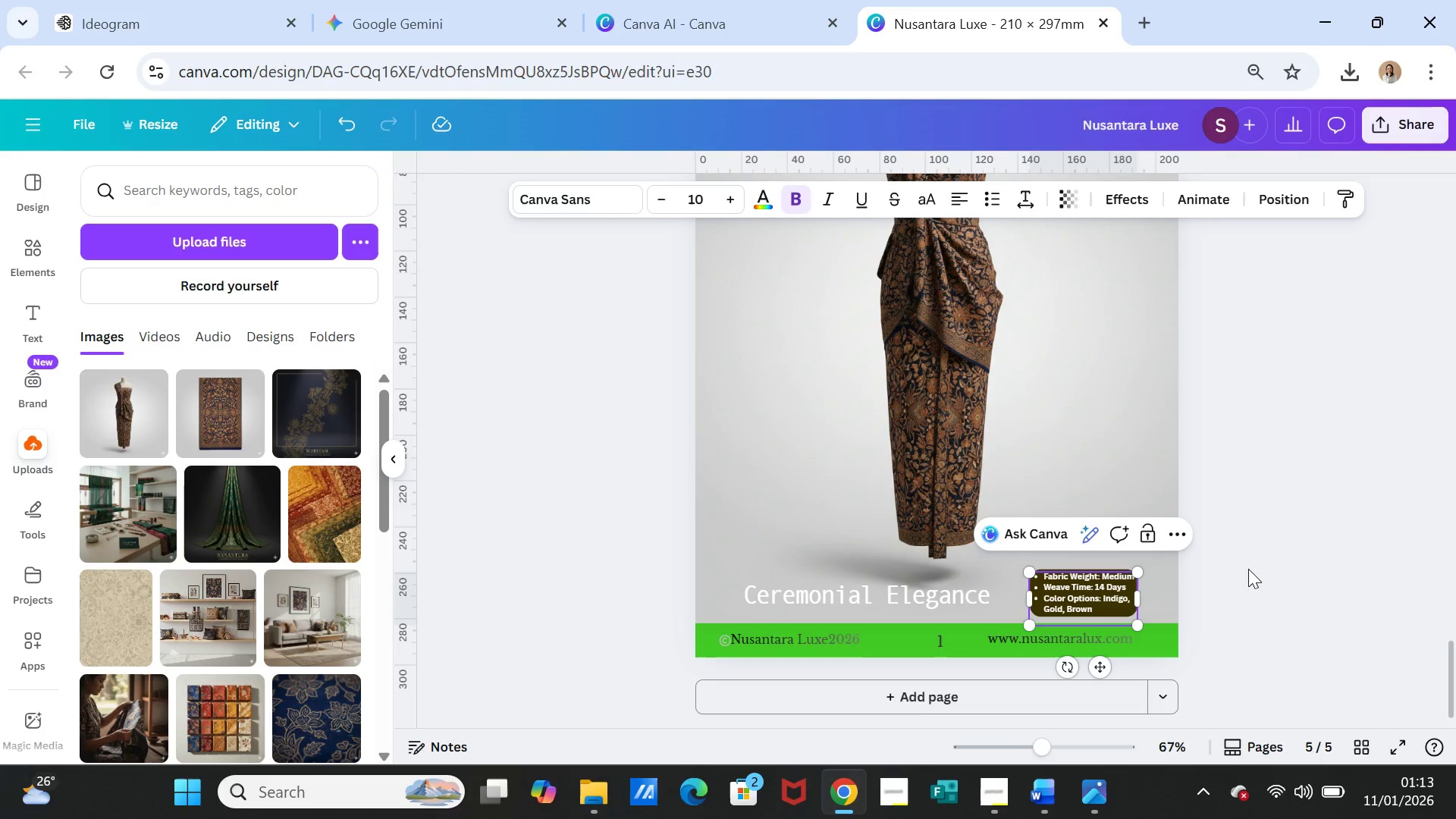 
left_click([1254, 564])
 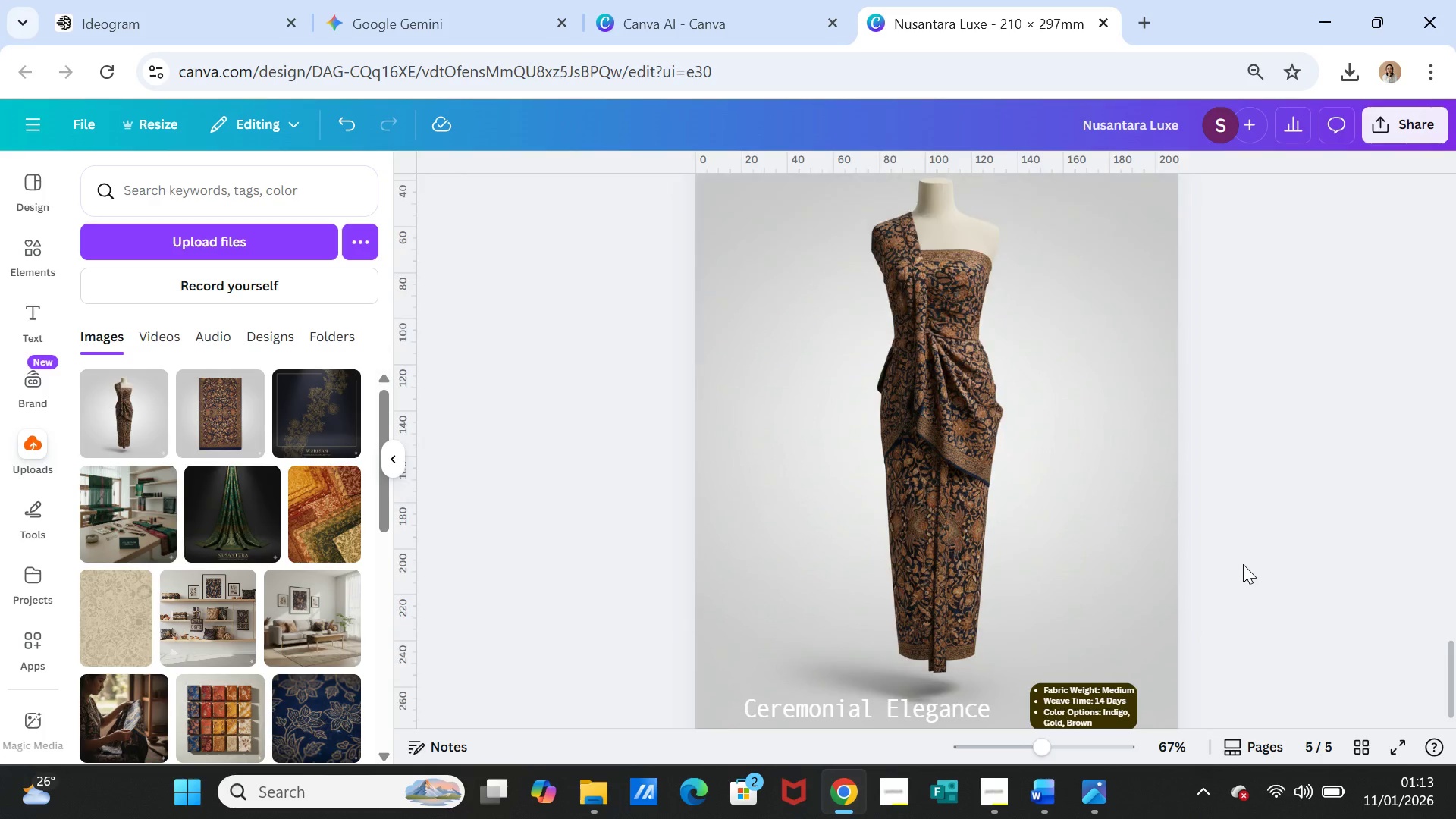 
scroll: coordinate [1243, 564], scroll_direction: up, amount: 4.0
 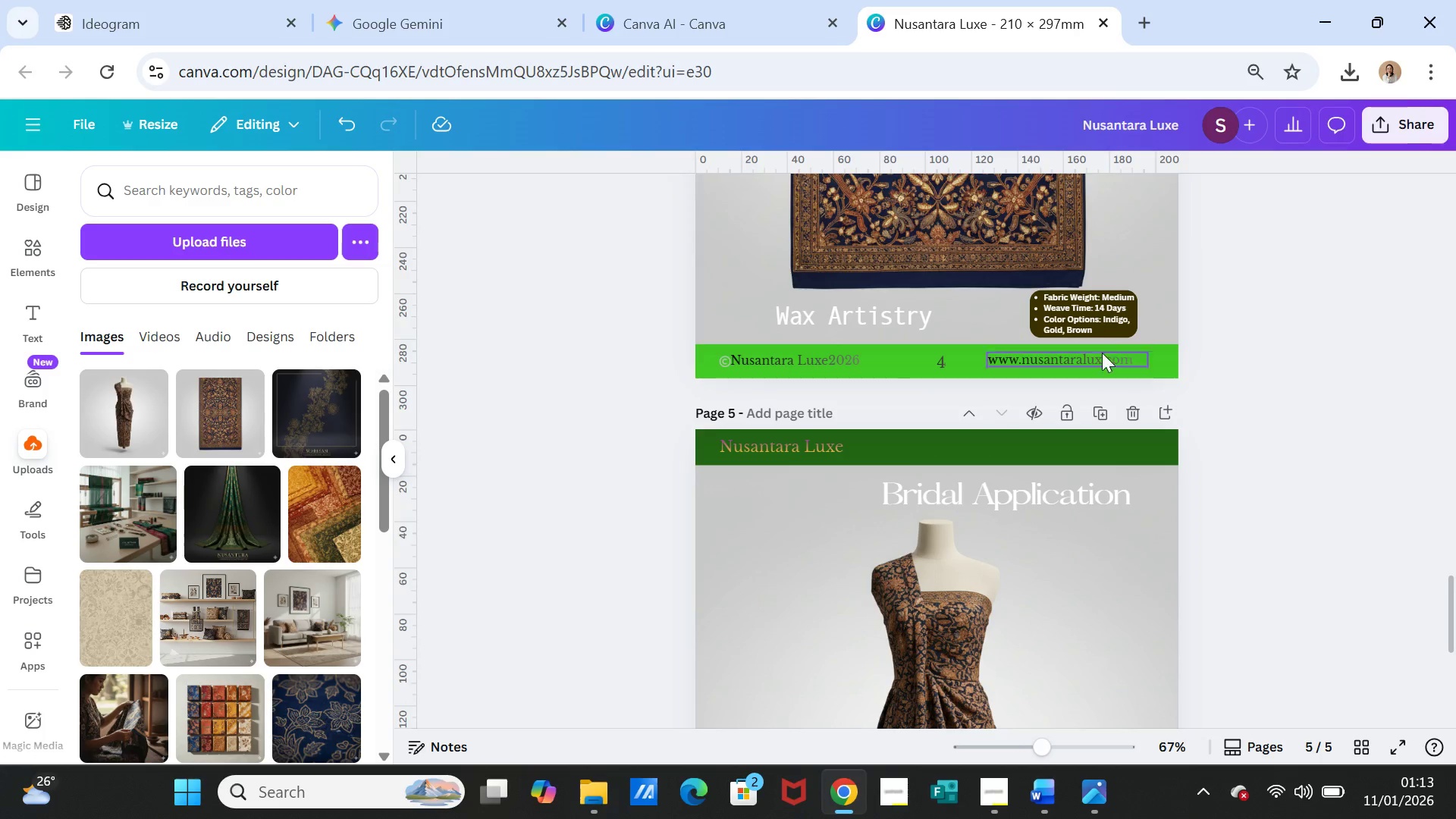 
left_click([1104, 329])
 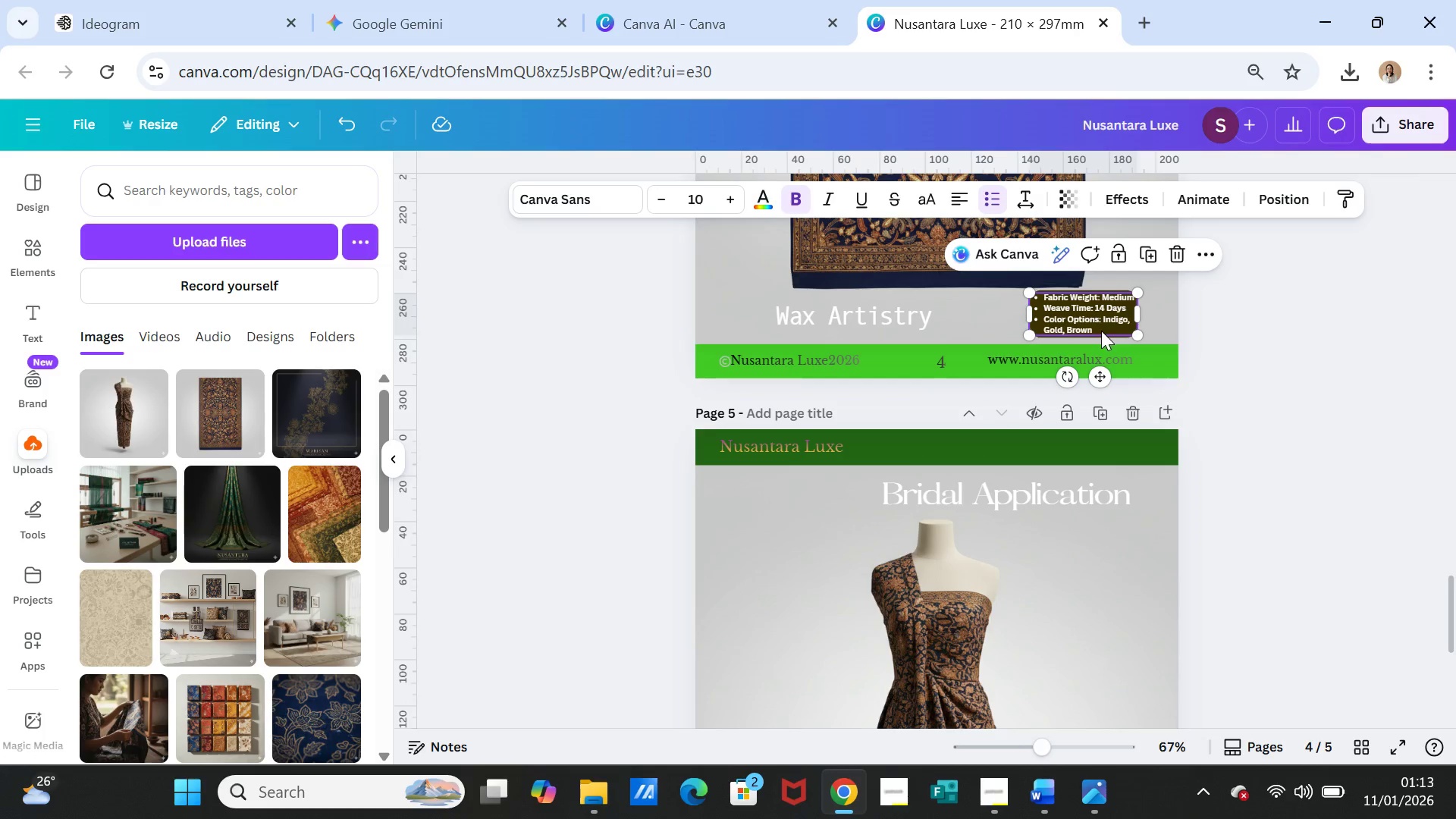 
left_click([1101, 331])
 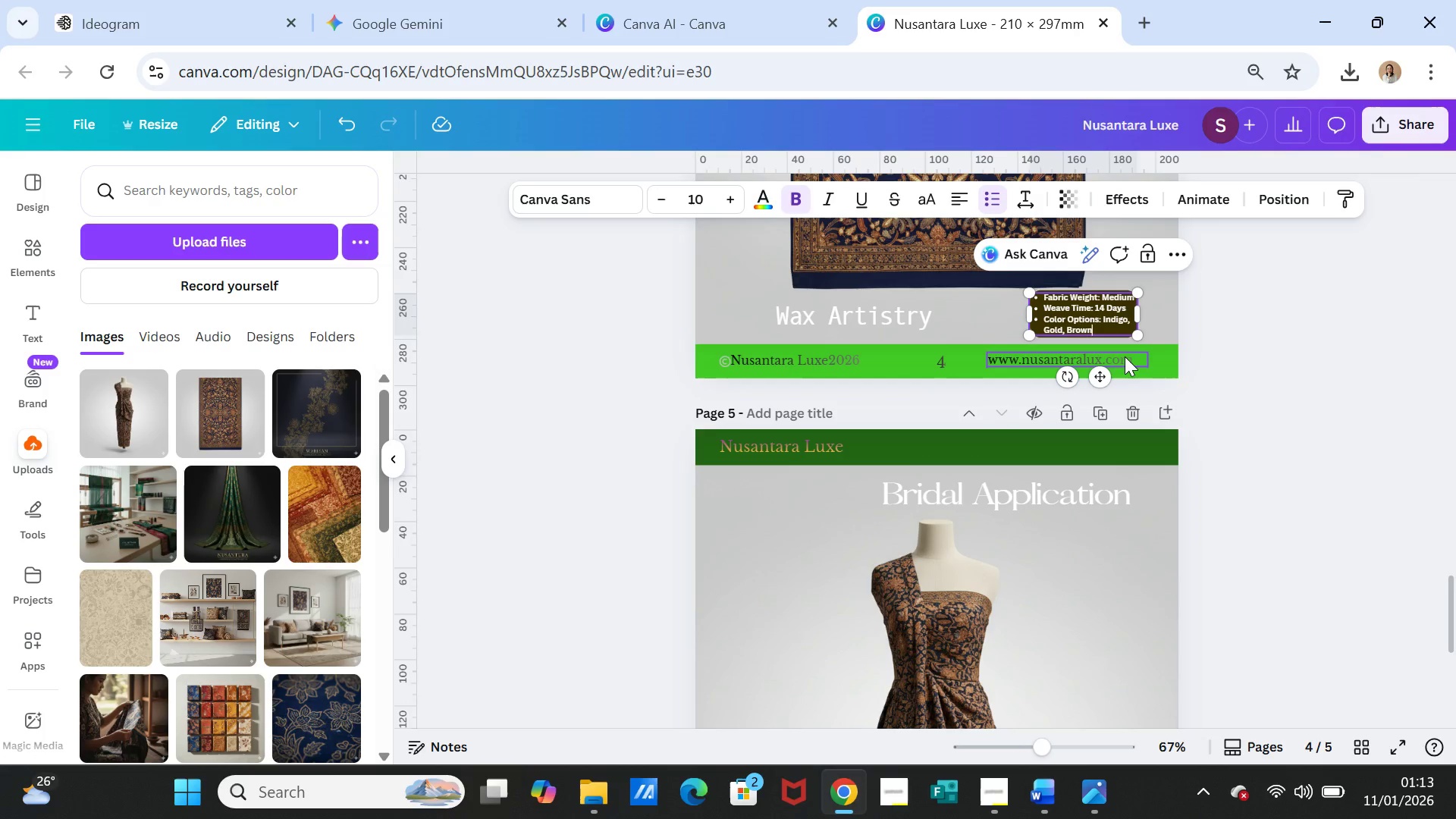 
key(ArrowDown)
 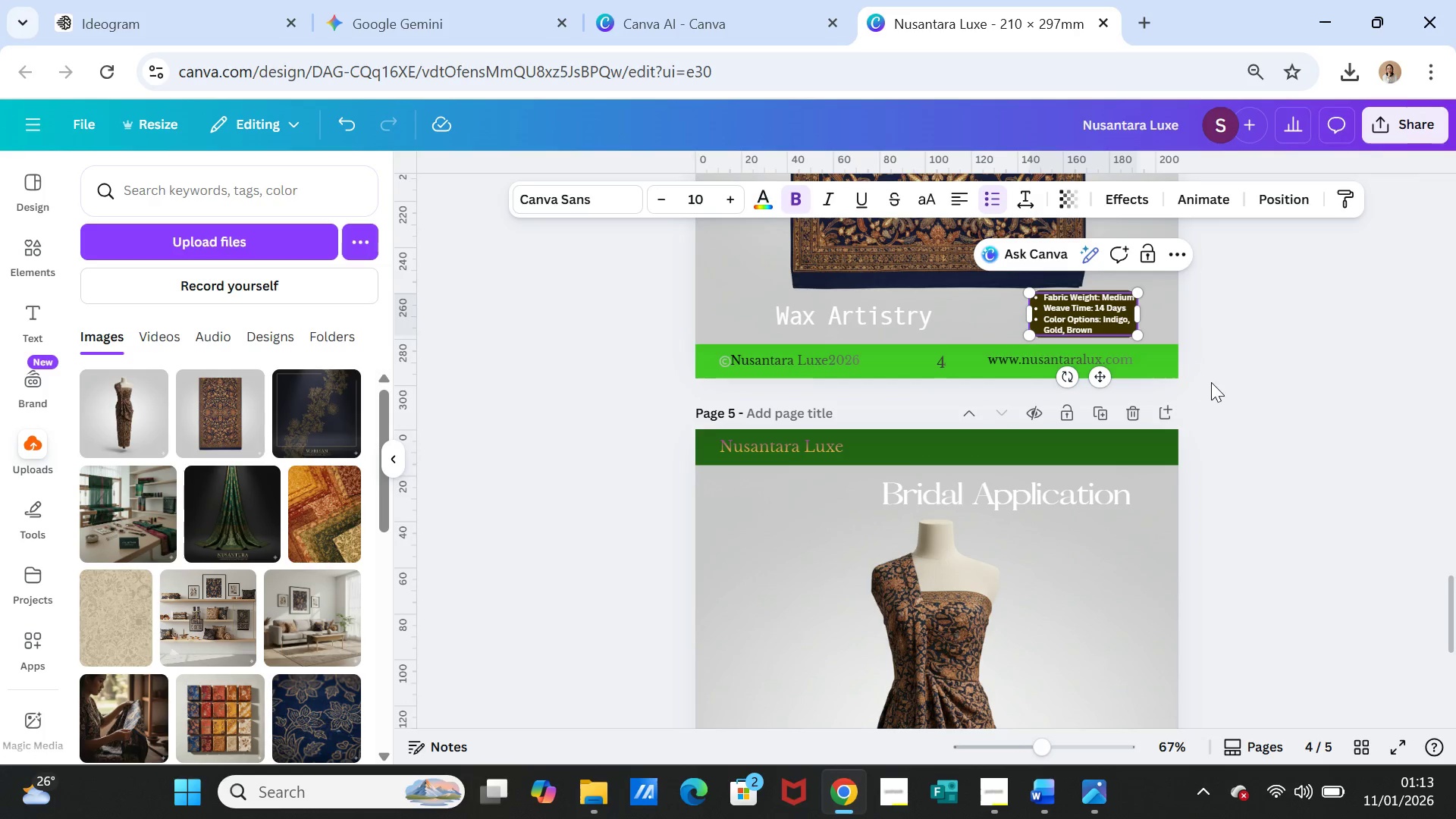 
left_click([1211, 382])
 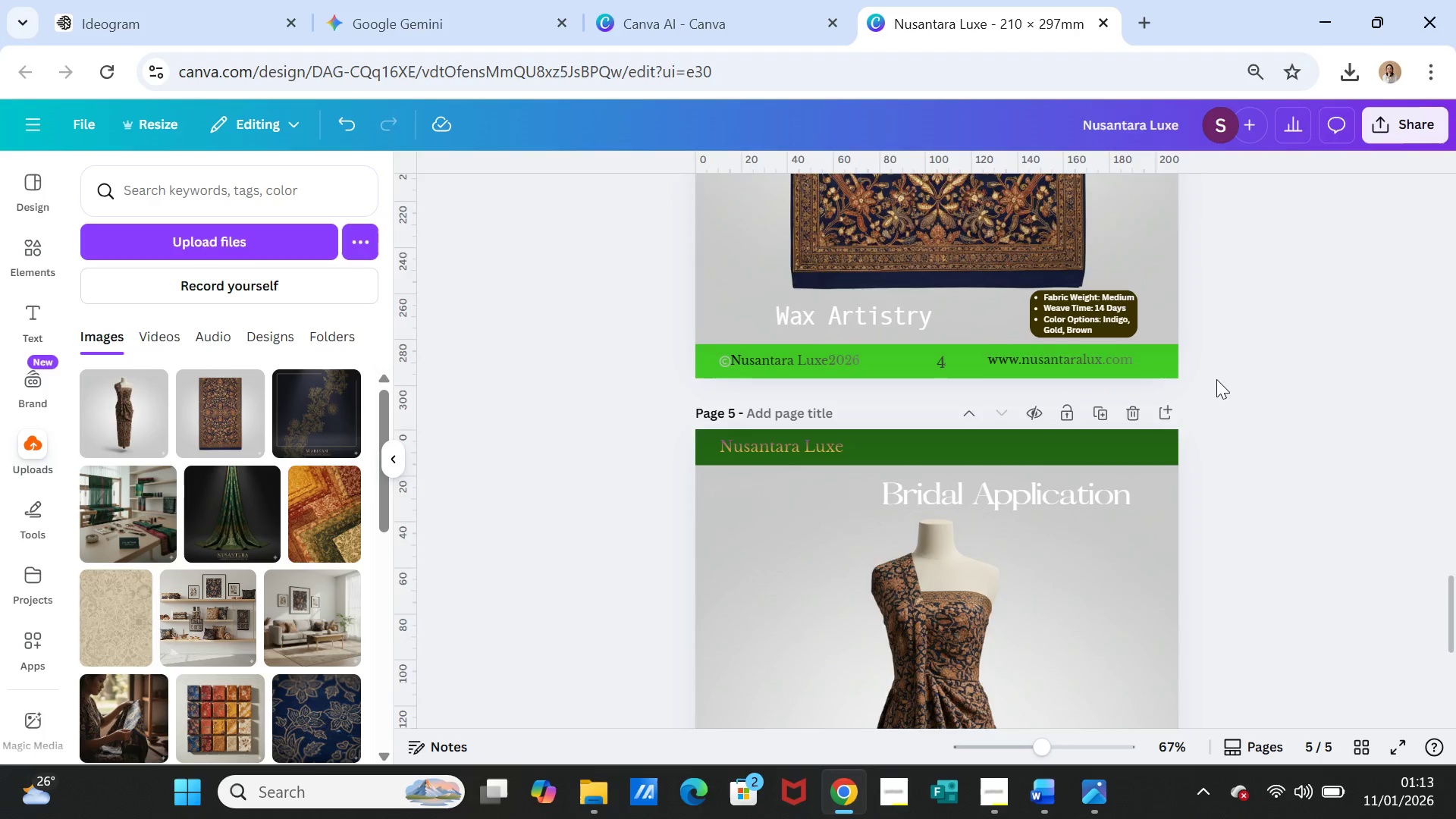 
scroll: coordinate [1216, 379], scroll_direction: up, amount: 7.0
 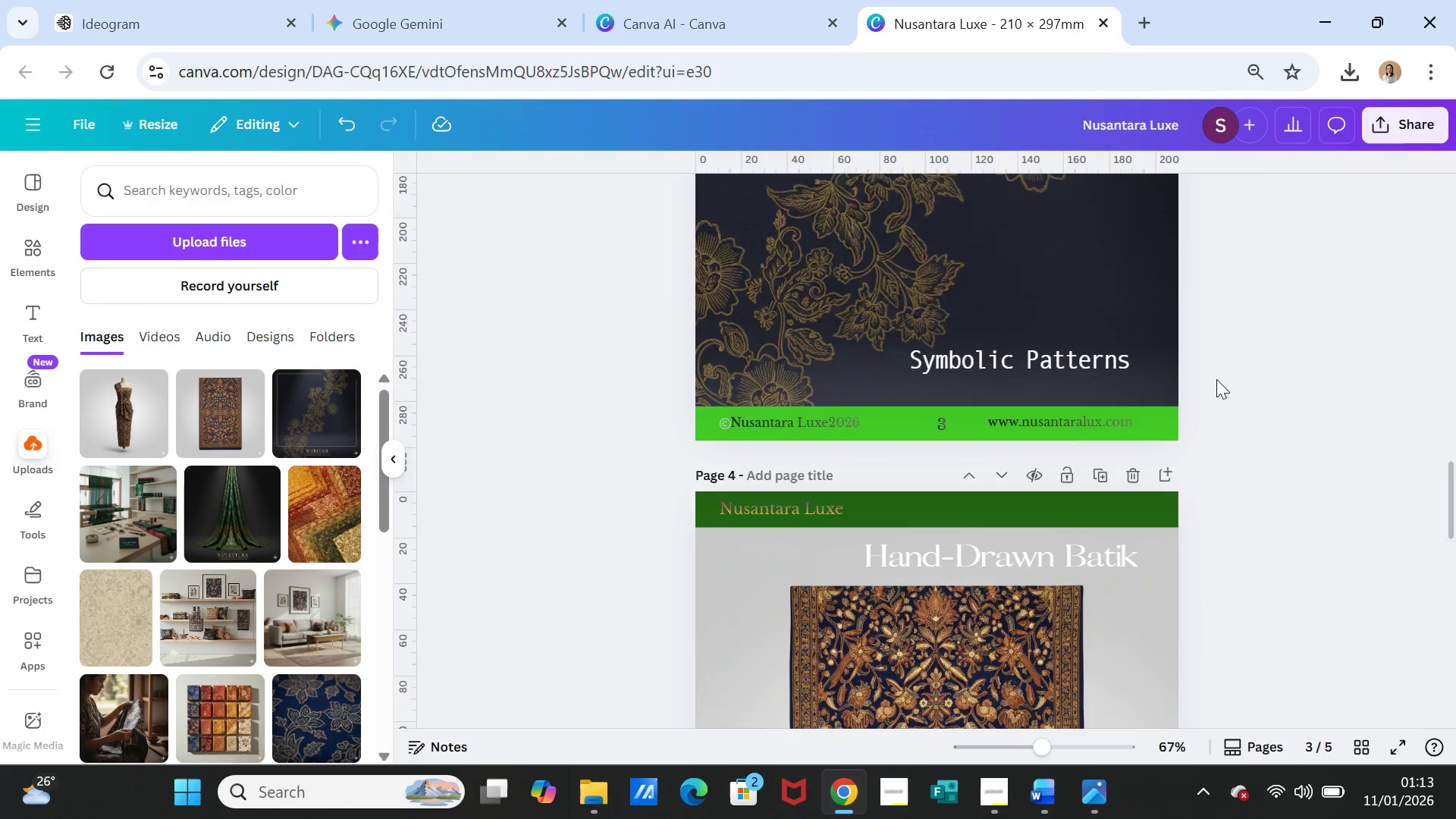 
scroll: coordinate [1217, 378], scroll_direction: down, amount: 9.0
 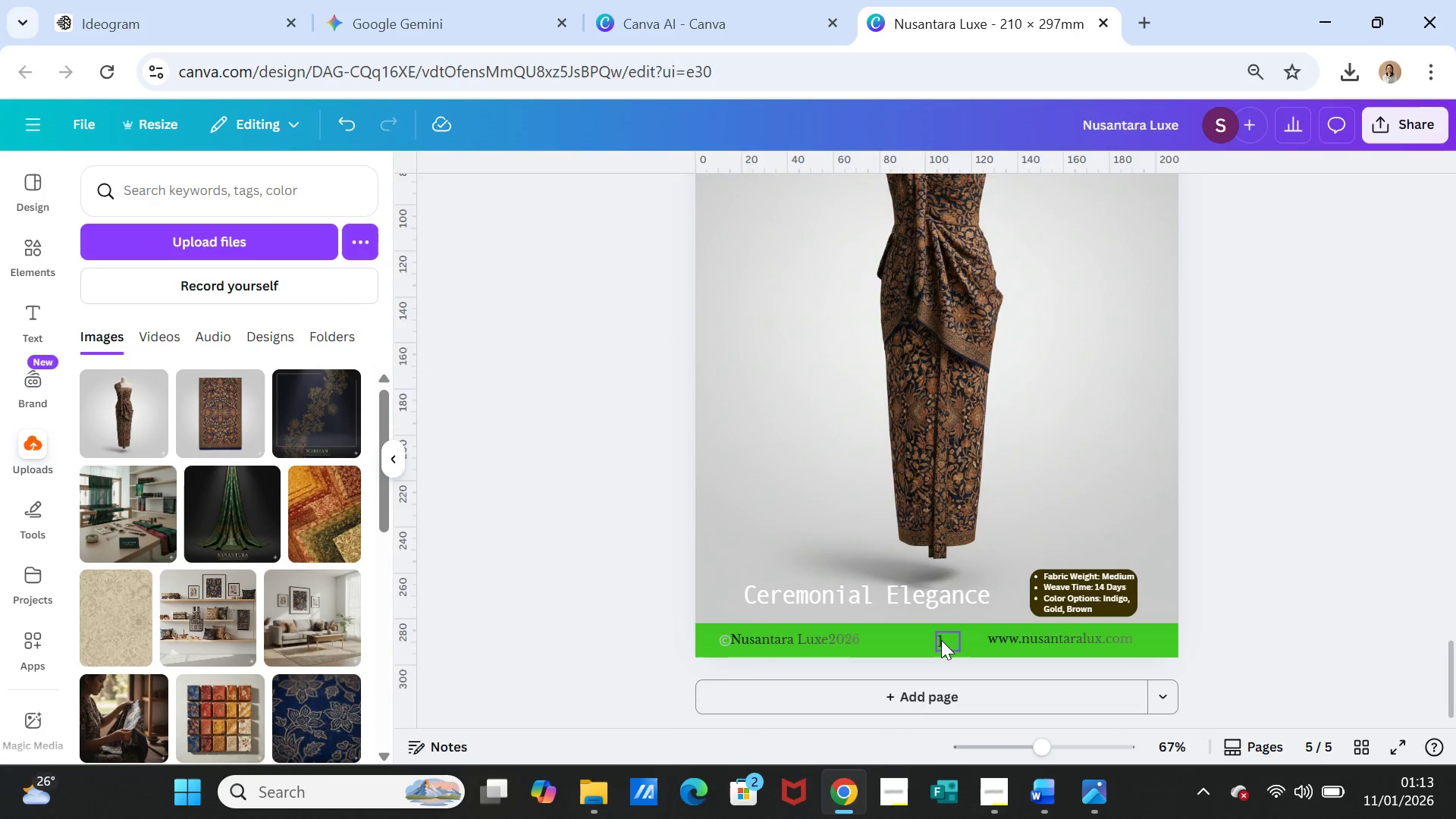 
double_click([941, 640])
 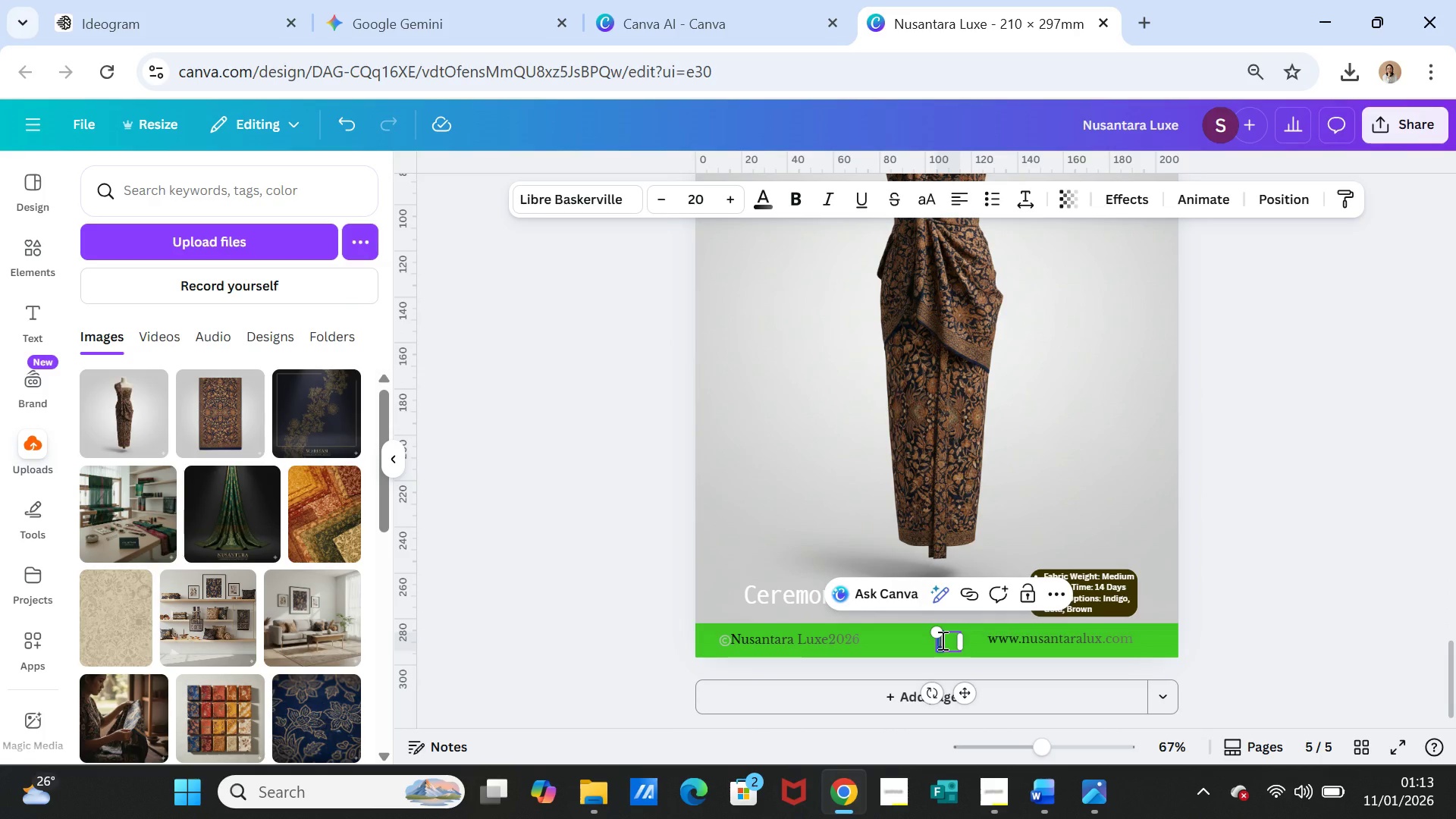 
key(5)
 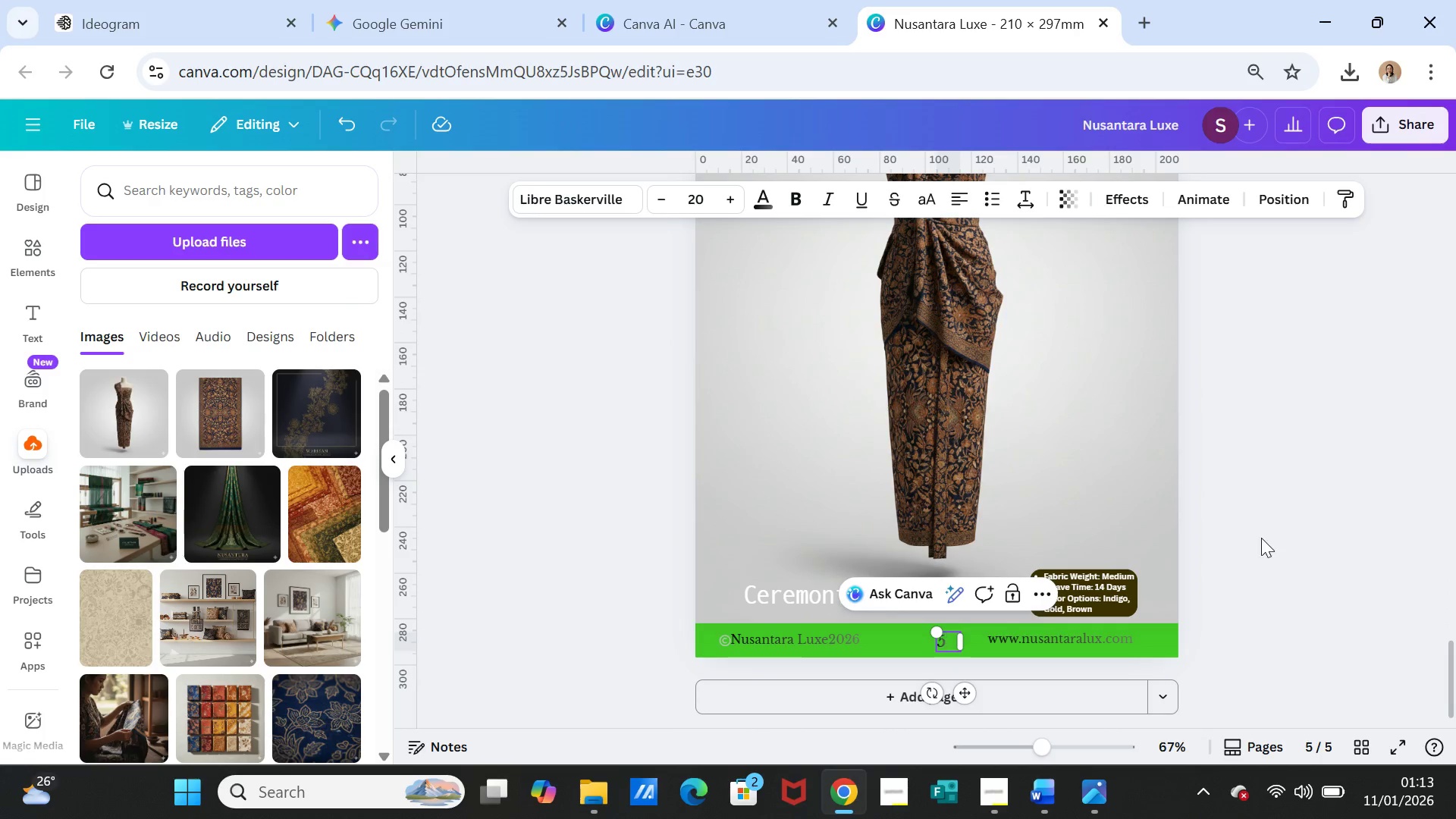 
left_click([1263, 537])
 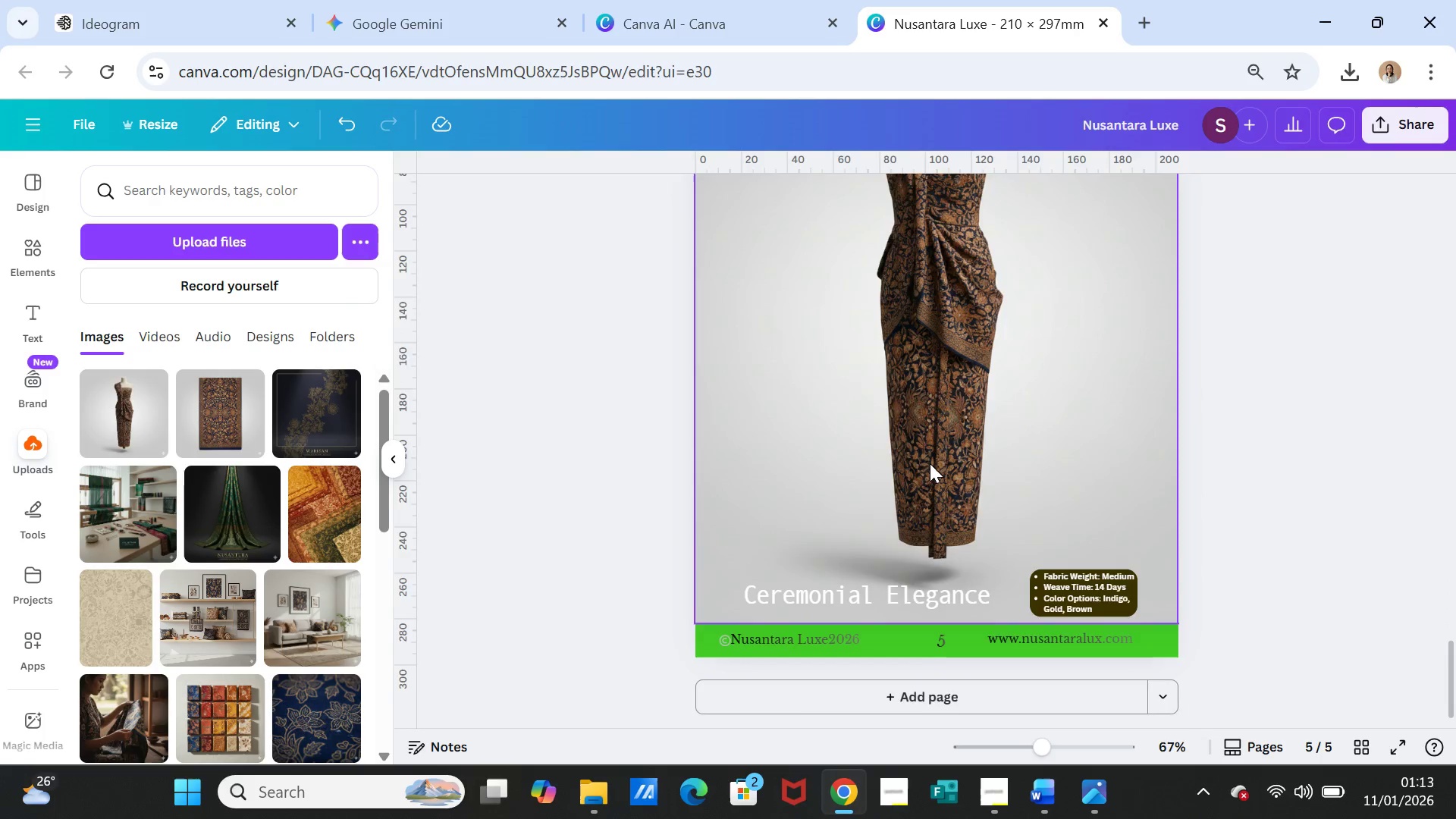 
scroll: coordinate [924, 460], scroll_direction: up, amount: 3.0
 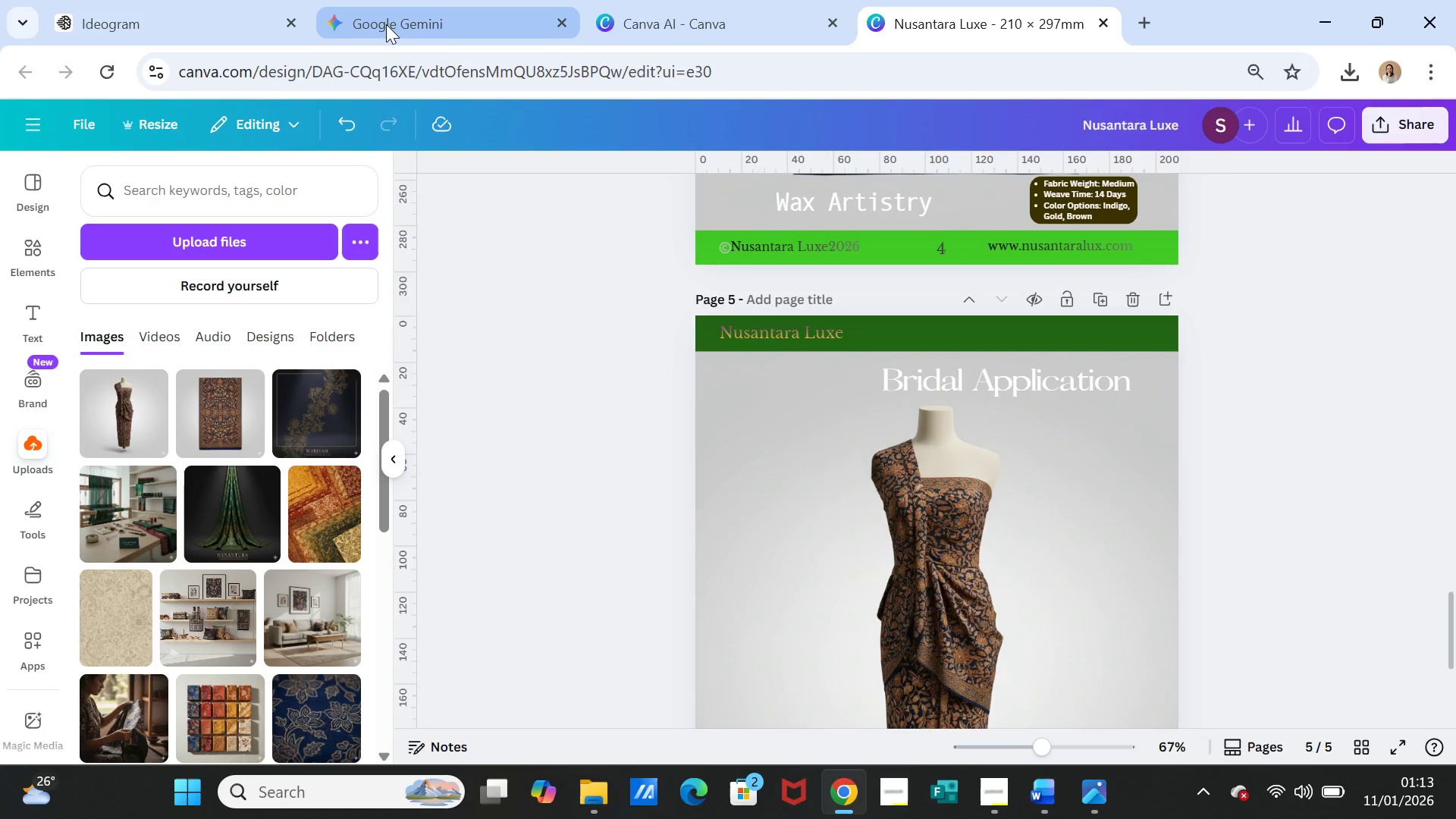 
left_click([393, 24])
 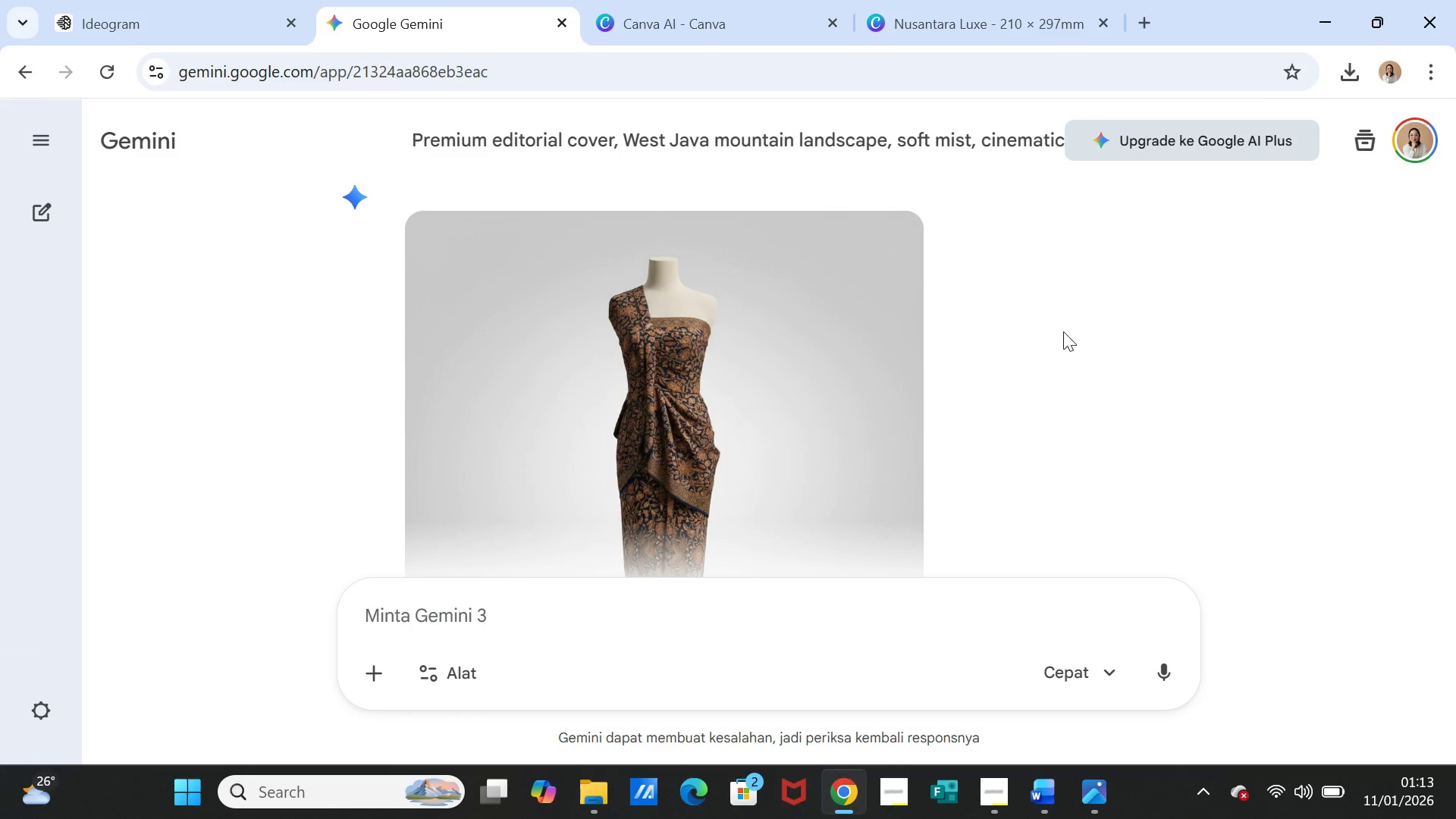 
scroll: coordinate [1075, 322], scroll_direction: up, amount: 3.0
 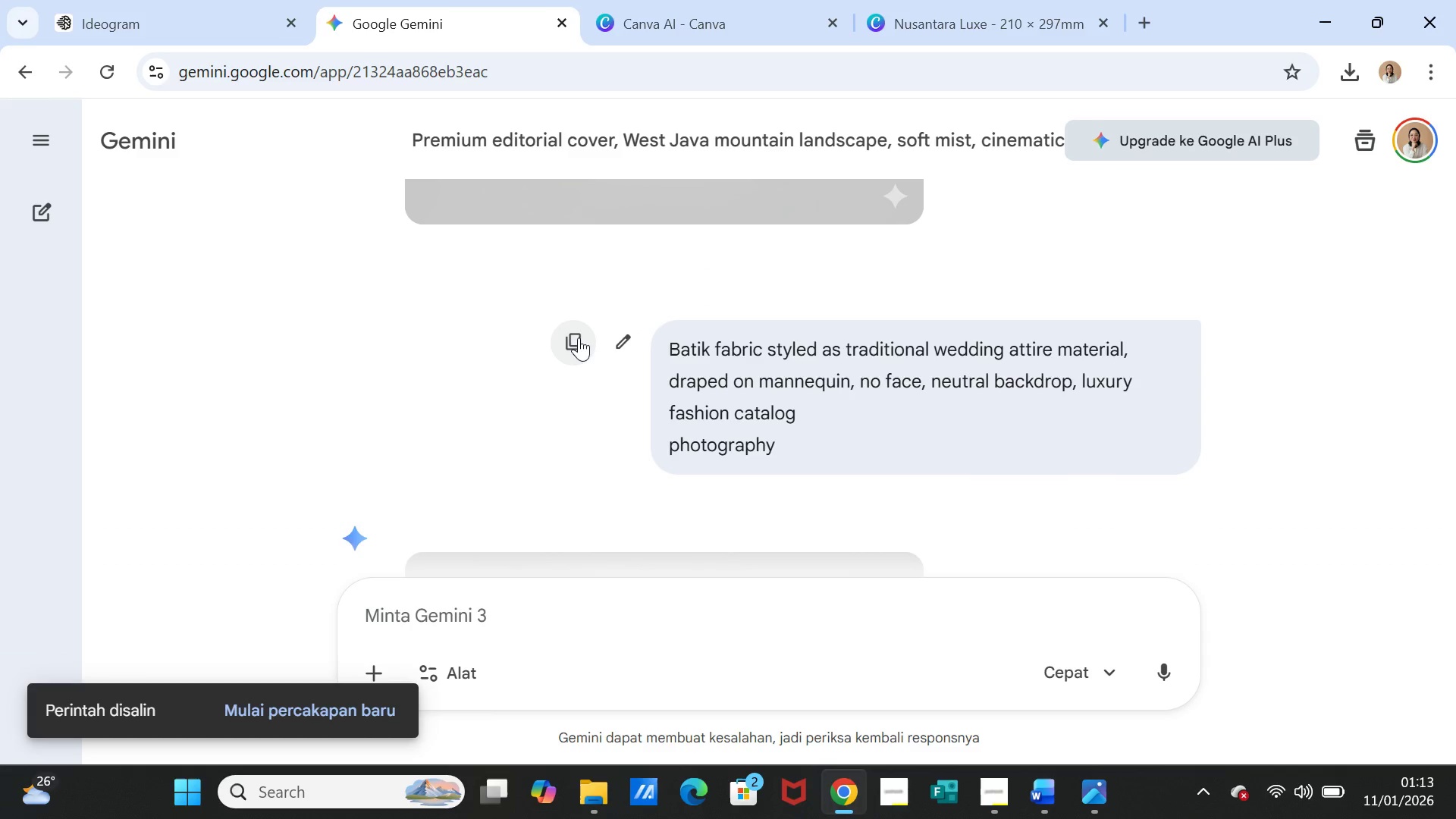 
scroll: coordinate [664, 410], scroll_direction: down, amount: 3.0
 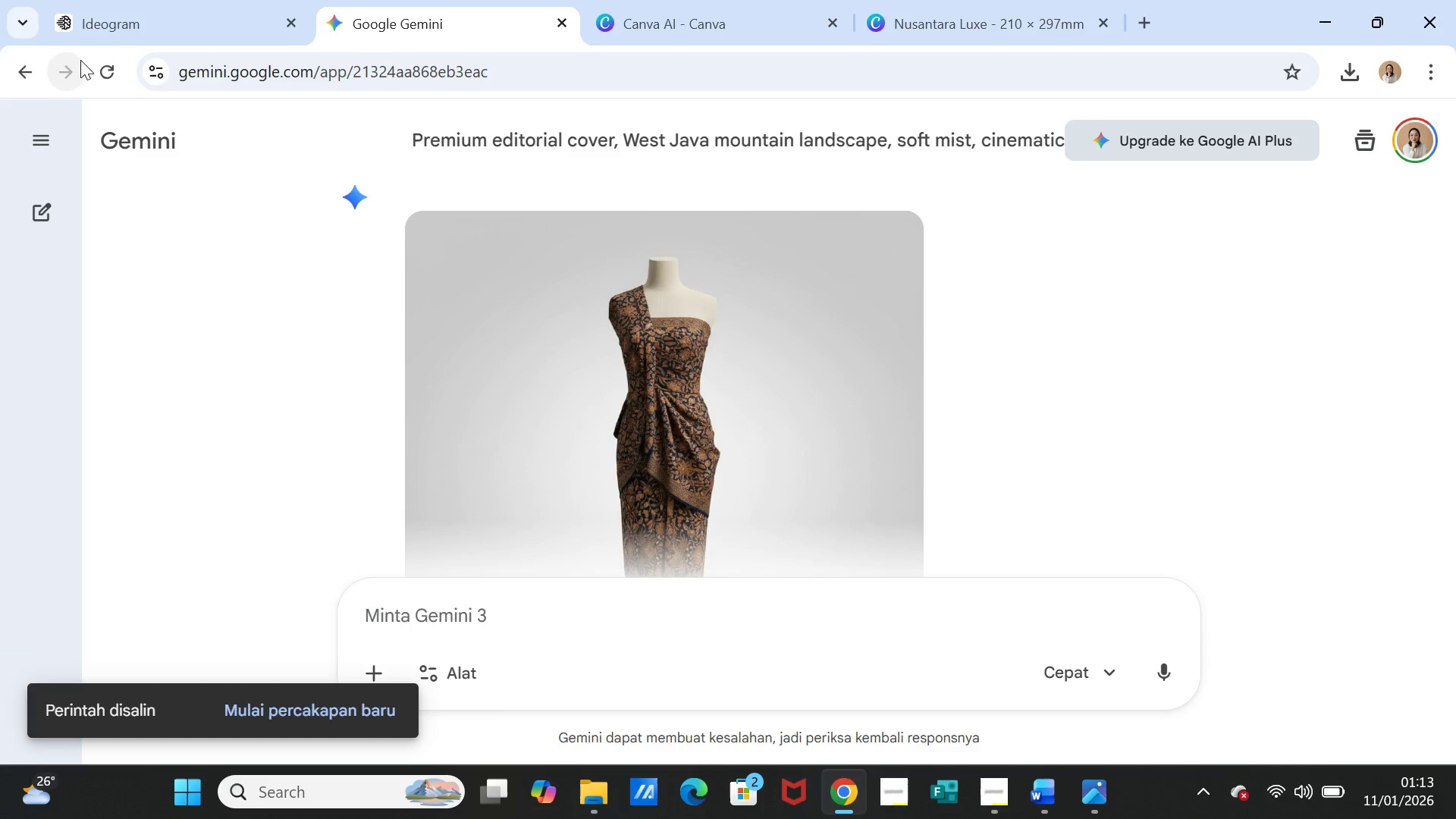 
left_click([146, 18])
 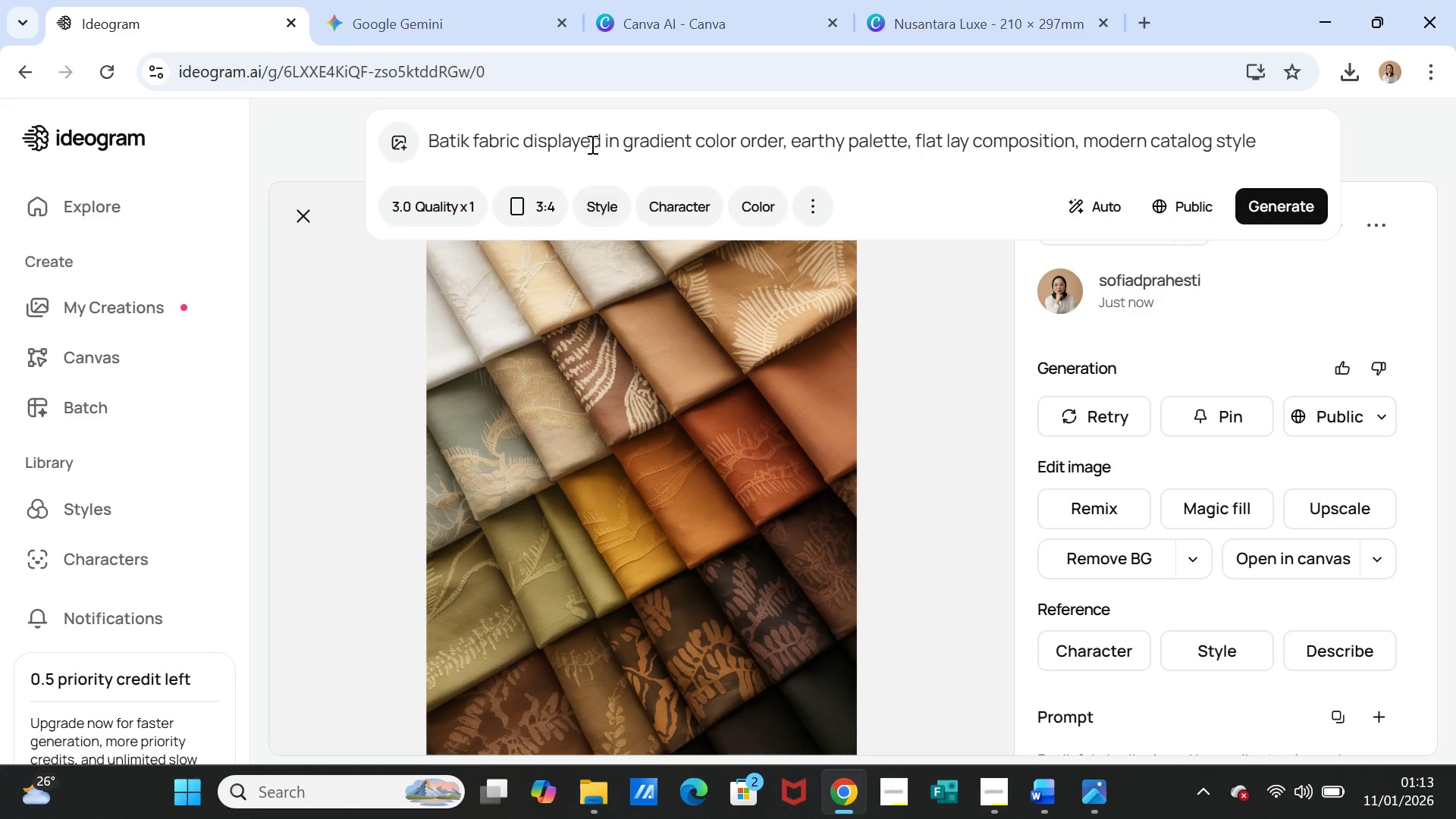 
double_click([590, 131])
 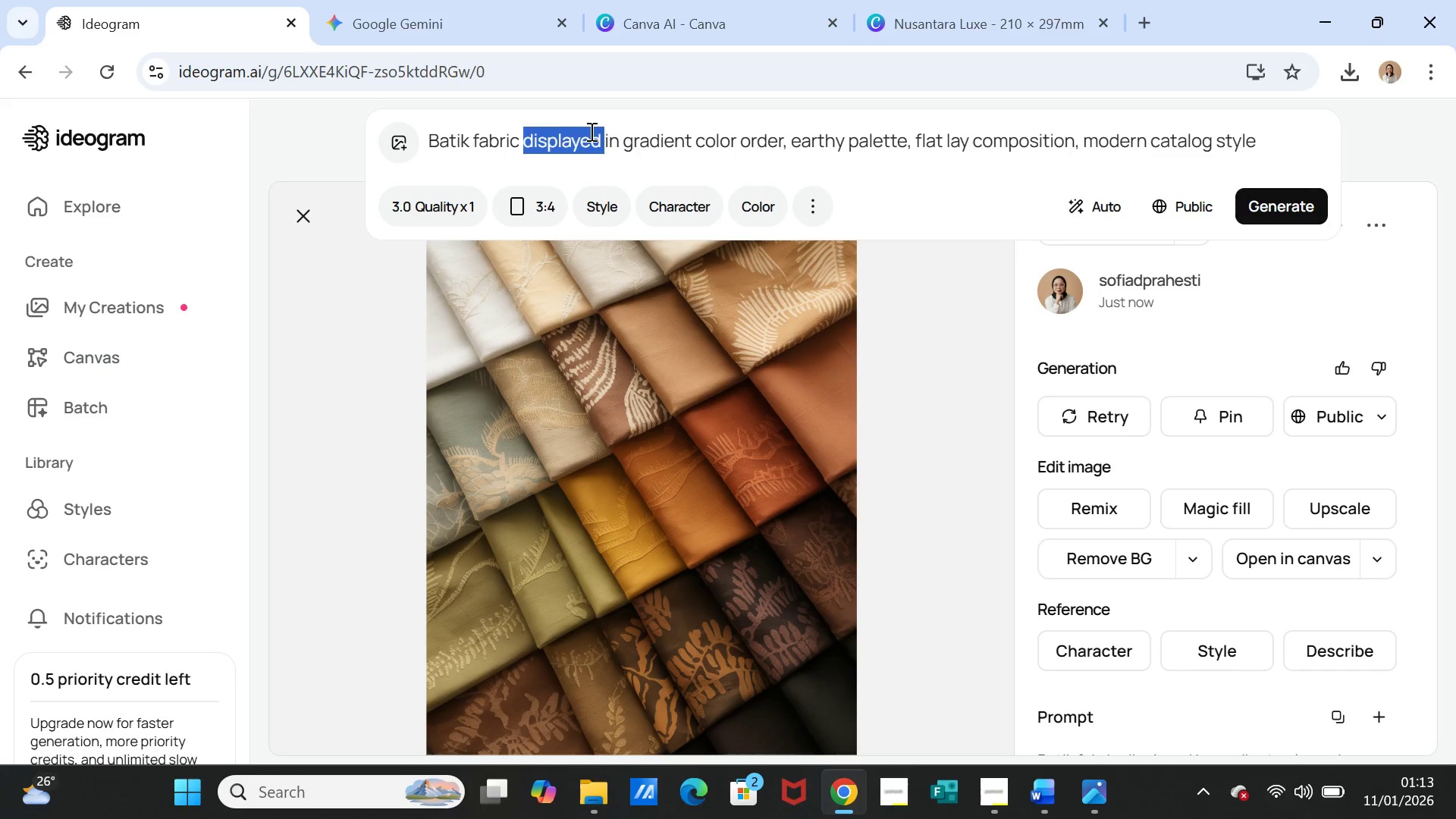 
triple_click([590, 131])
 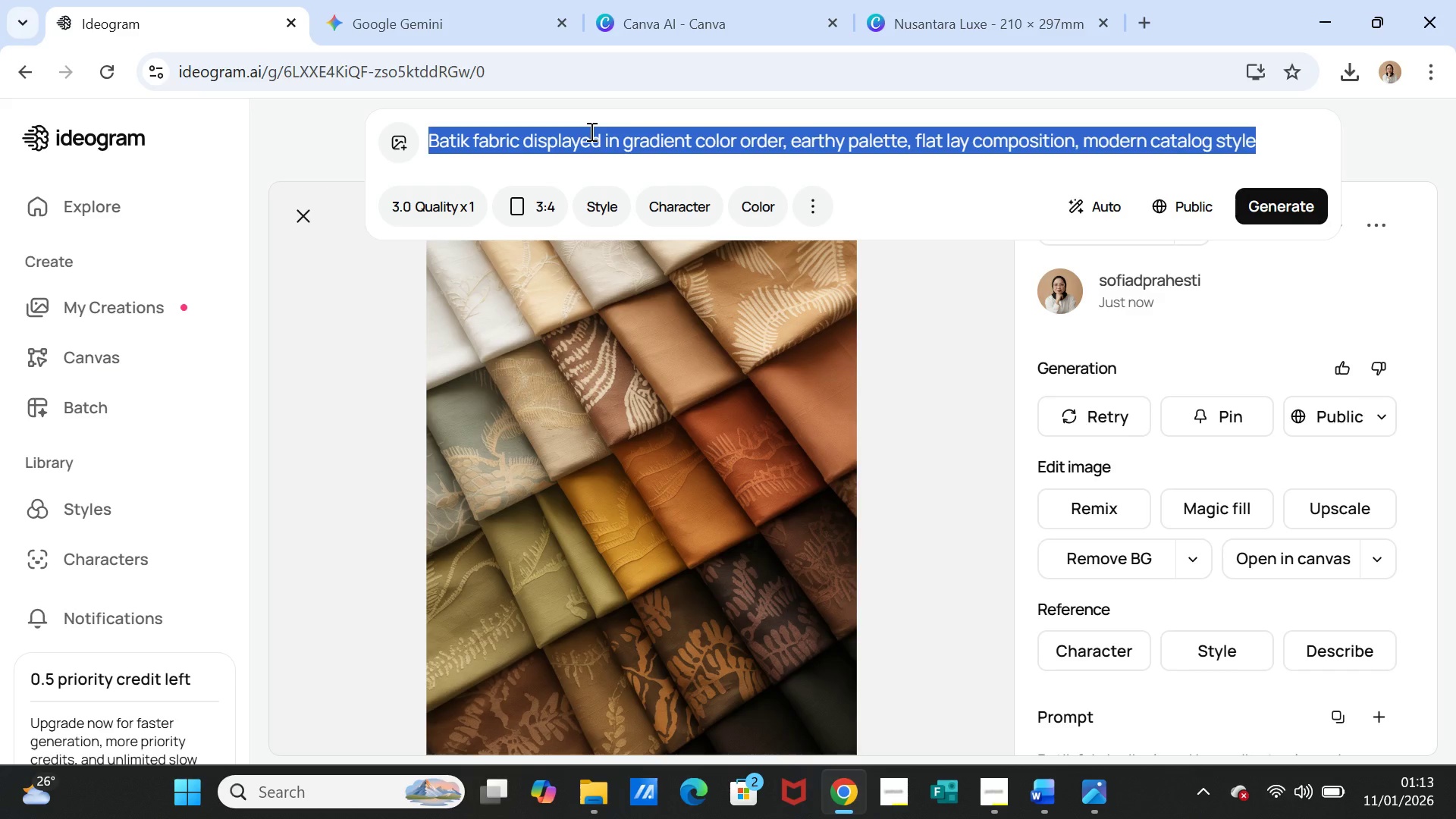 
key(Control+V)
 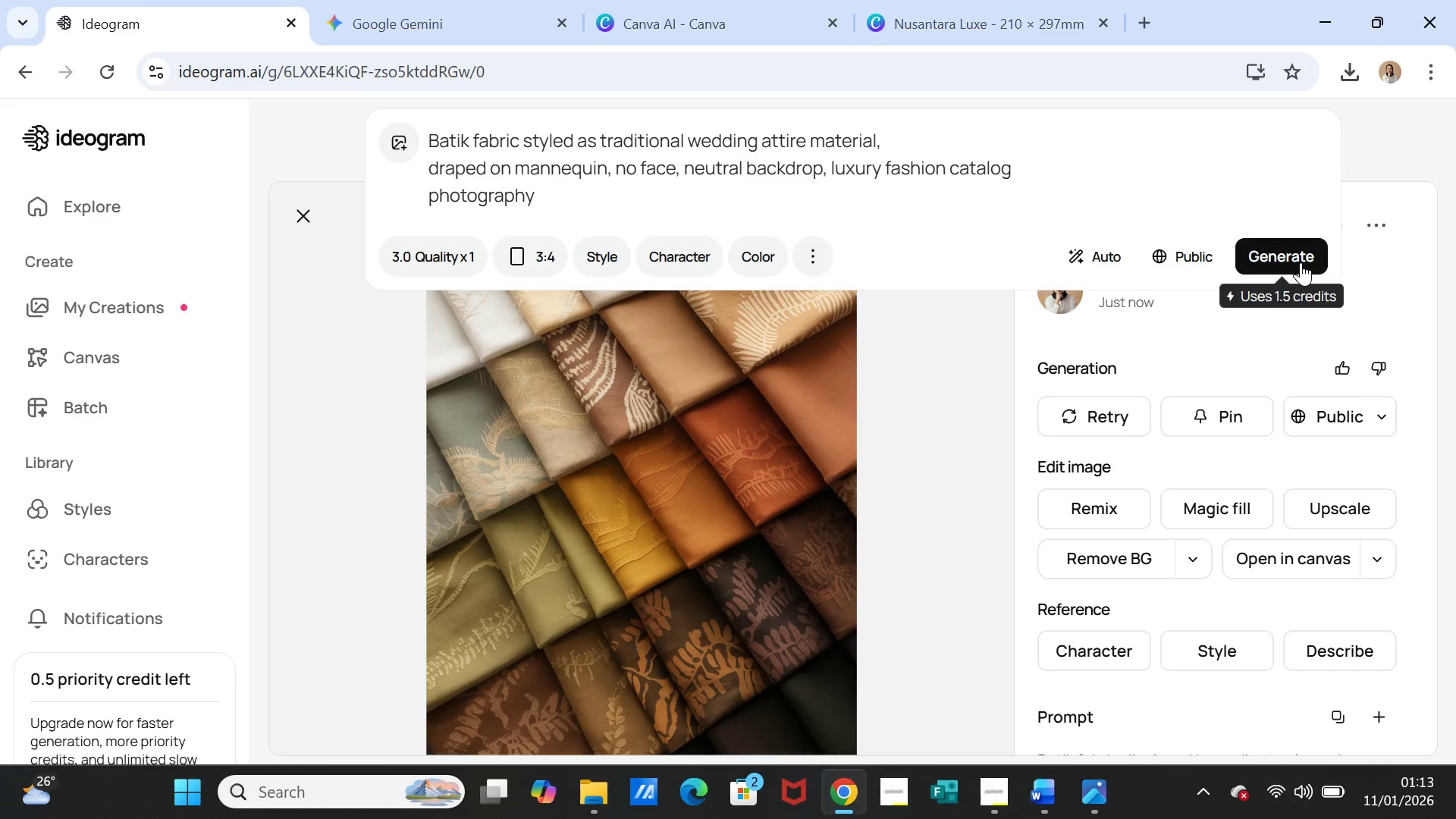 
left_click([1293, 256])
 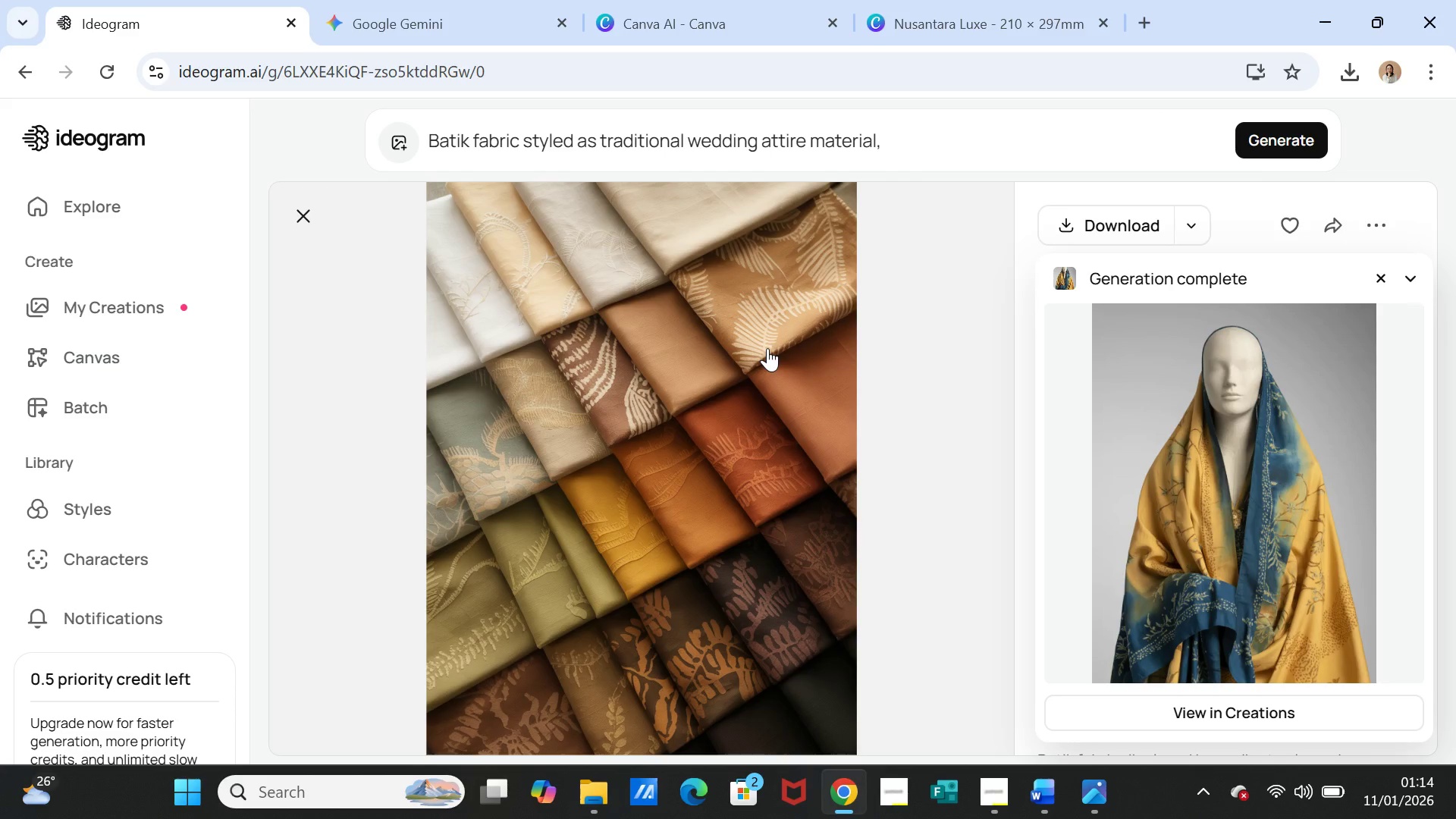 
wait(32.47)
 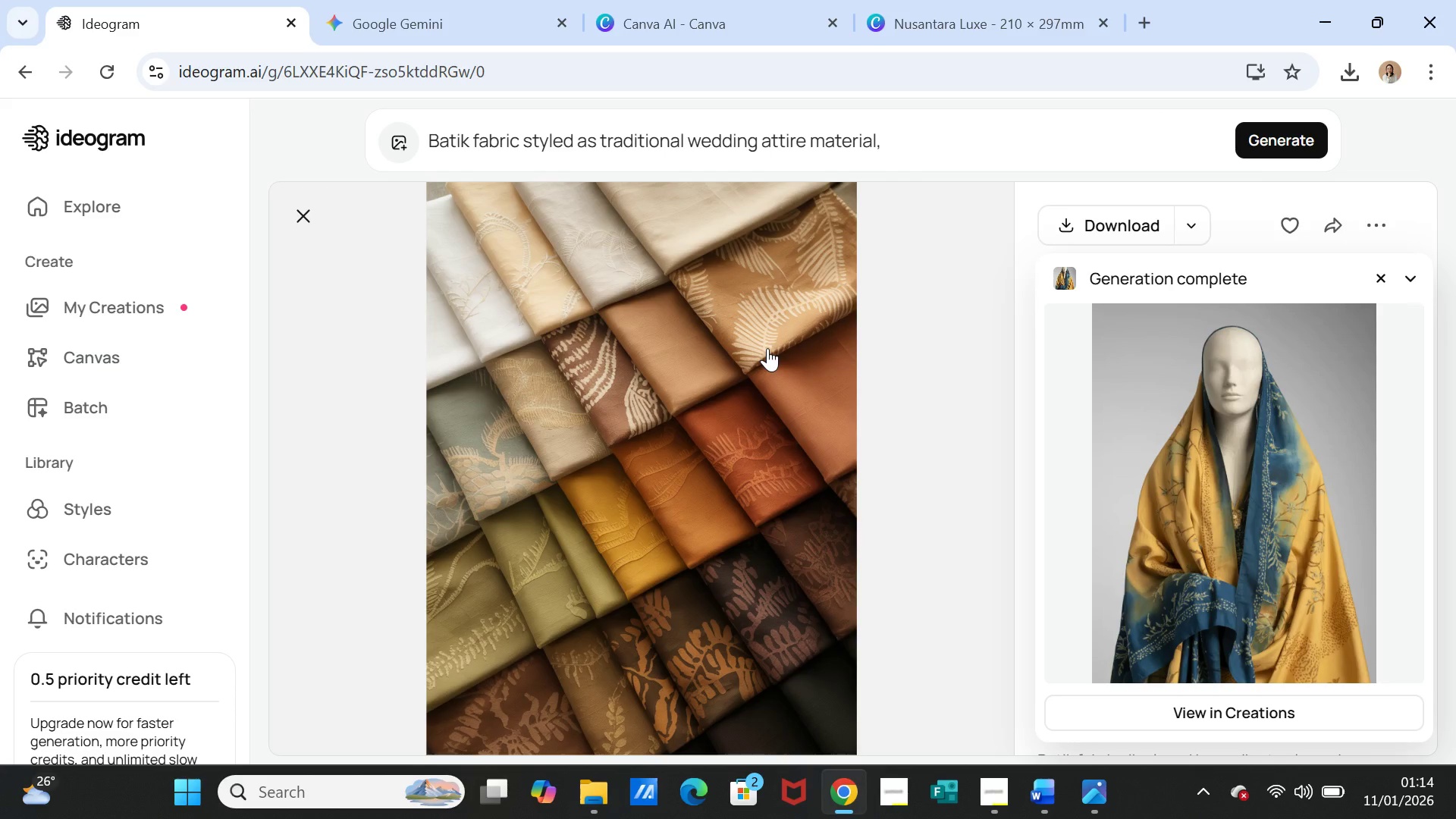 
left_click([755, 2])
 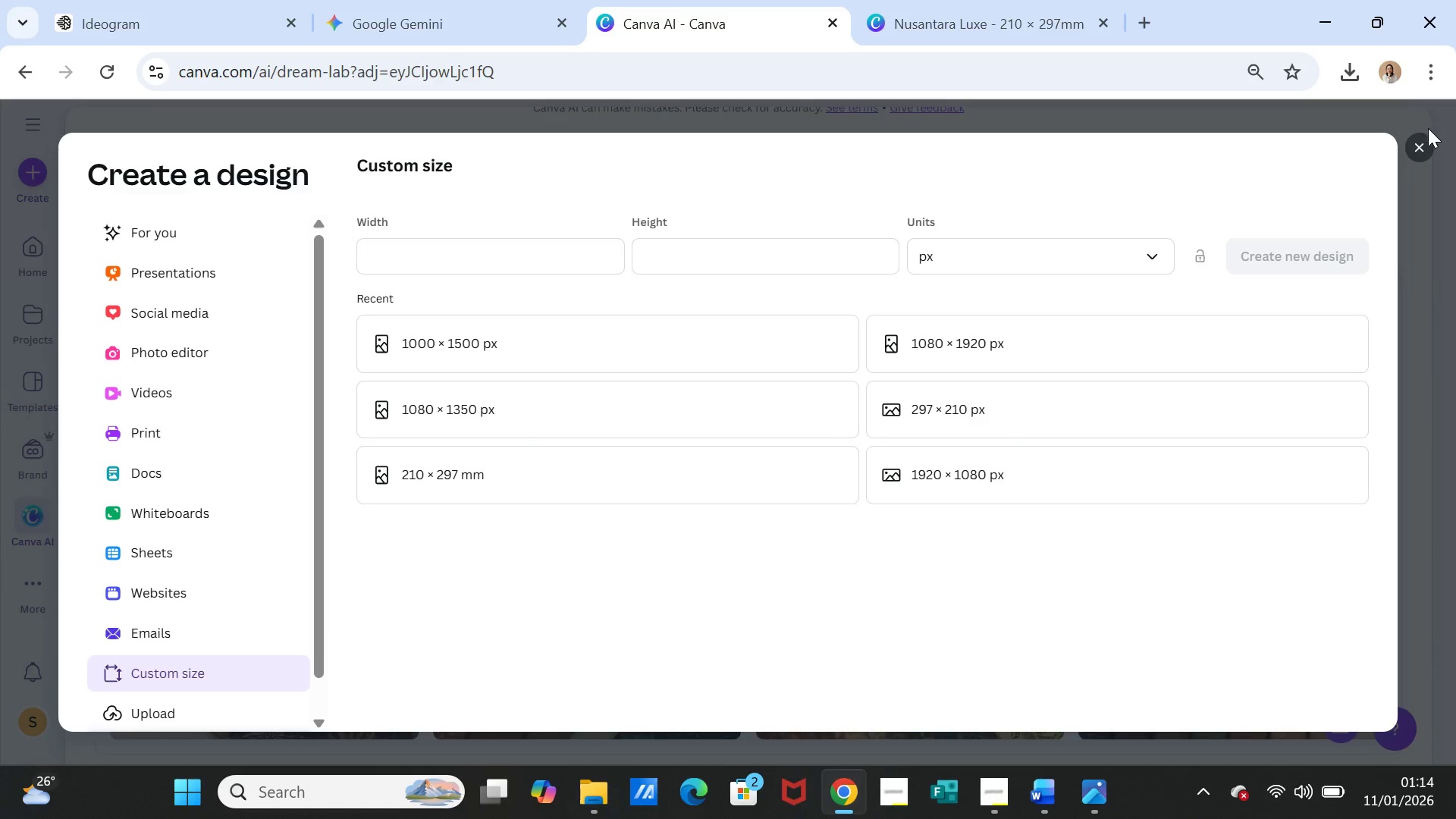 
left_click([1416, 140])
 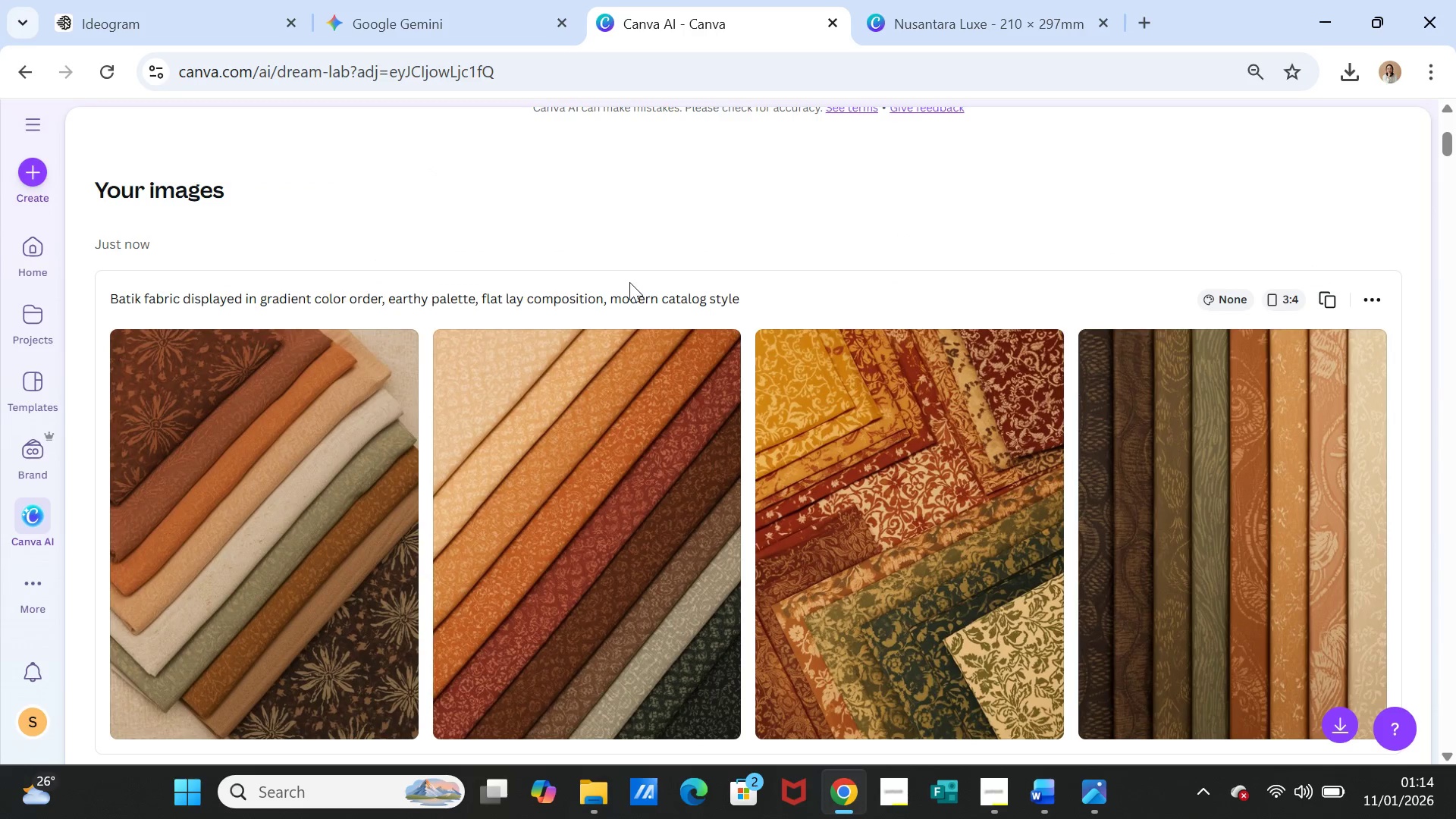 
scroll: coordinate [626, 280], scroll_direction: up, amount: 5.0
 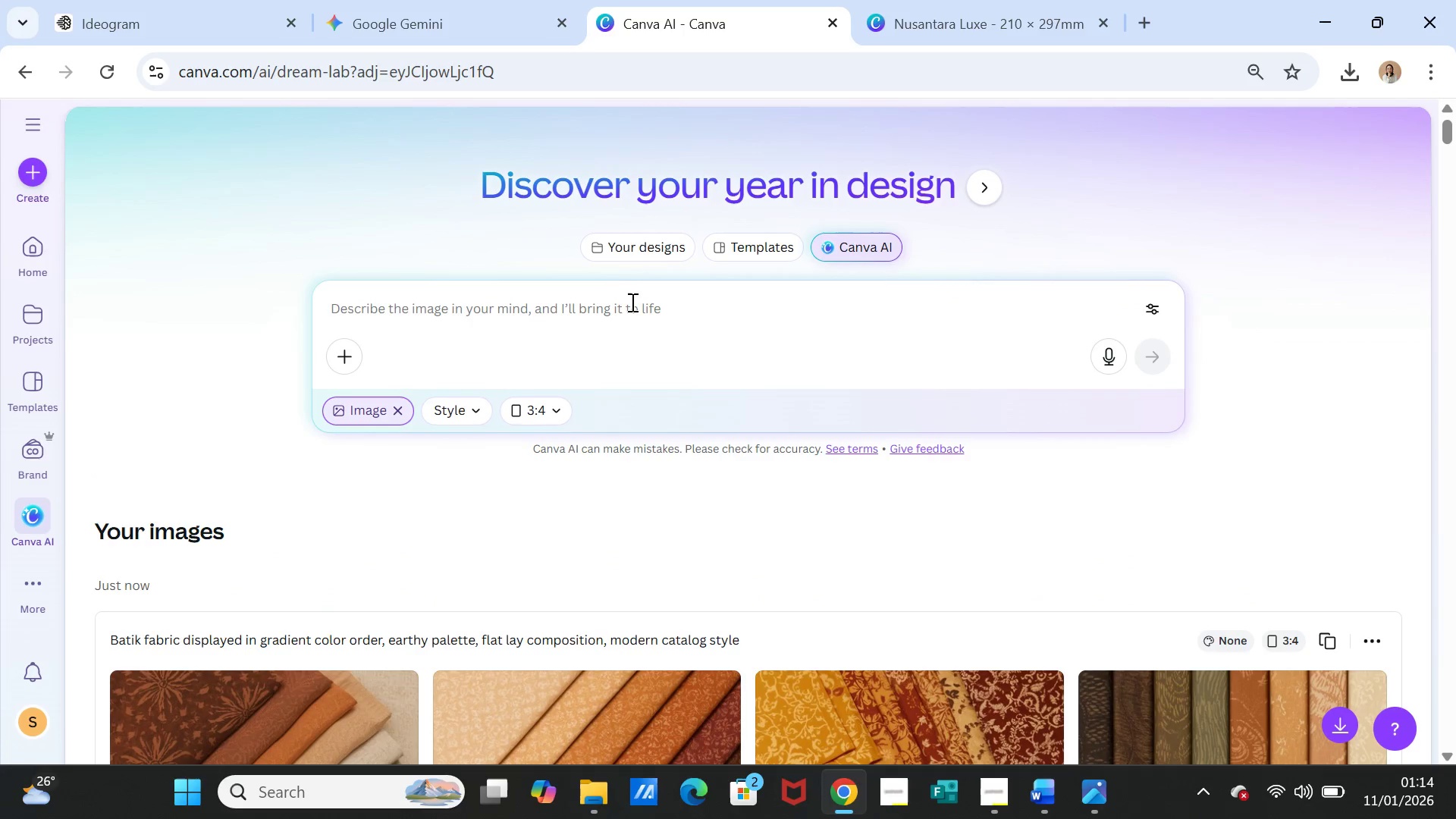 
left_click_drag(start_coordinate=[631, 302], to_coordinate=[632, 306])
 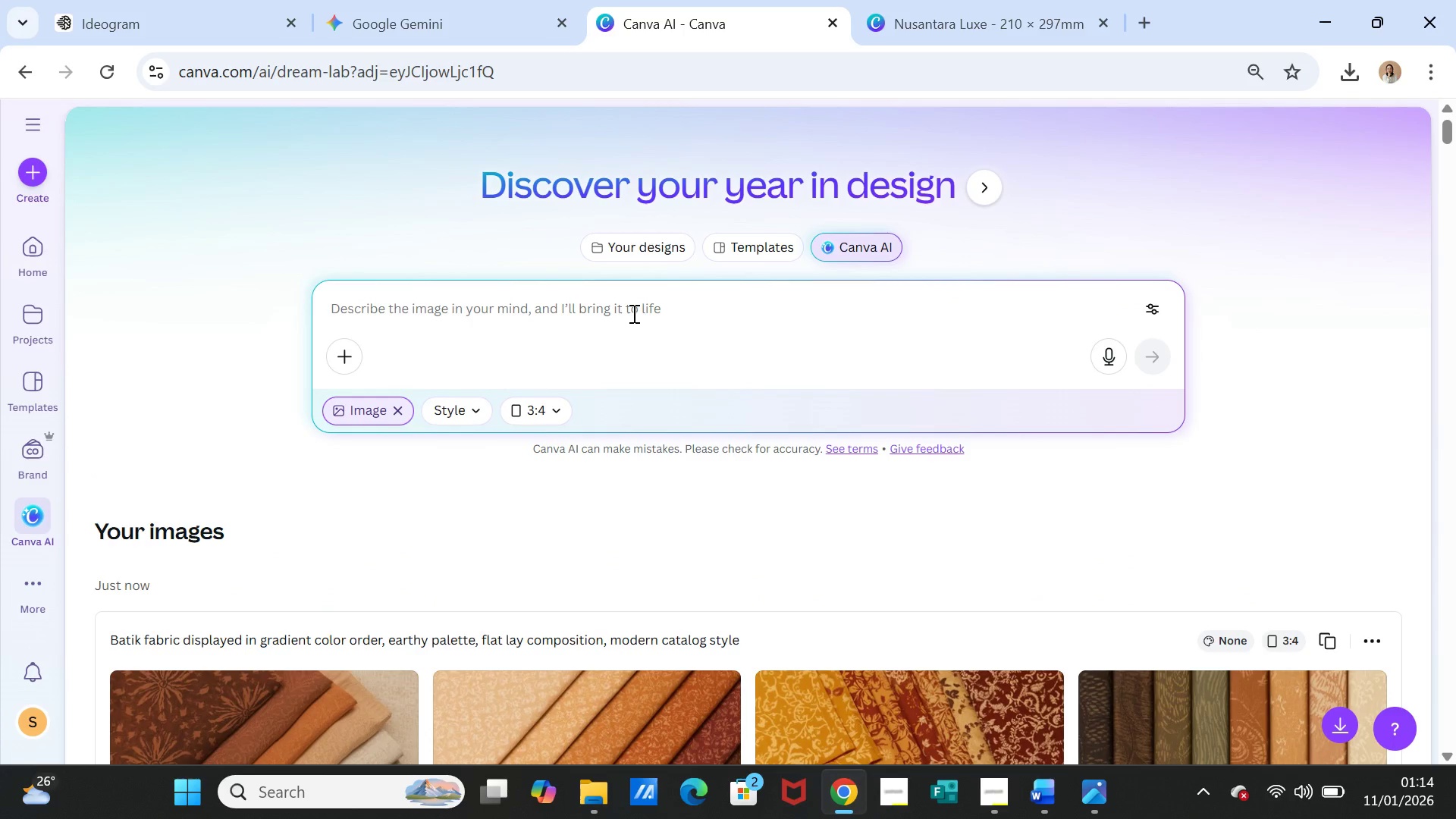 
key(Control+ControlLeft)
 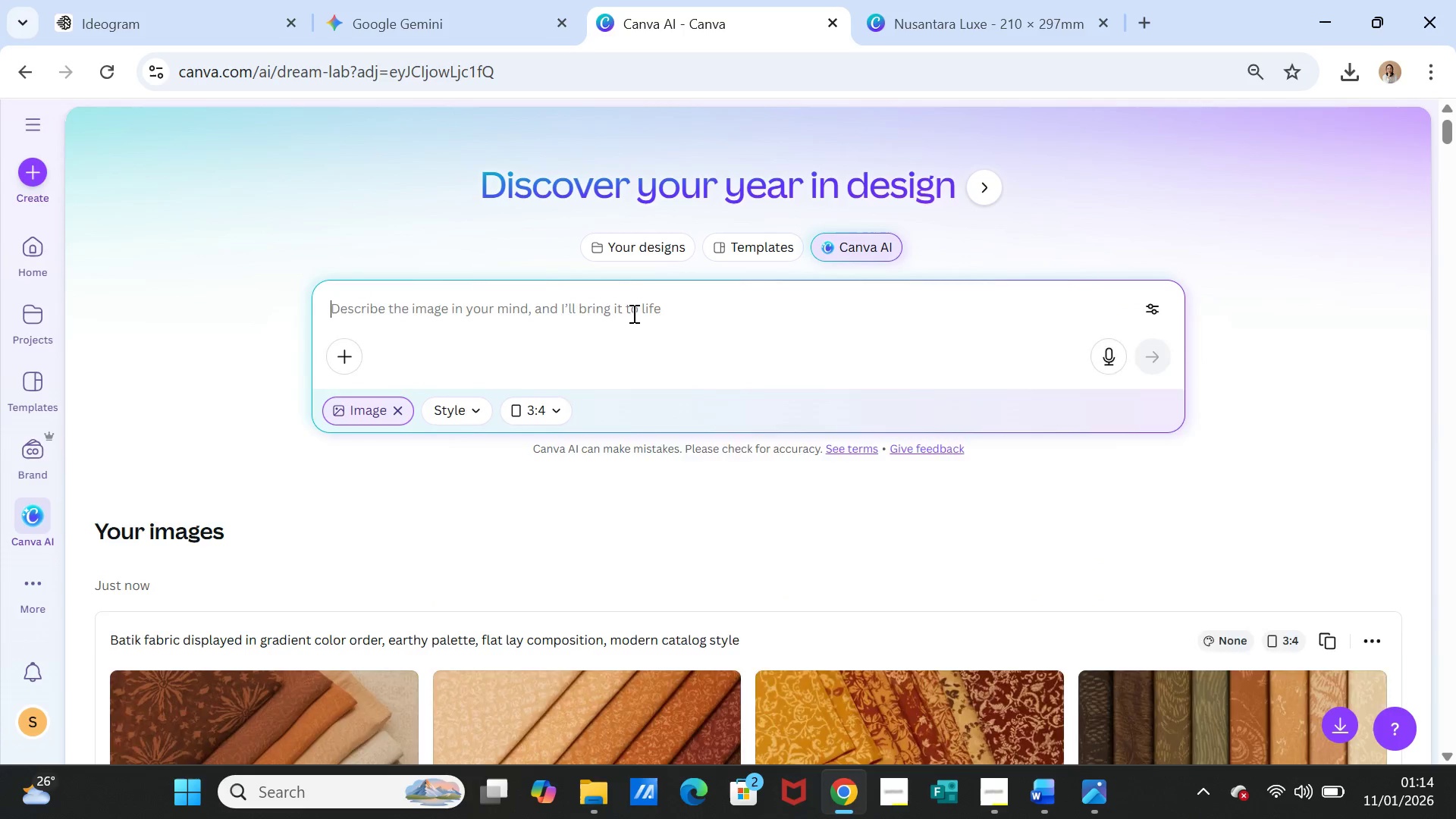 
key(Control+V)
 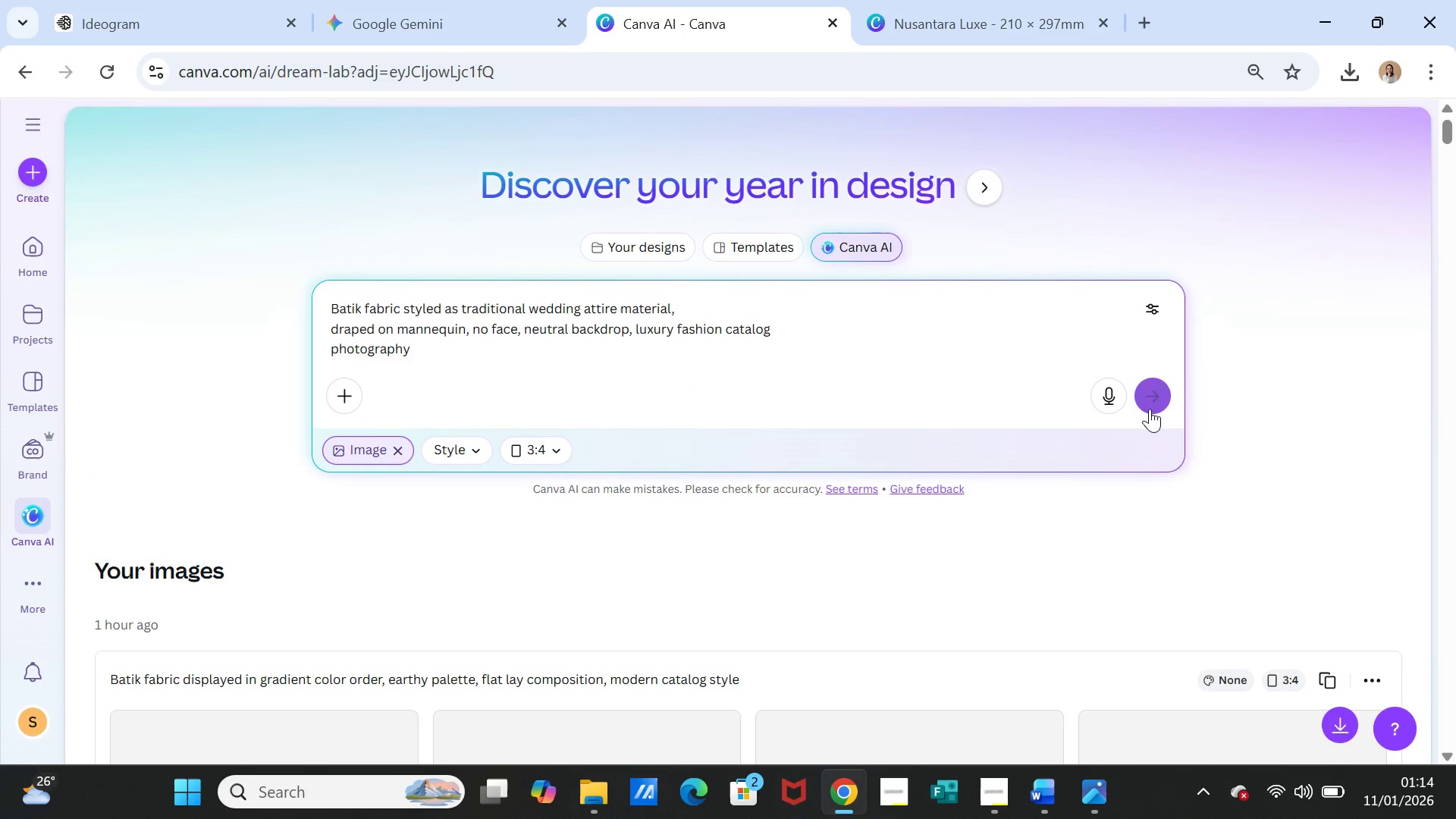 
left_click([1153, 398])
 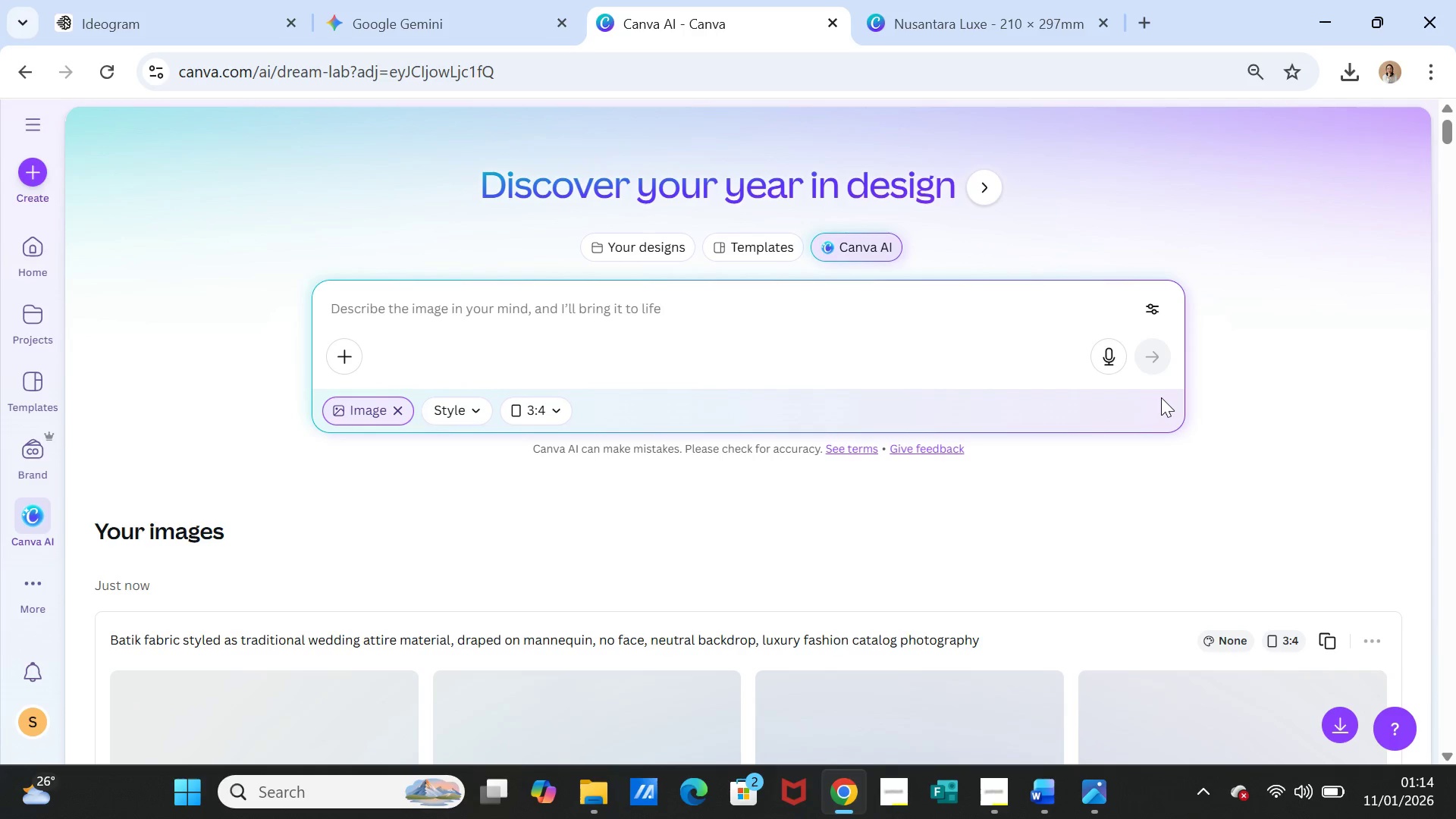 
wait(10.64)
 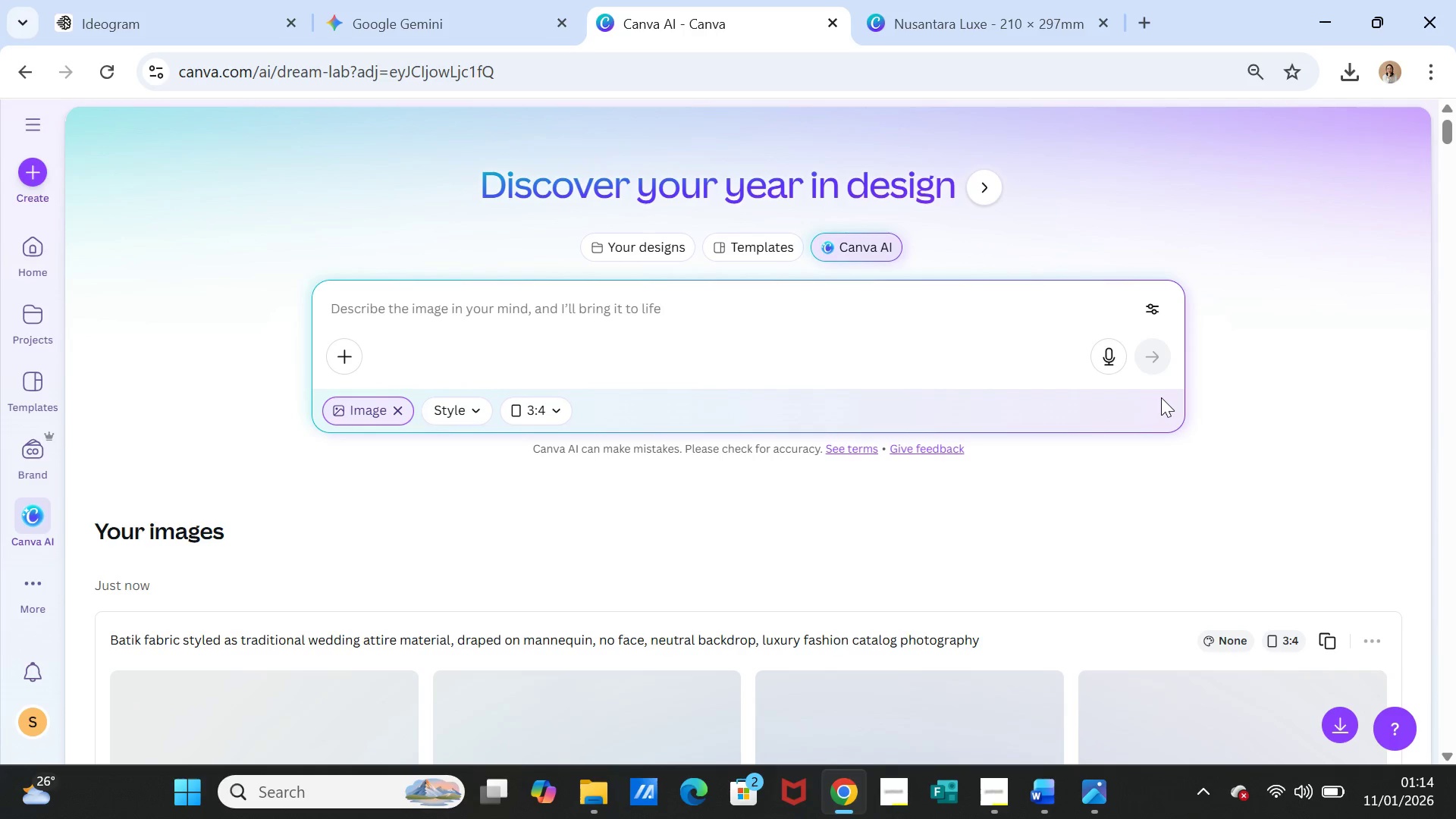 
scroll: coordinate [1203, 403], scroll_direction: down, amount: 3.0
 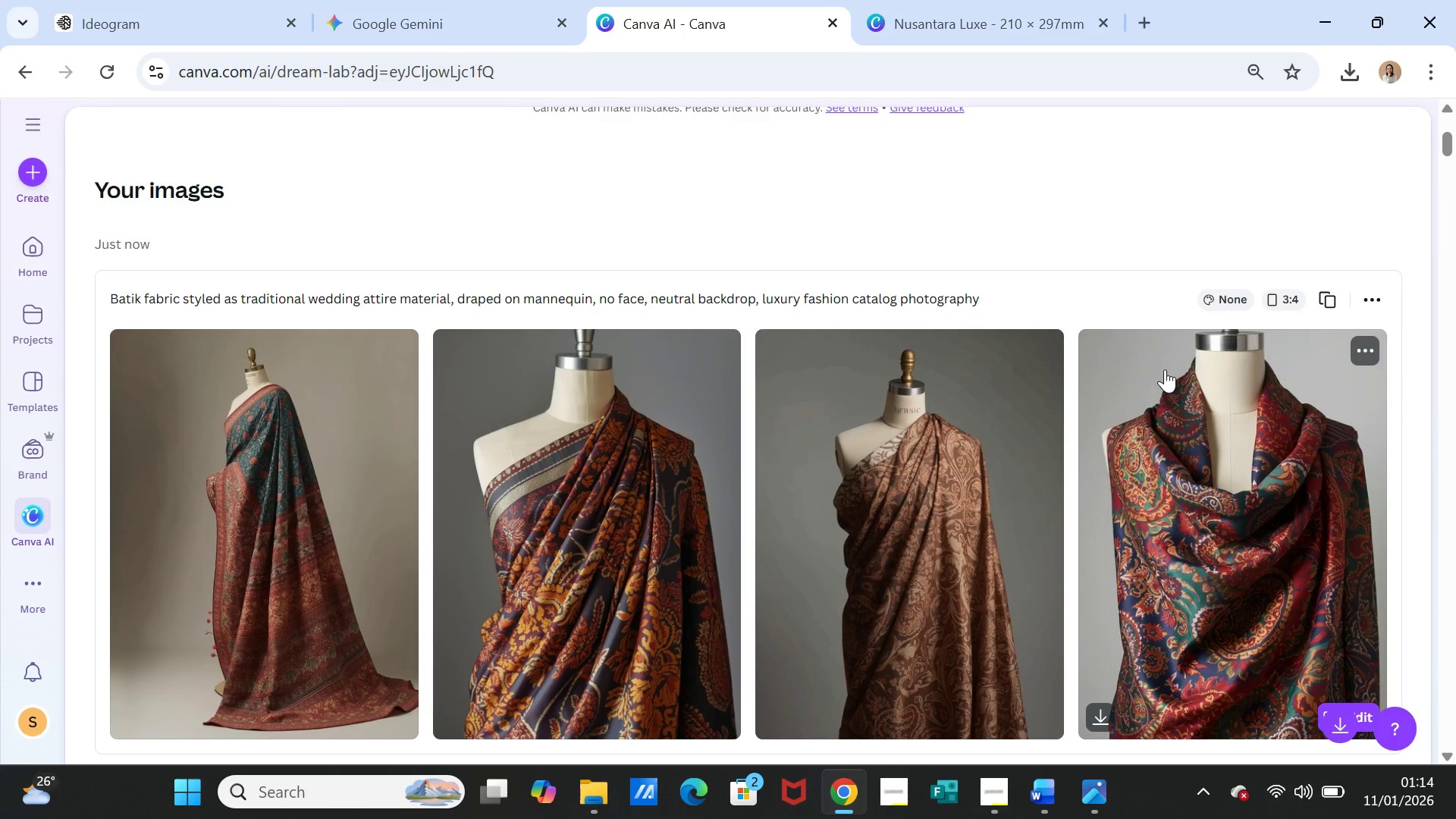 
wait(7.82)
 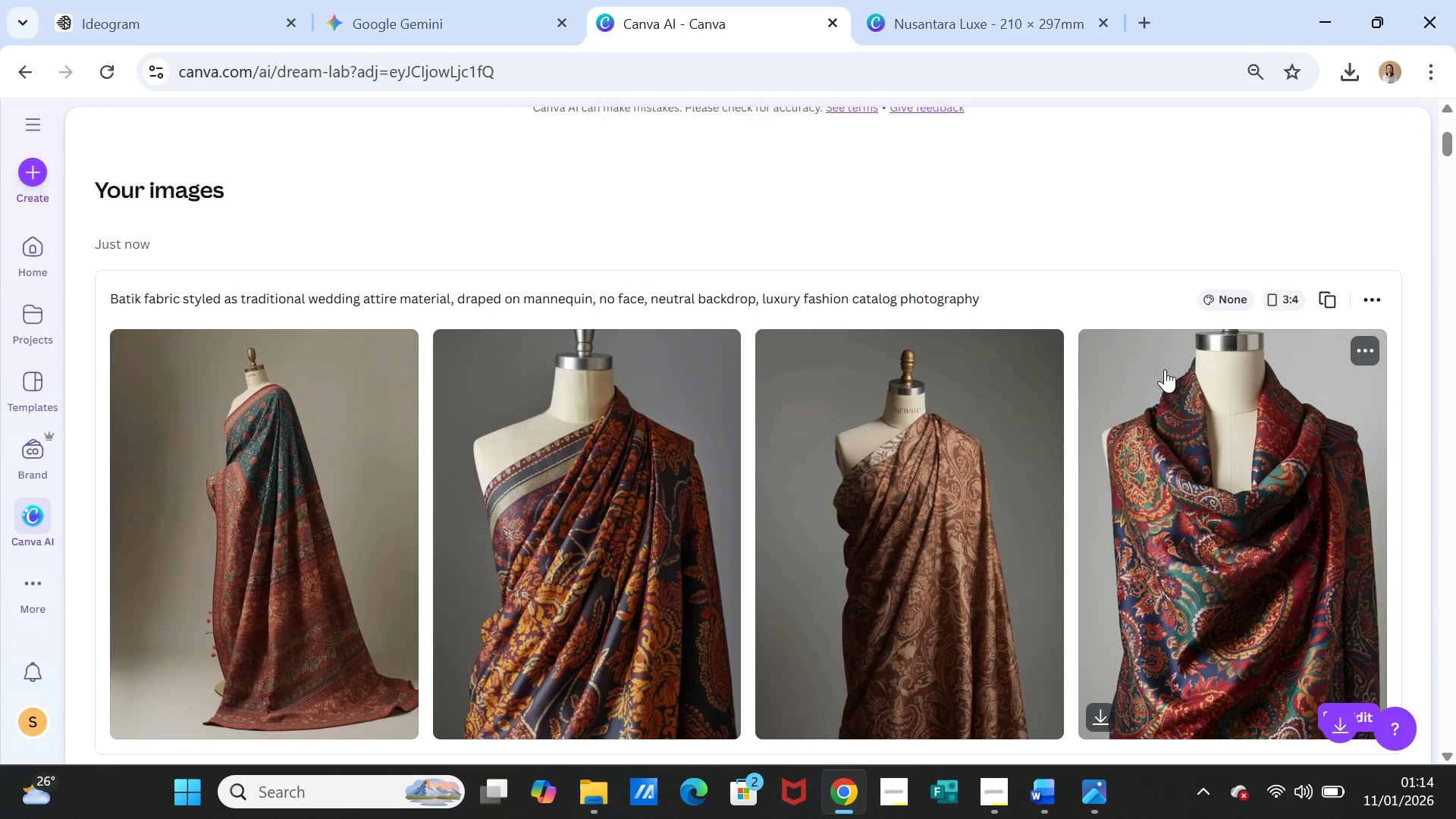 
left_click([939, 15])
 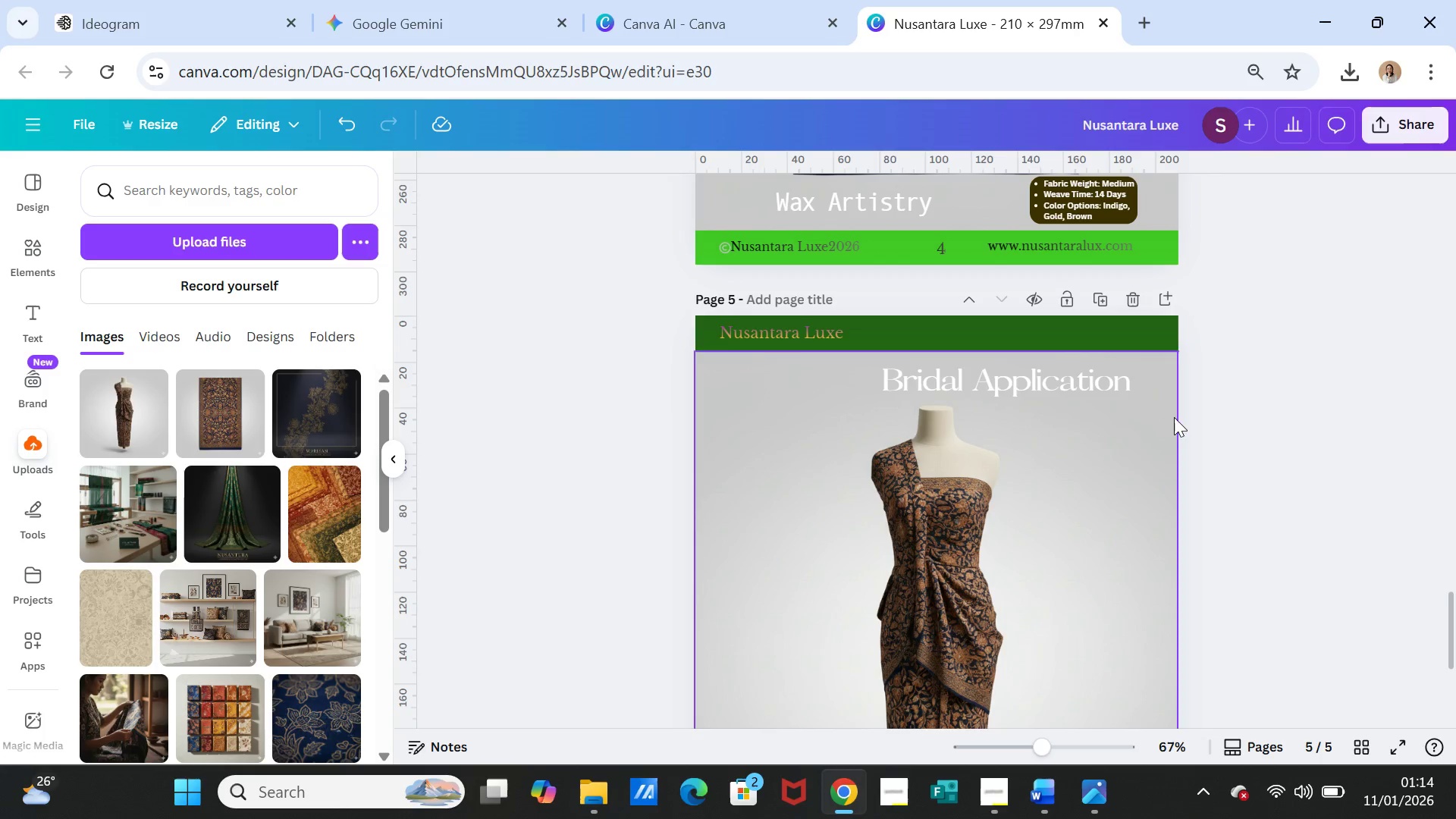 
scroll: coordinate [1207, 449], scroll_direction: down, amount: 2.0
 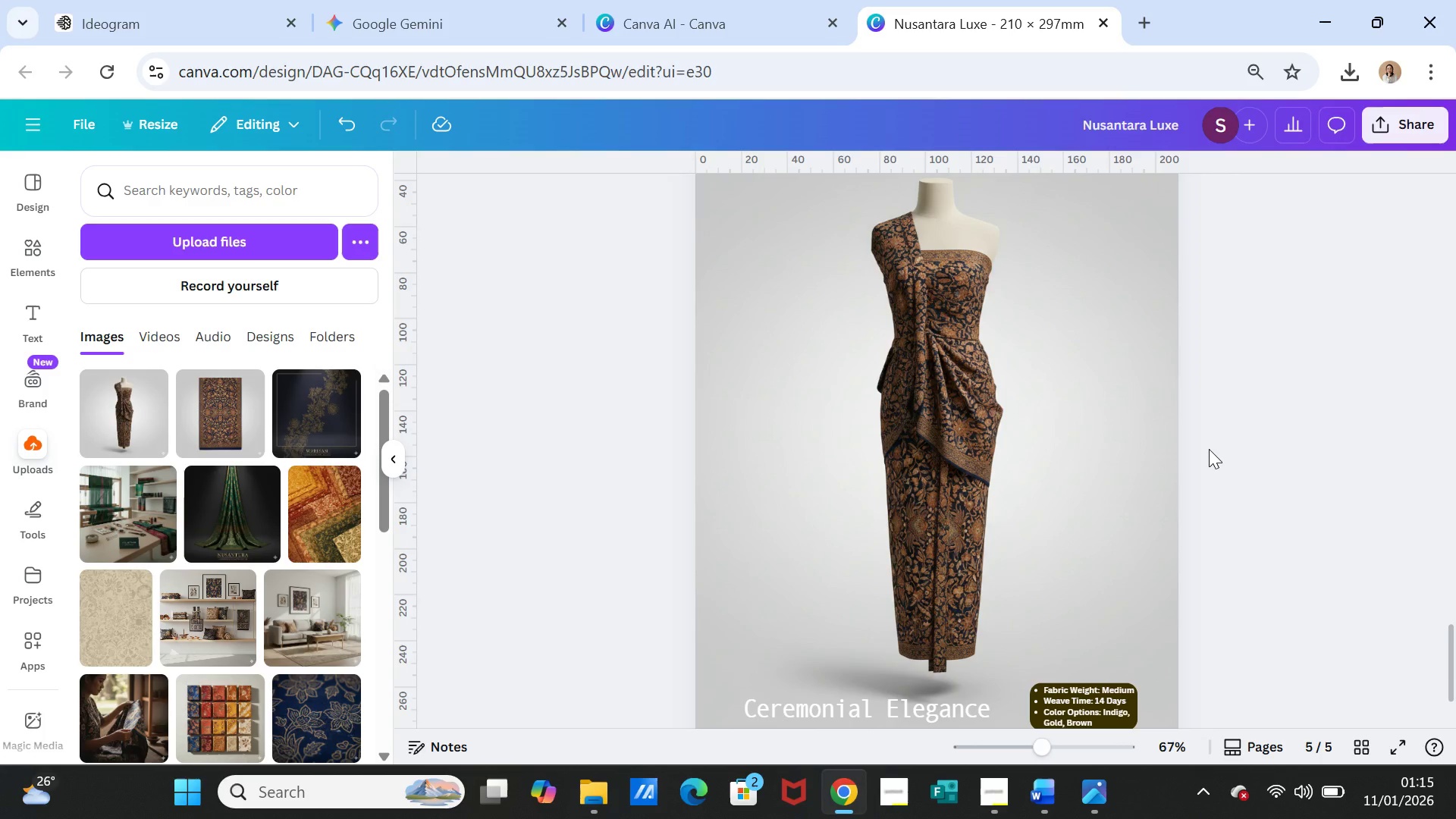 
wait(23.6)
 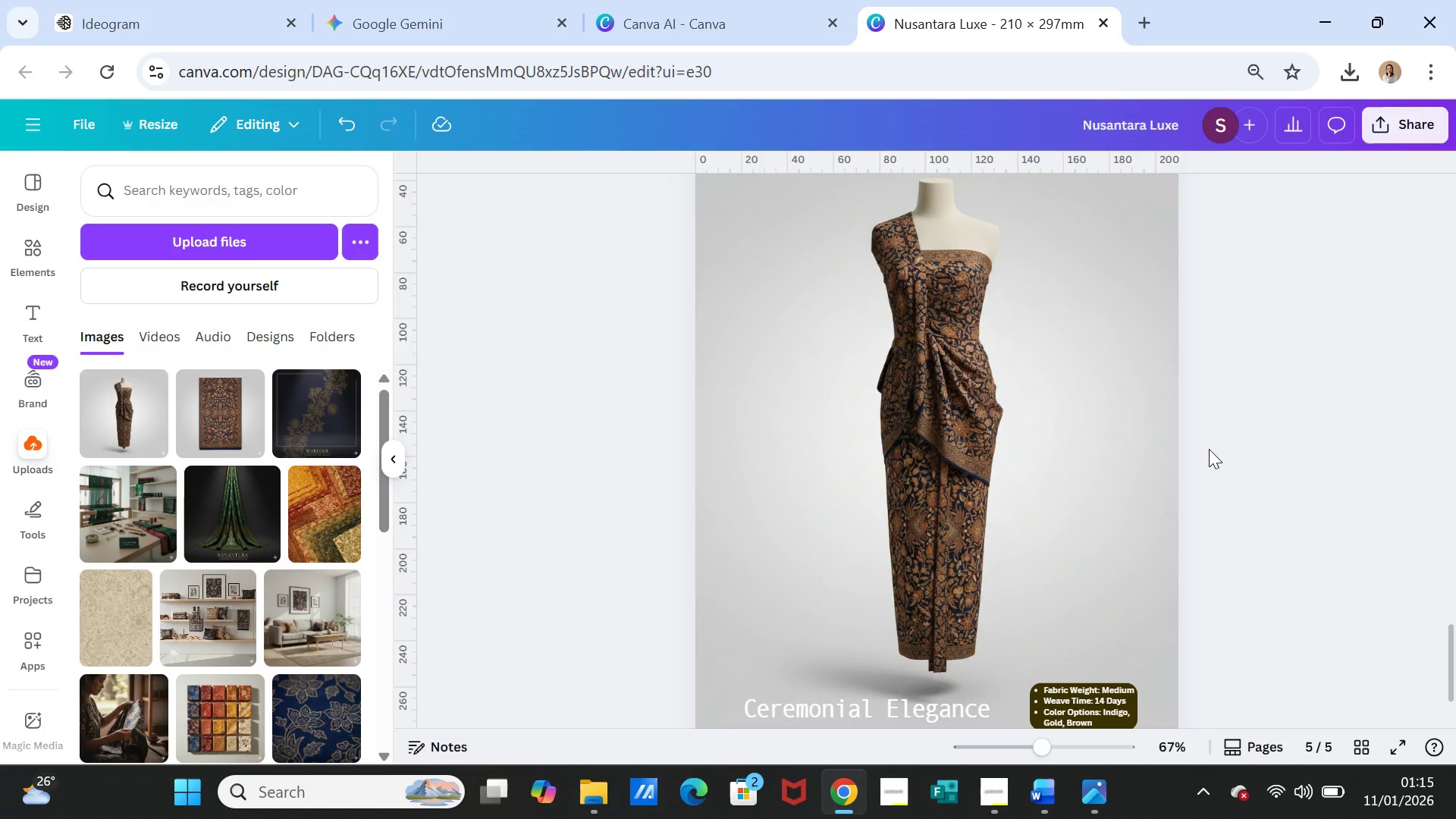 
left_click([1055, 794])
 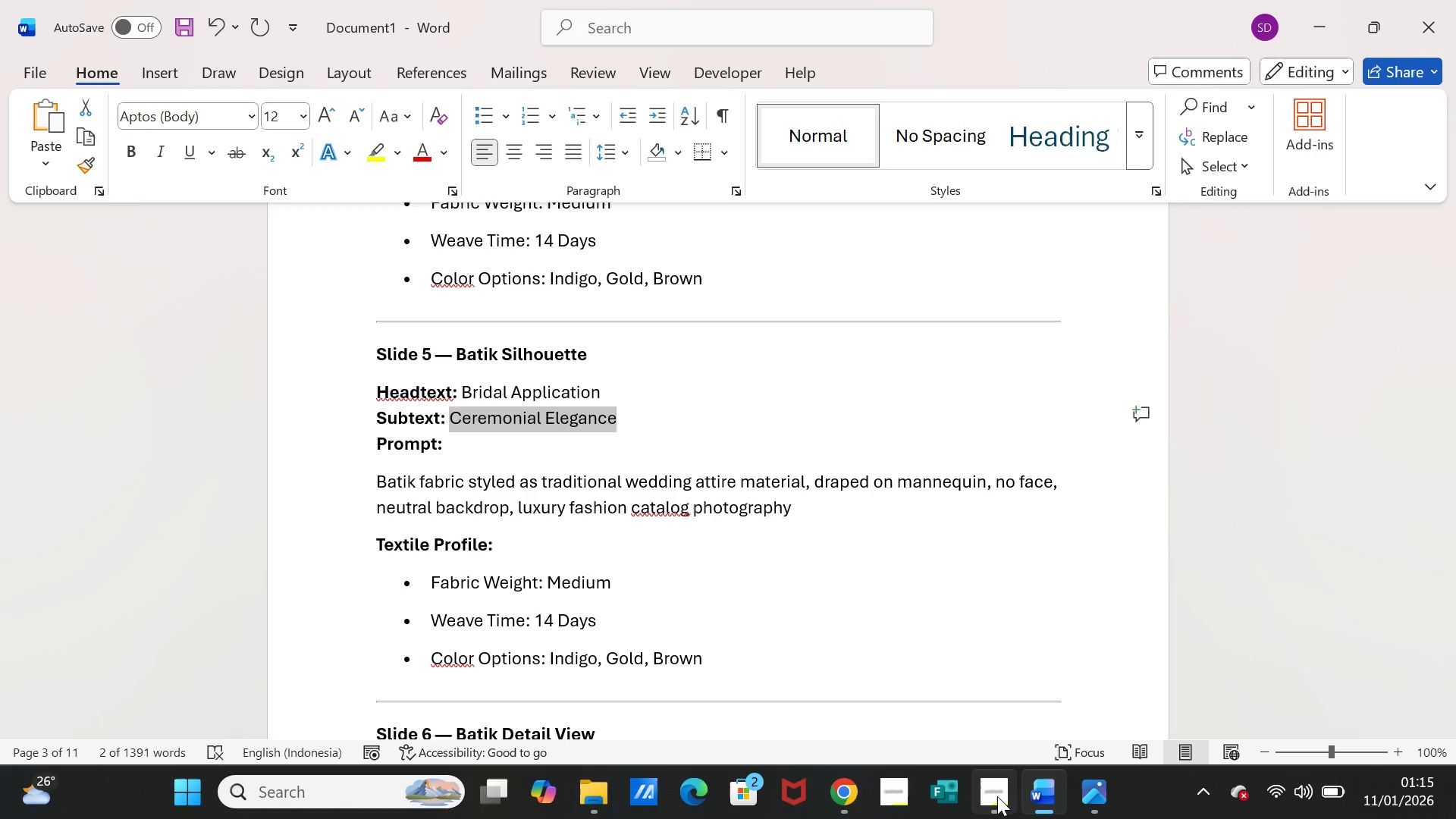 
left_click([1039, 792])
 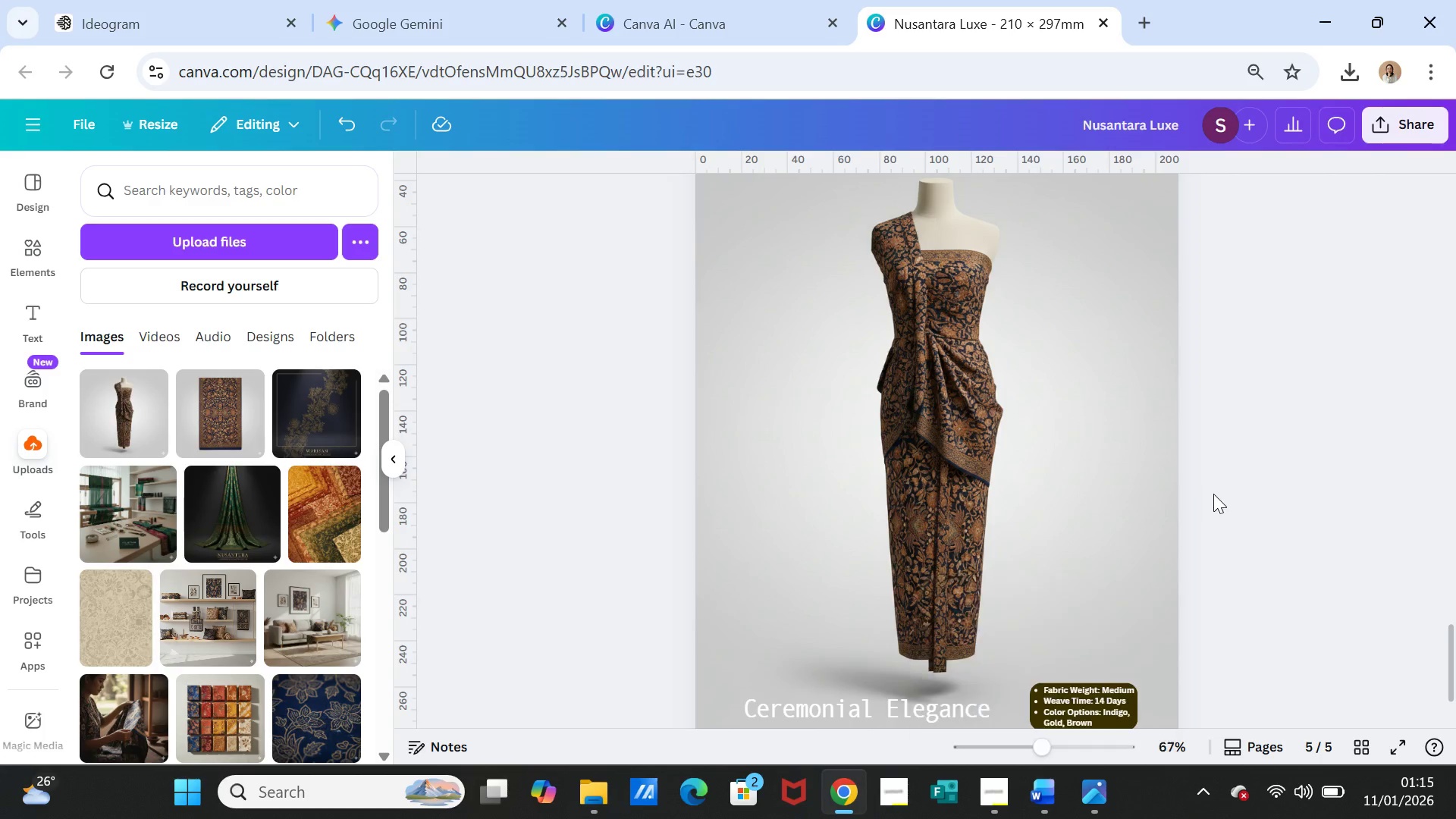 
scroll: coordinate [1213, 494], scroll_direction: up, amount: 4.0
 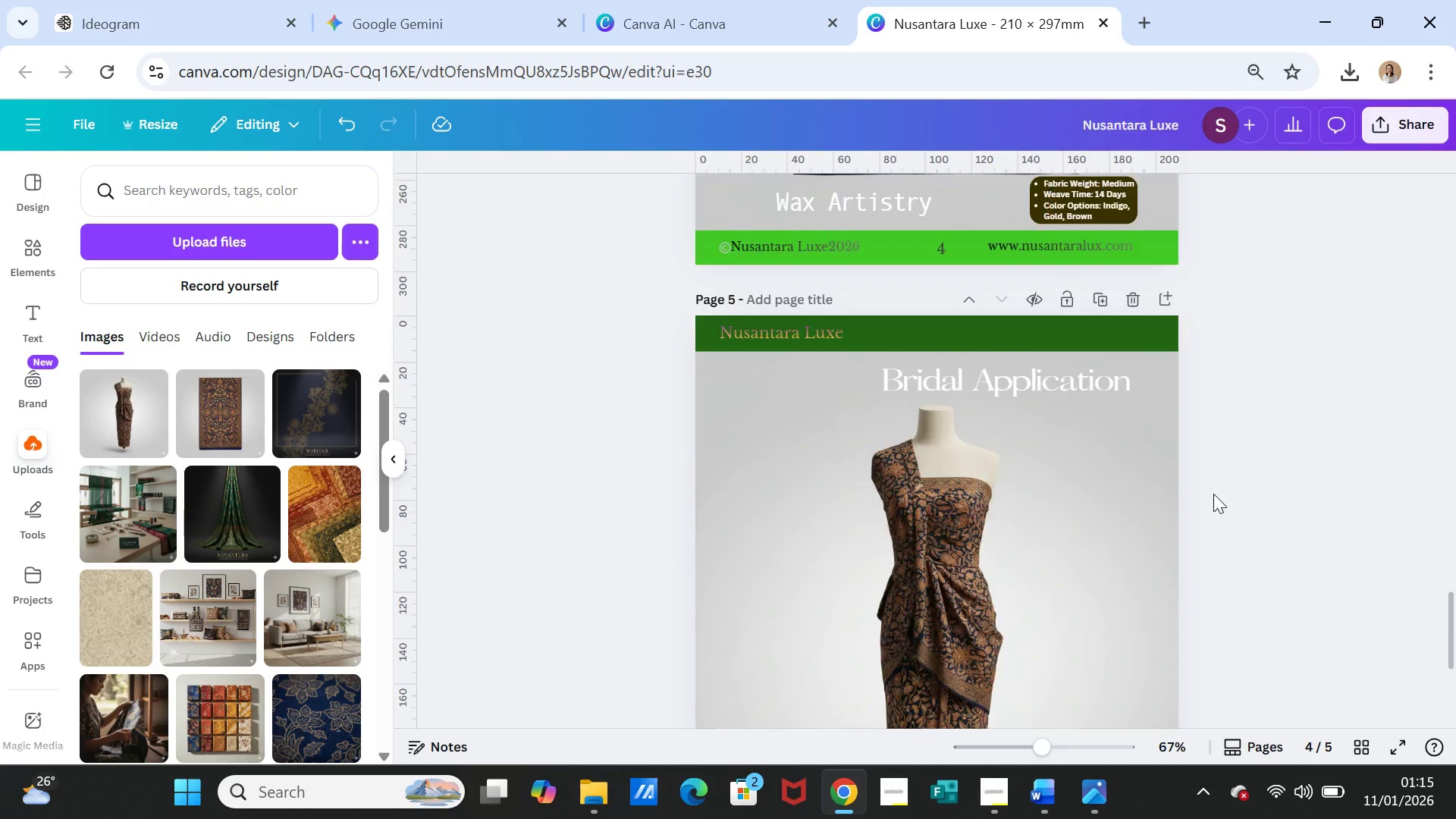 
scroll: coordinate [1213, 494], scroll_direction: down, amount: 2.0
 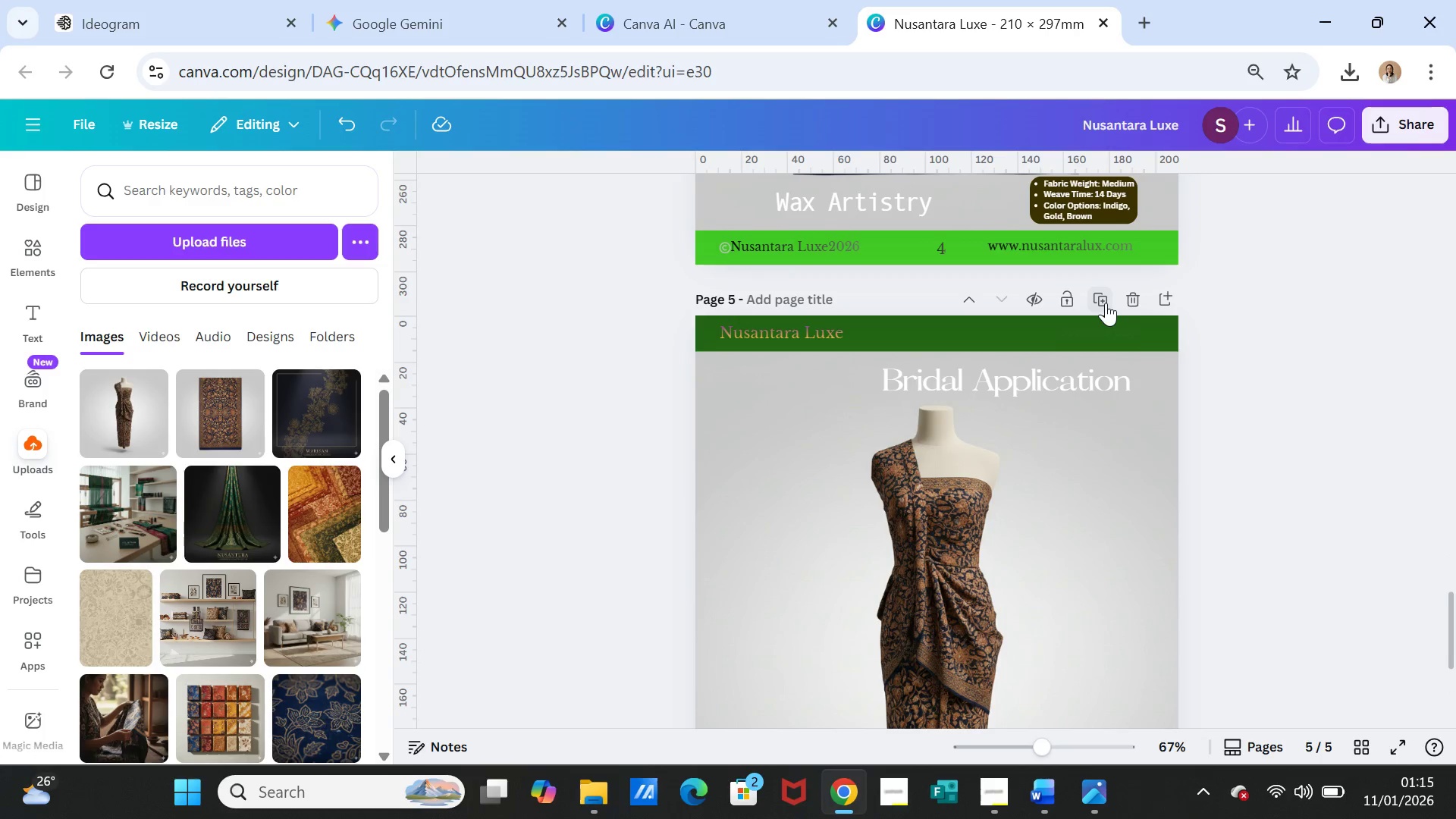 
left_click([1106, 303])
 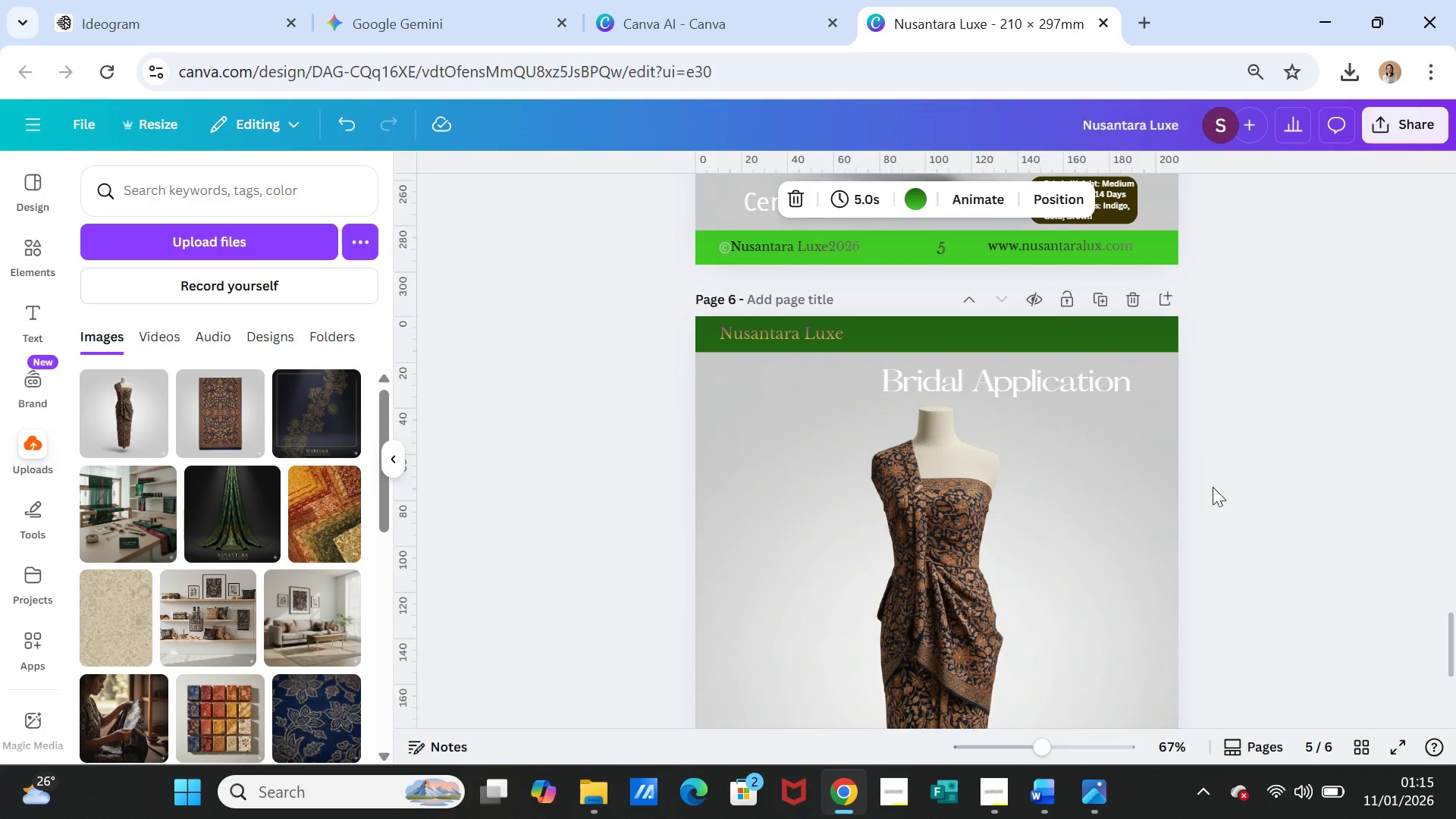 
scroll: coordinate [1213, 493], scroll_direction: down, amount: 3.0
 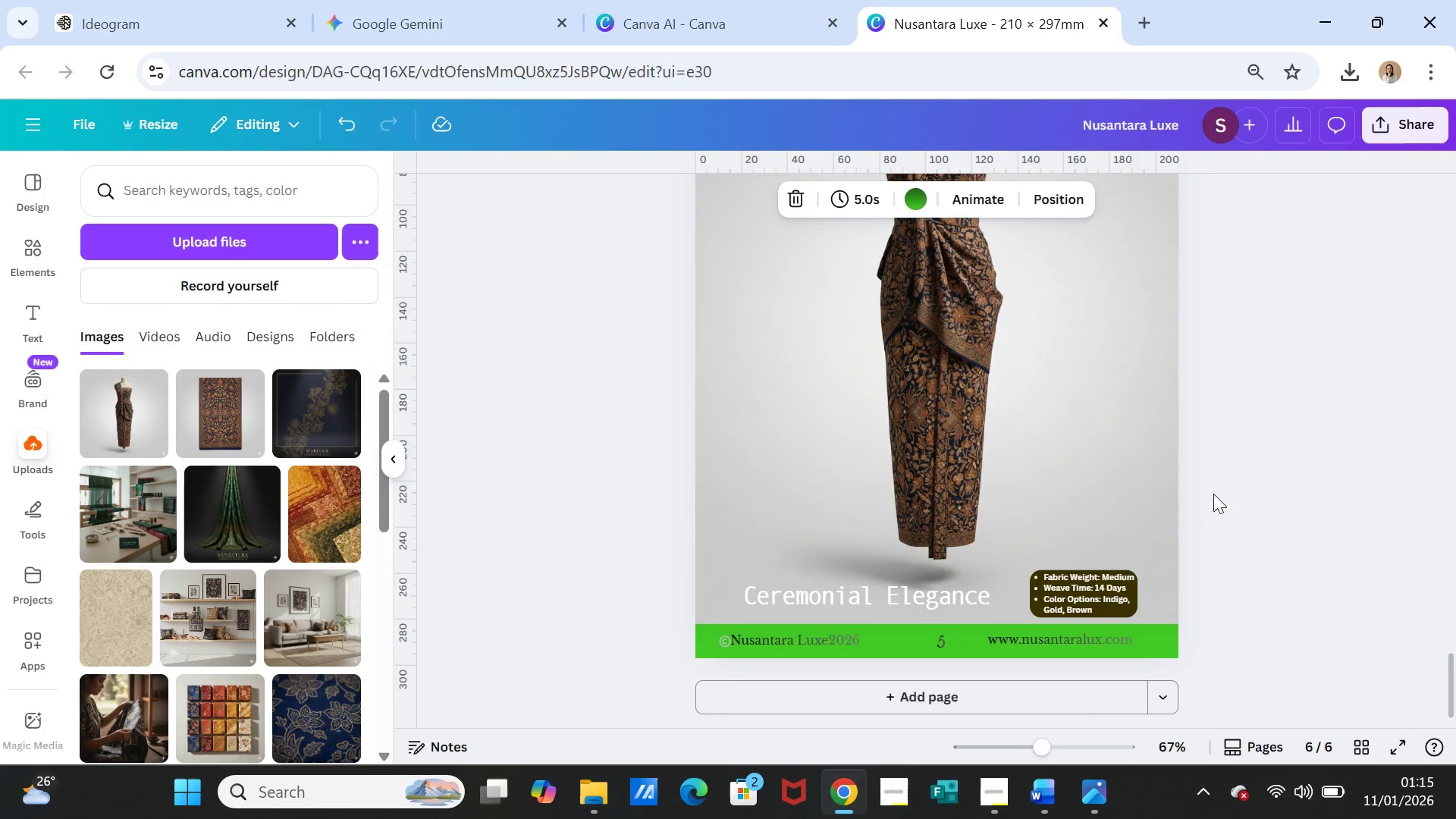 
scroll: coordinate [1248, 489], scroll_direction: up, amount: 4.0
 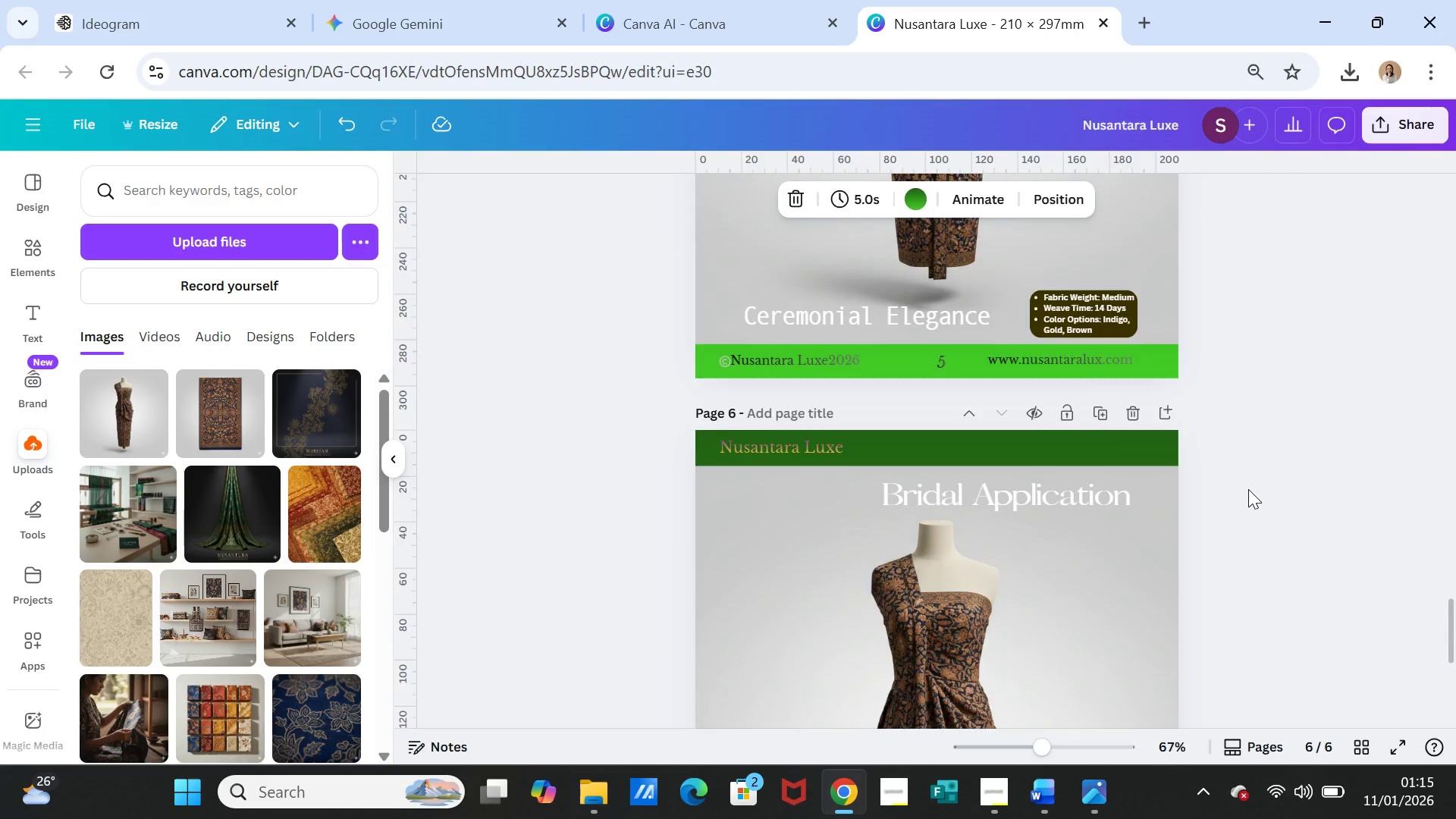 
scroll: coordinate [1248, 489], scroll_direction: down, amount: 7.0
 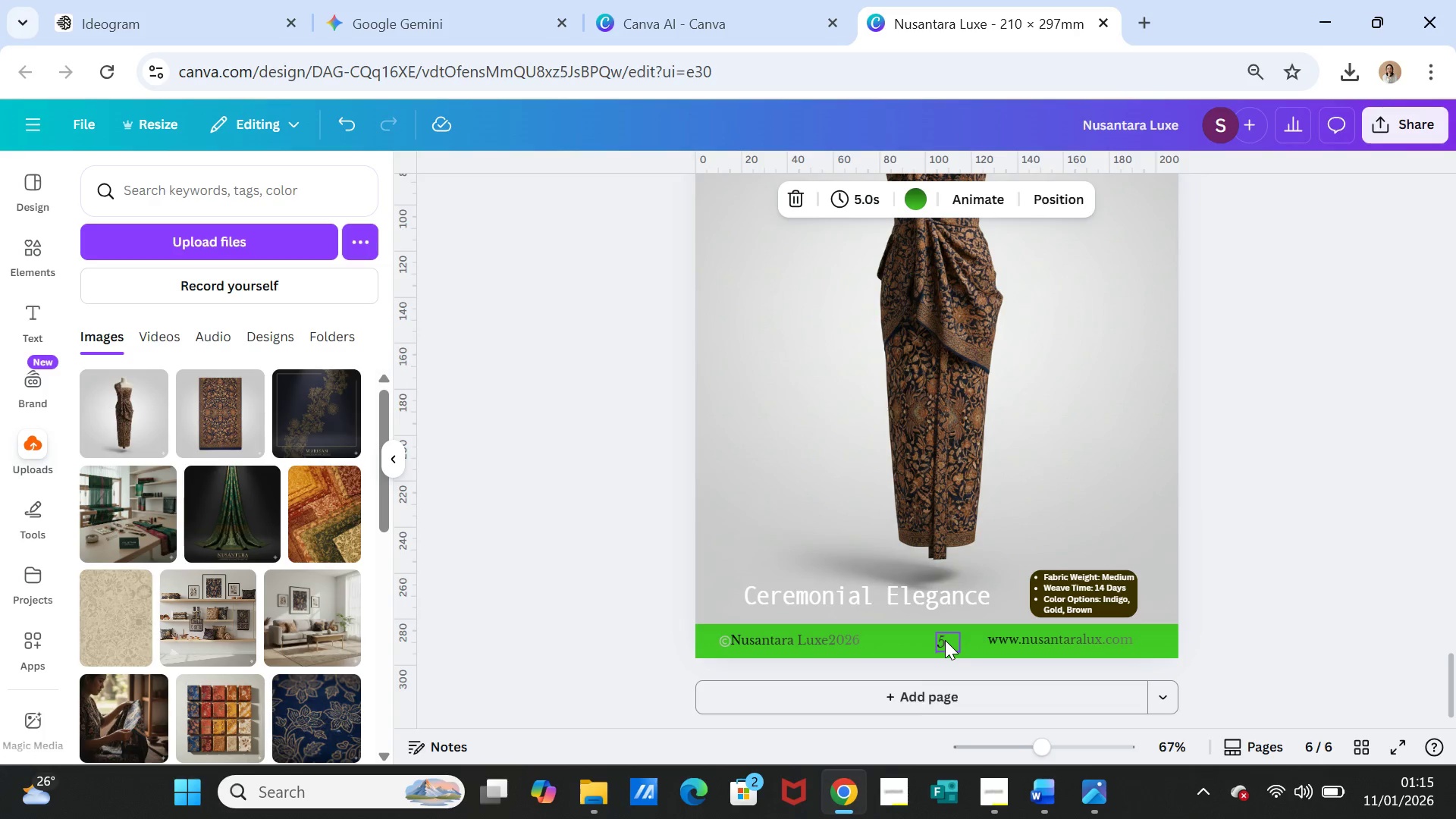 
double_click([945, 640])
 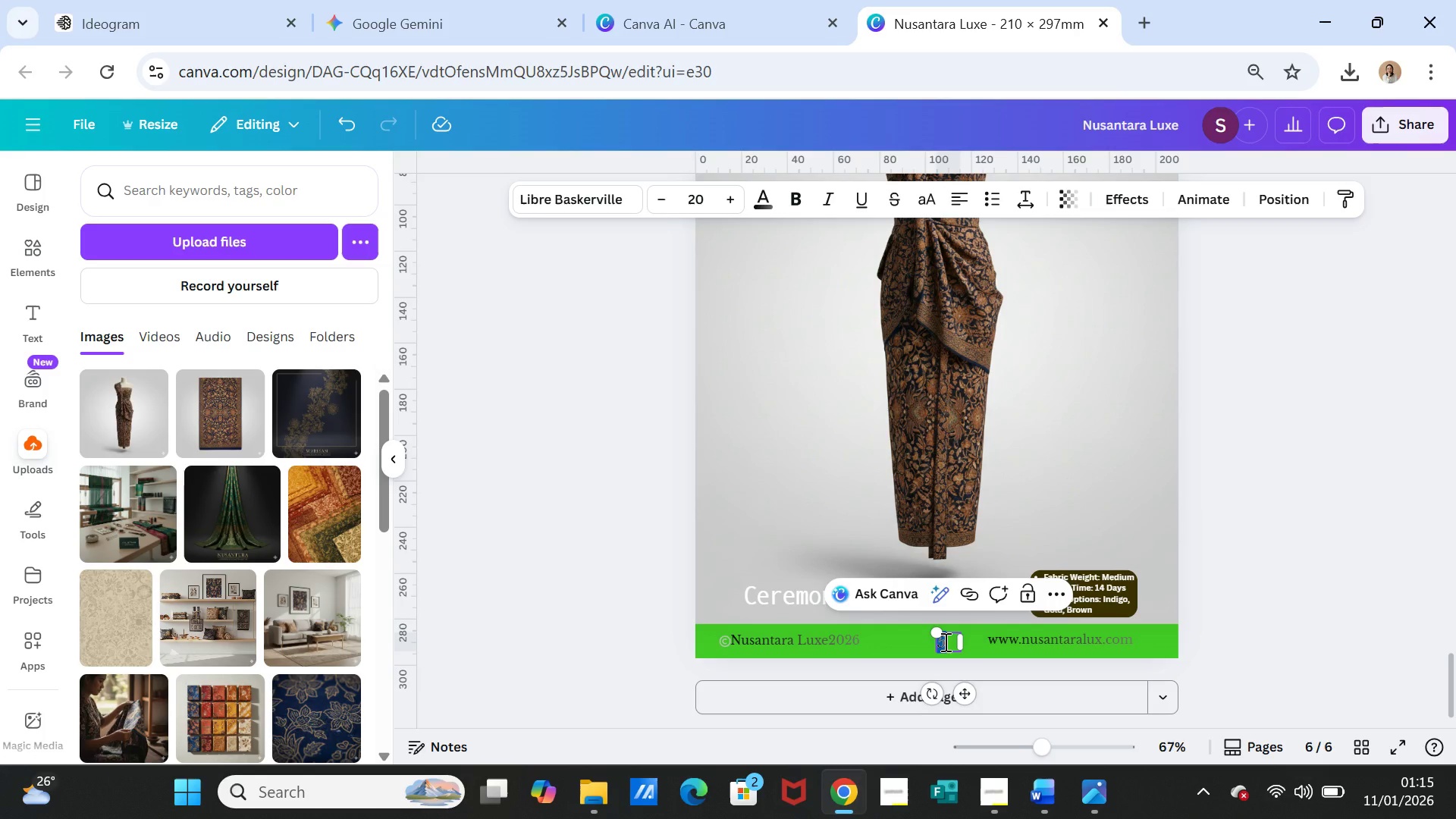 
key(6)
 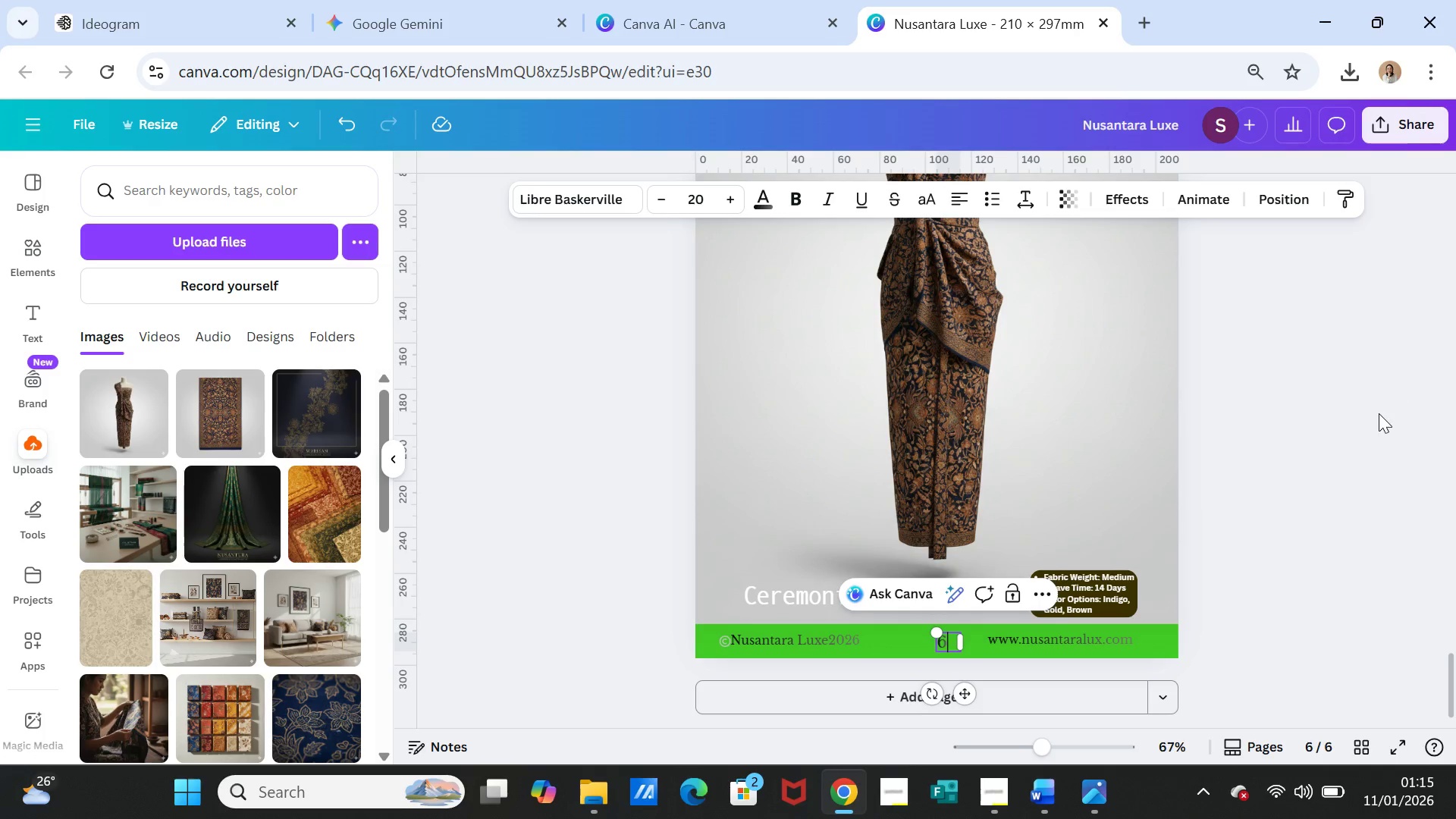 
left_click([1378, 415])
 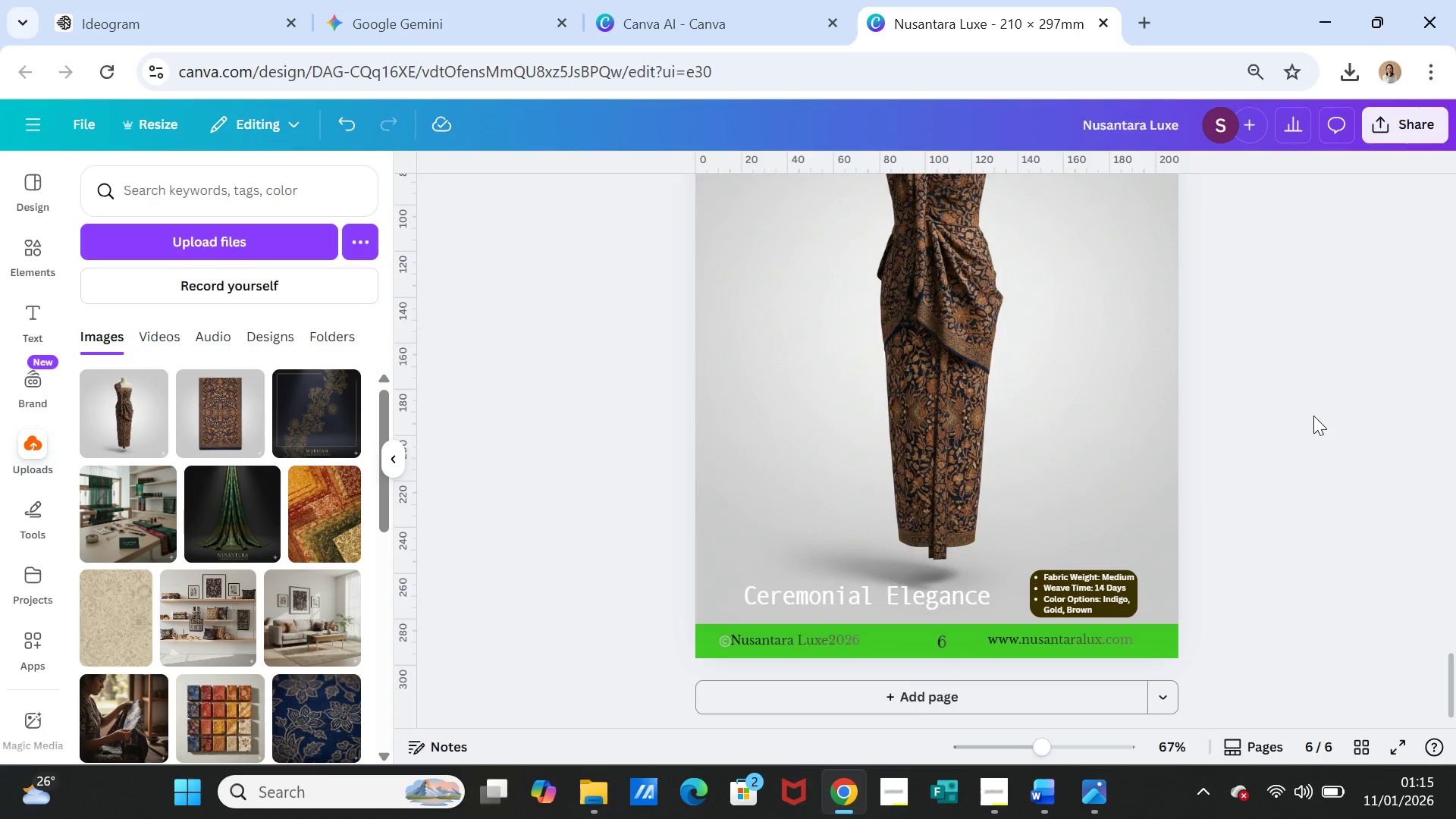 
scroll: coordinate [1316, 413], scroll_direction: up, amount: 2.0
 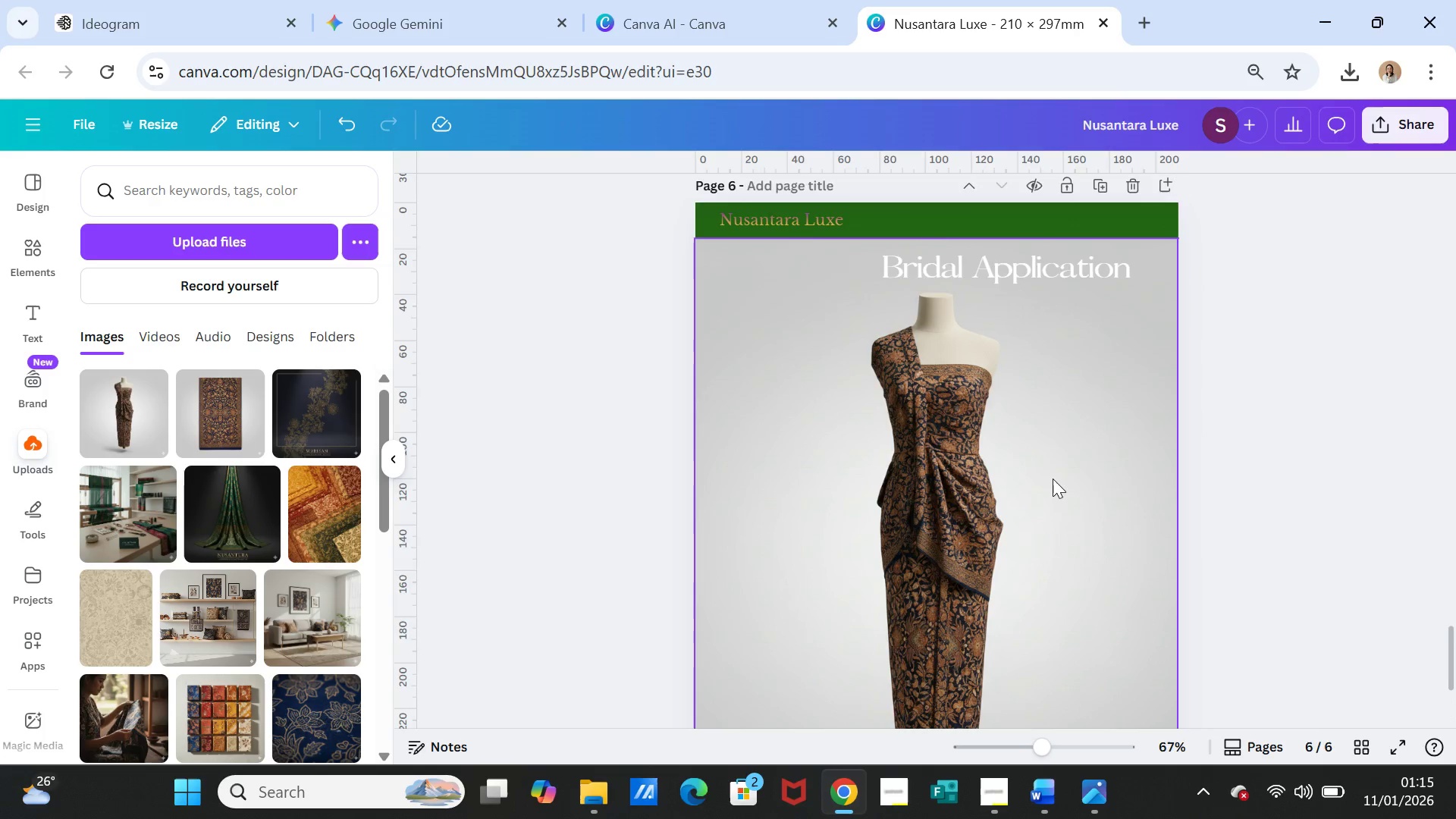 
left_click([1051, 479])
 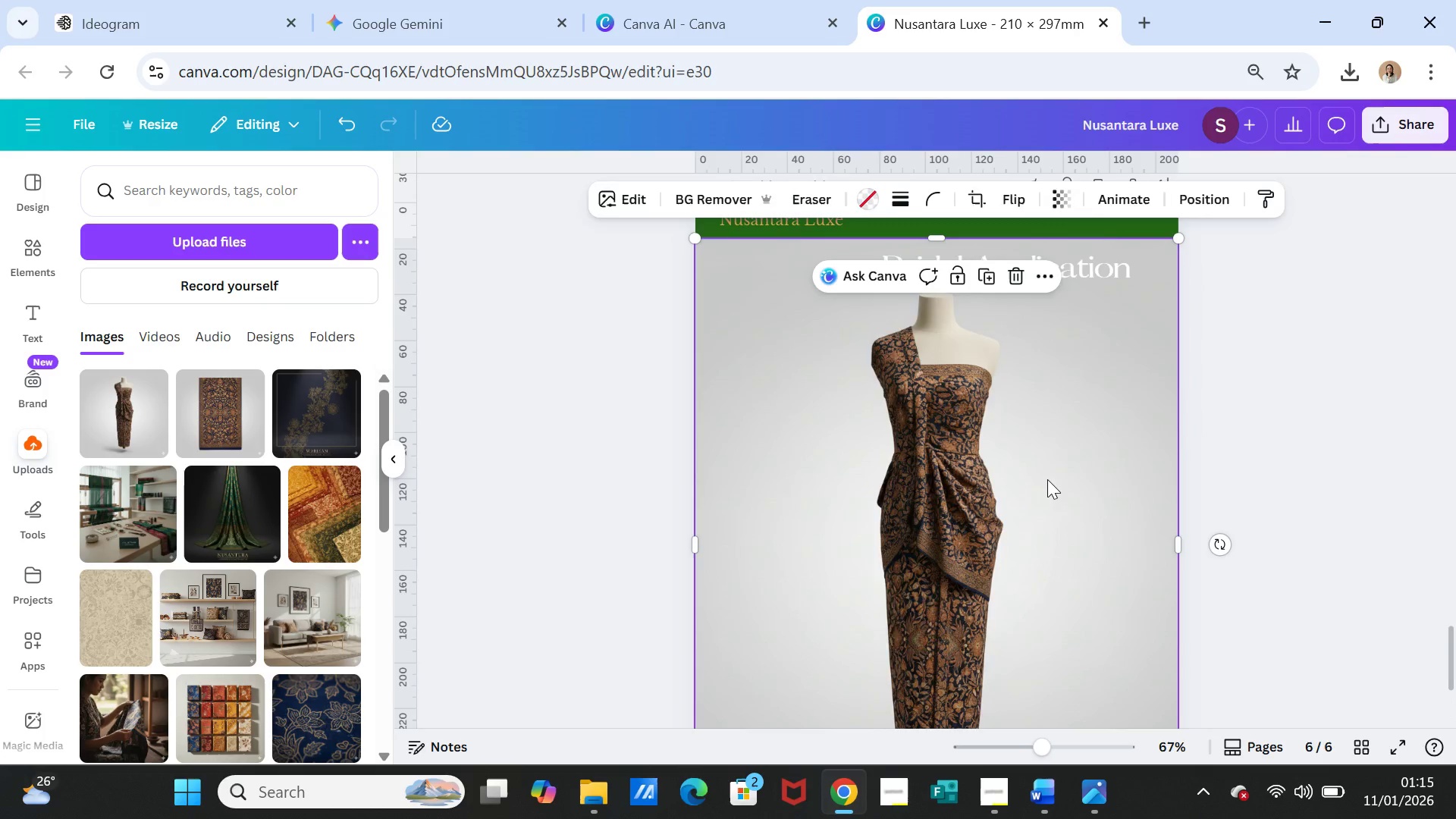 
key(Delete)
 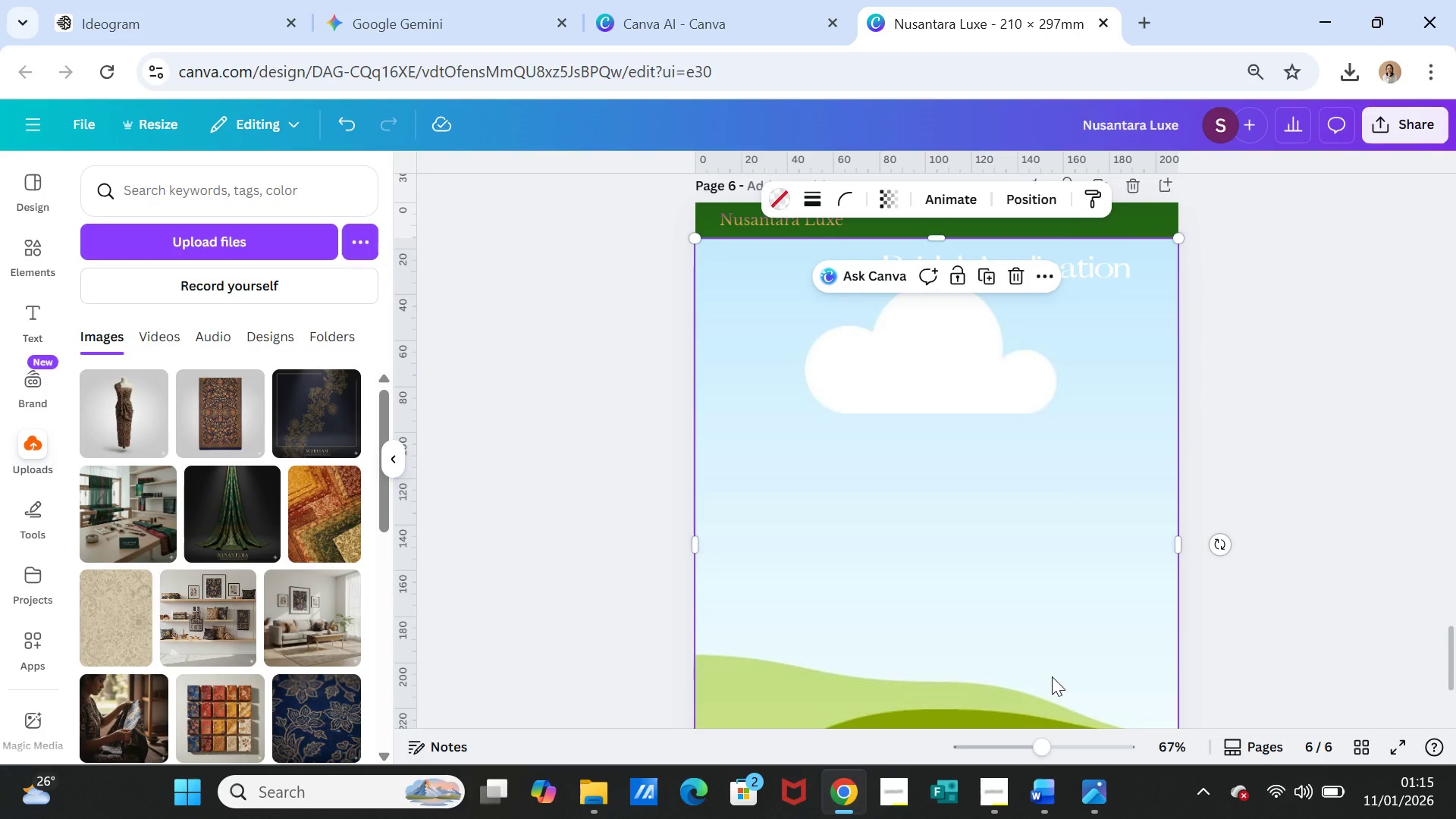 
left_click([1031, 789])
 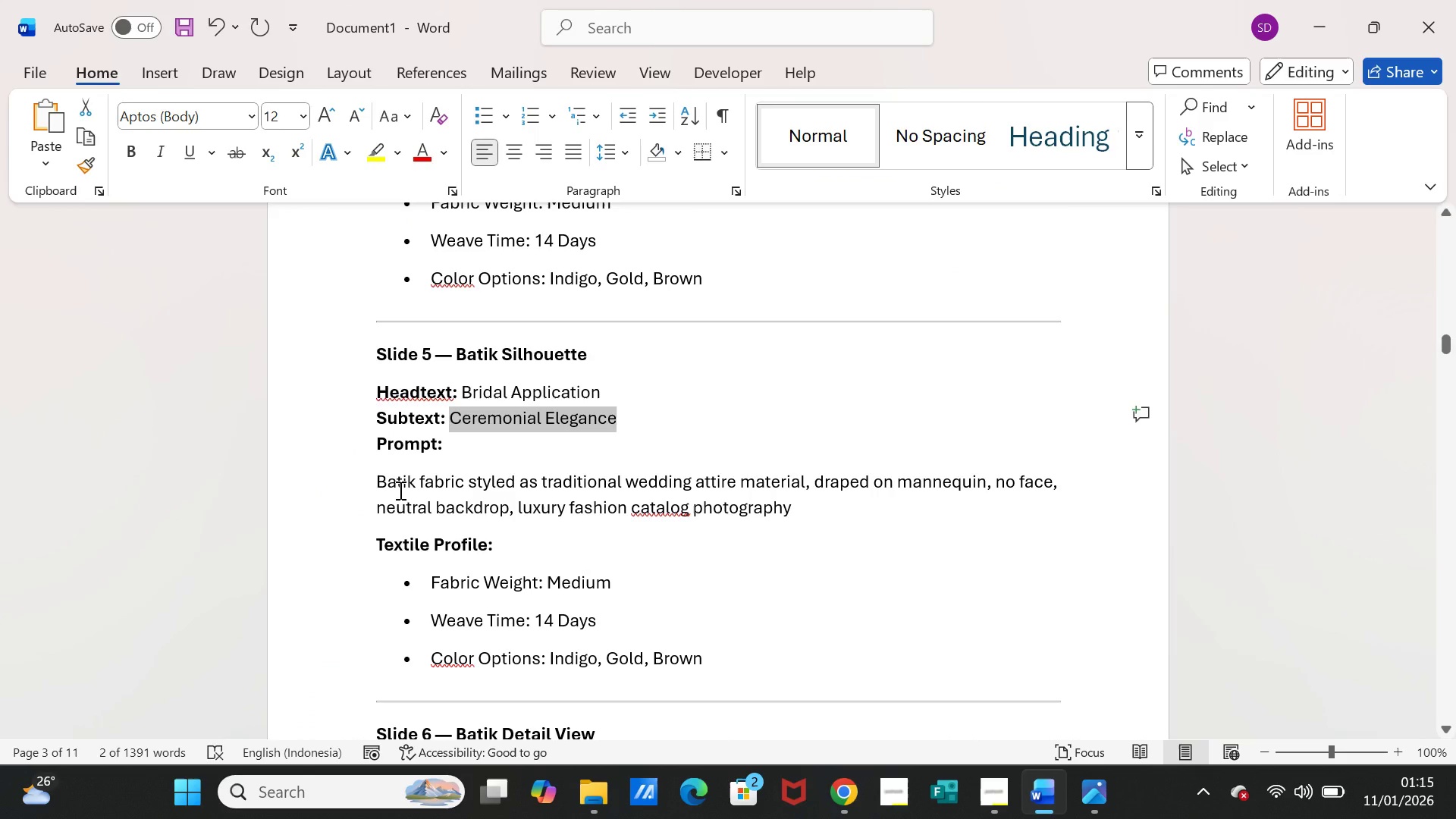 
scroll: coordinate [399, 490], scroll_direction: down, amount: 2.0
 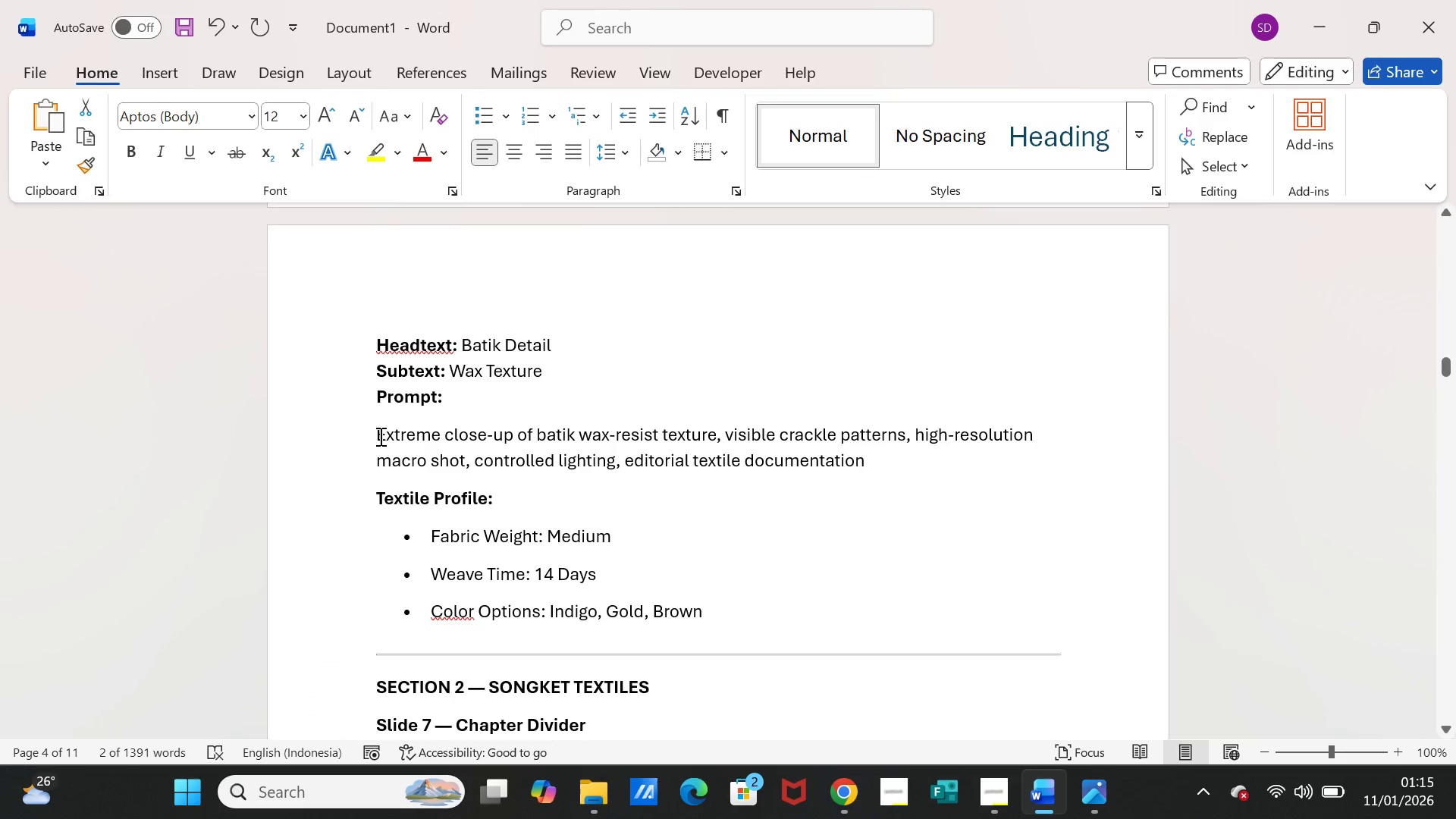 
left_click_drag(start_coordinate=[379, 435], to_coordinate=[855, 449])
 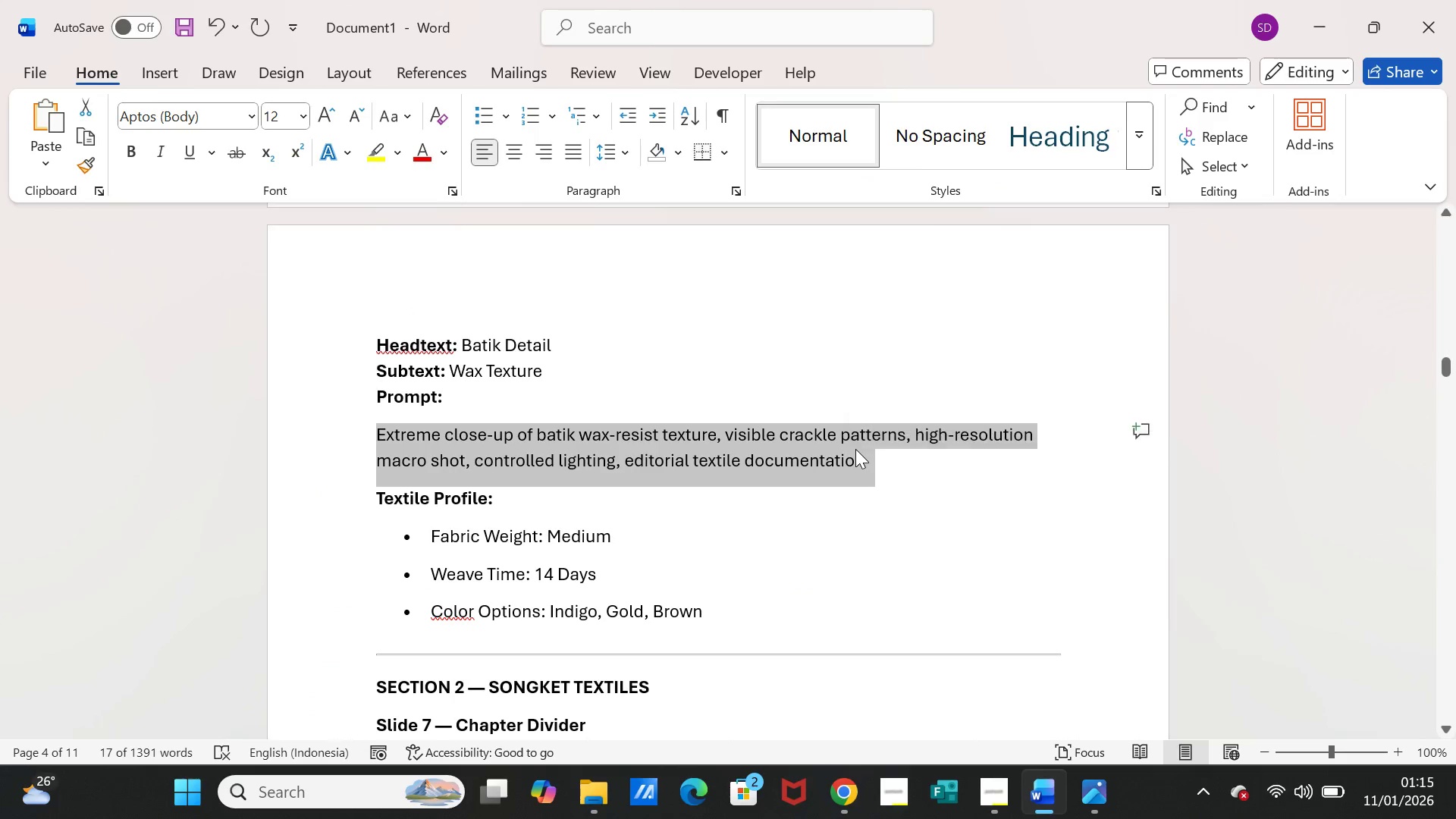 
key(Control+C)
 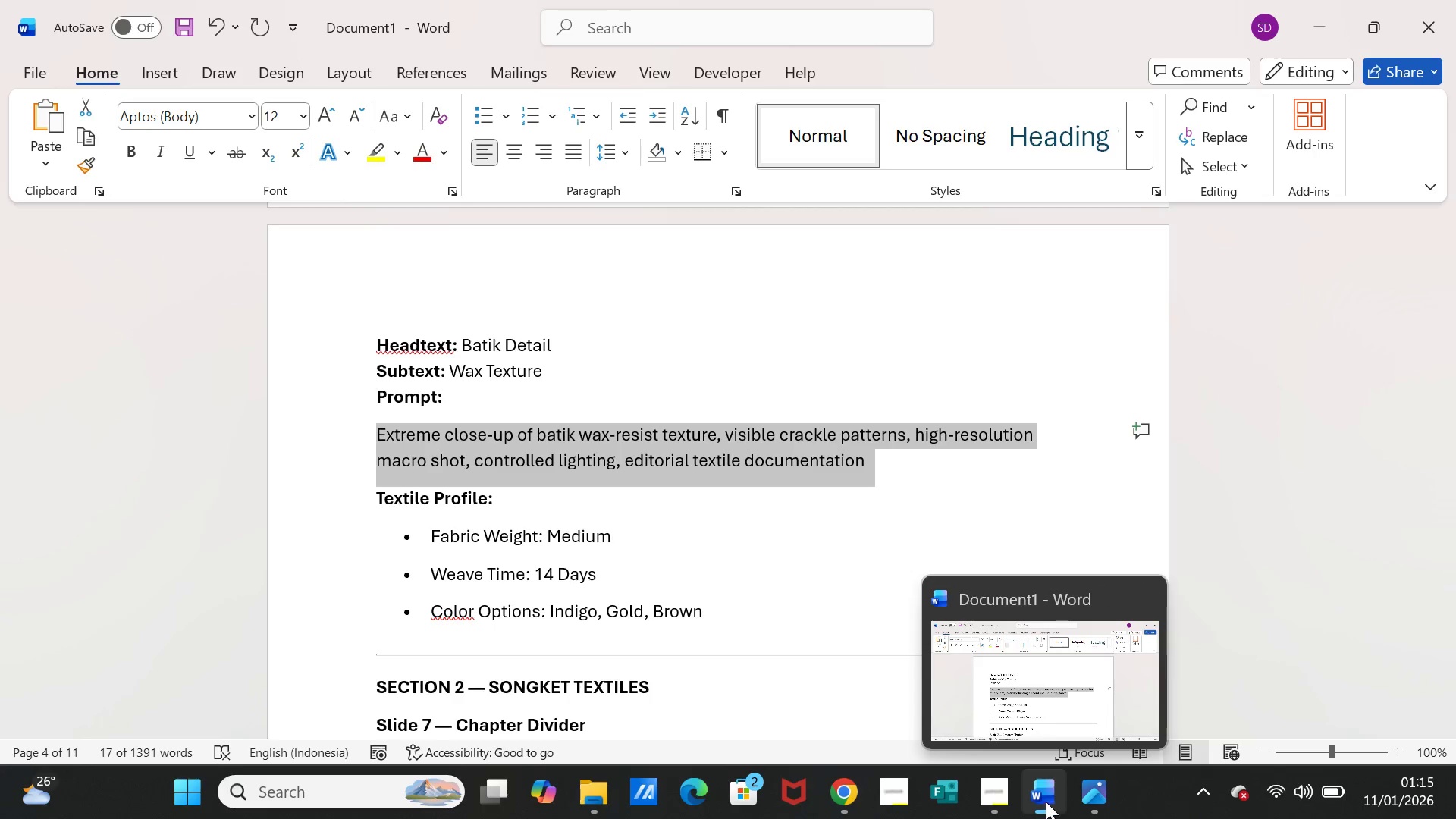 
left_click([1045, 800])
 